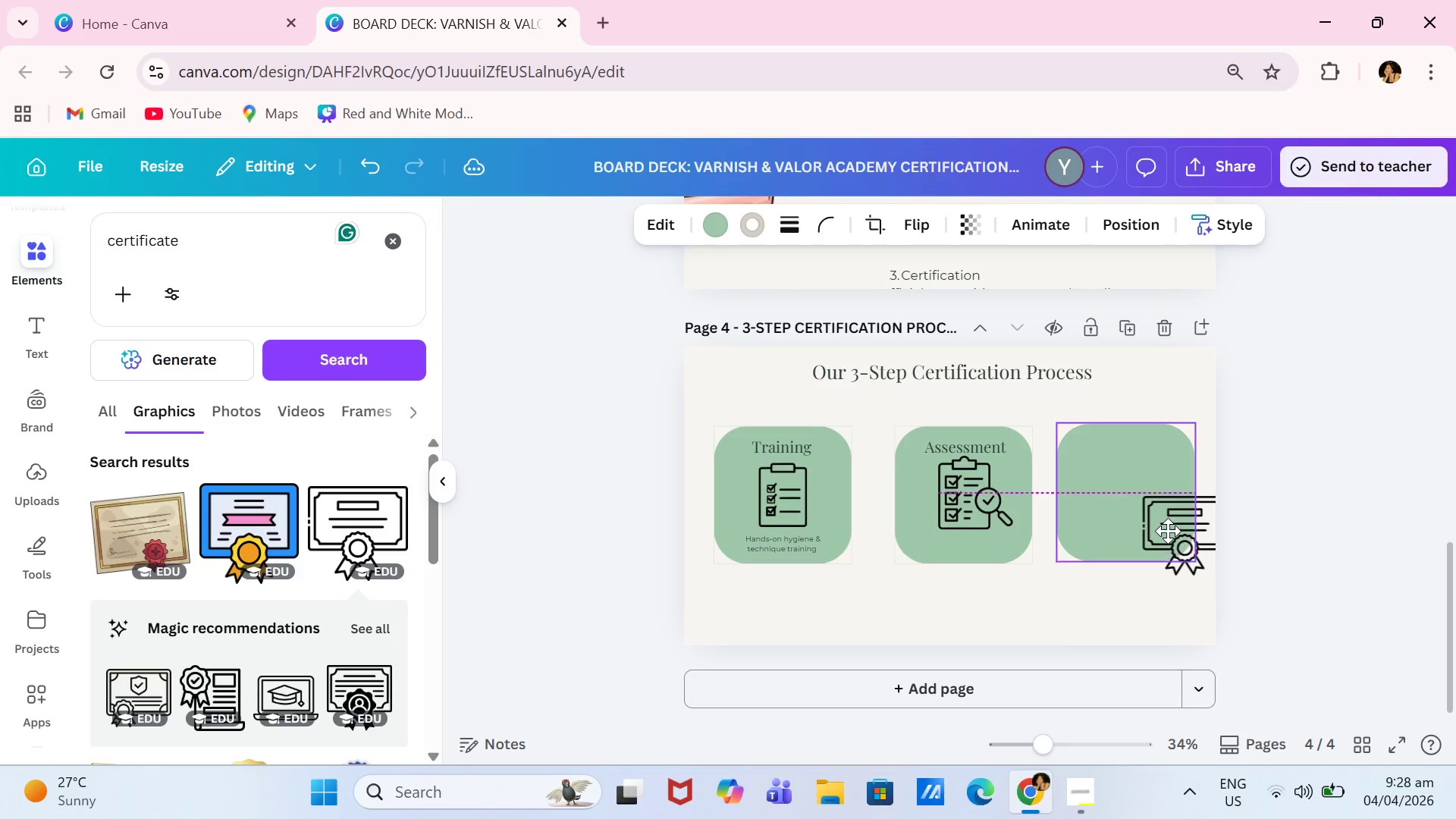 
wait(7.86)
 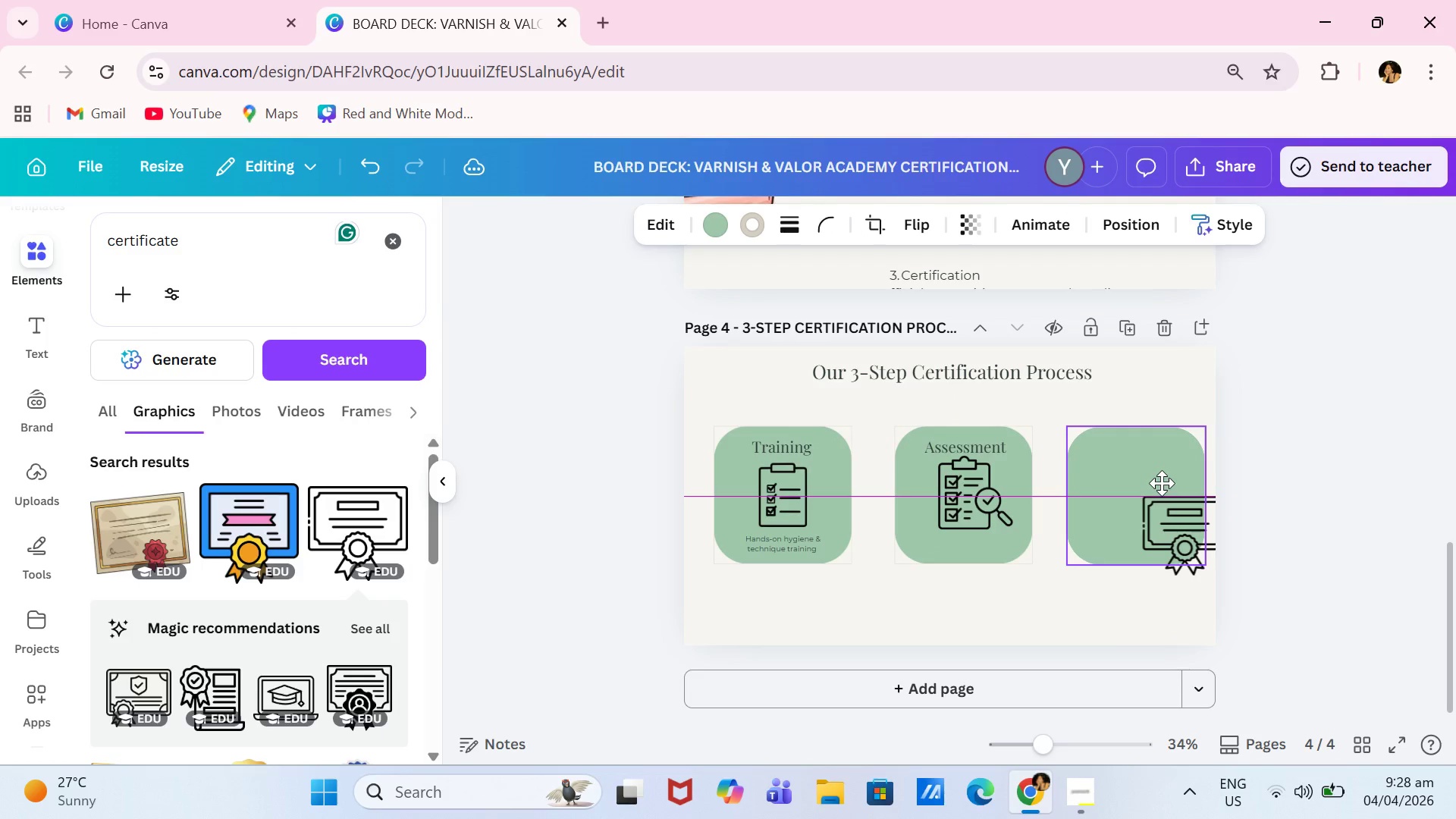 
left_click([1180, 539])
 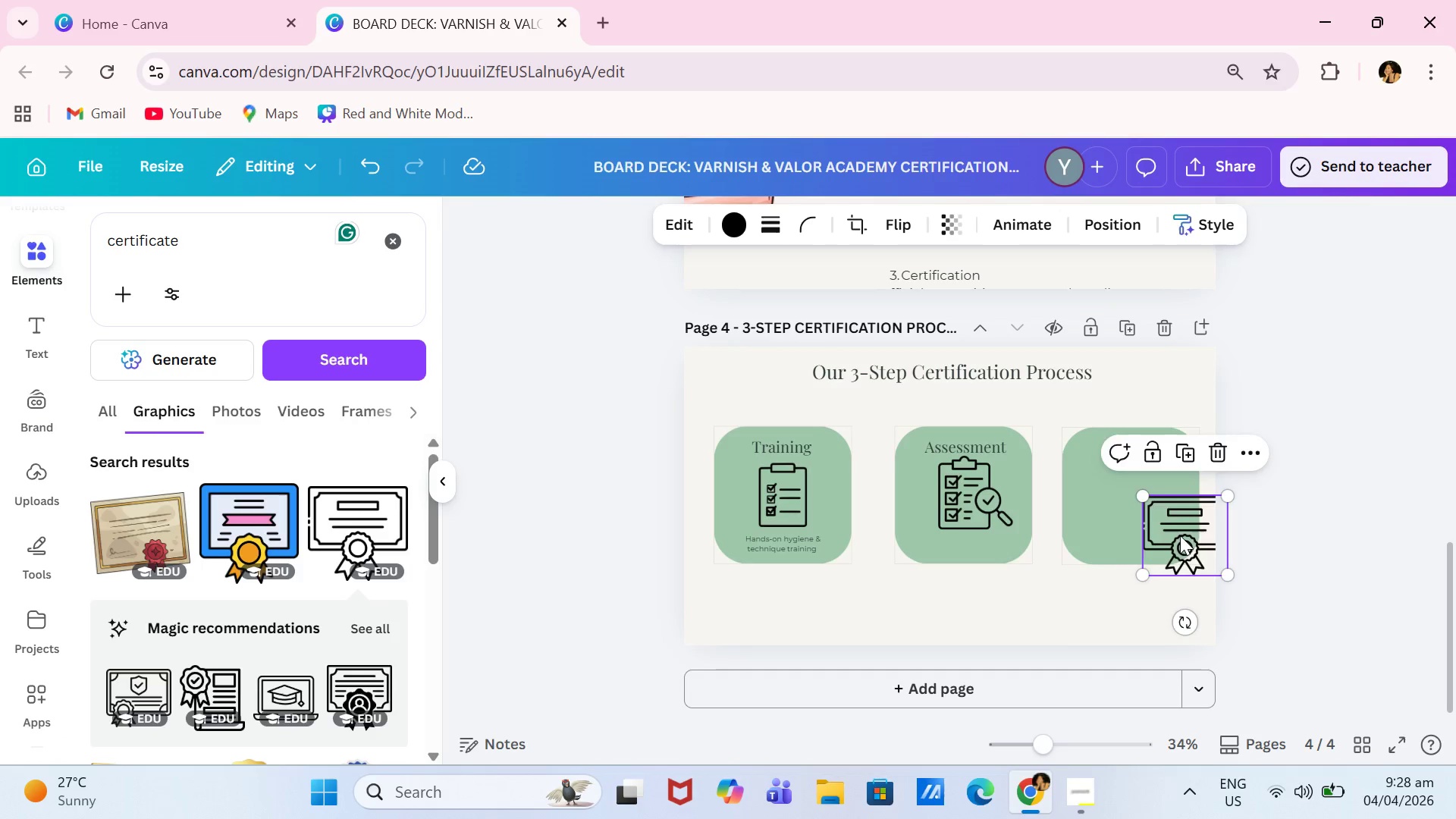 
left_click_drag(start_coordinate=[1179, 534], to_coordinate=[1125, 492])
 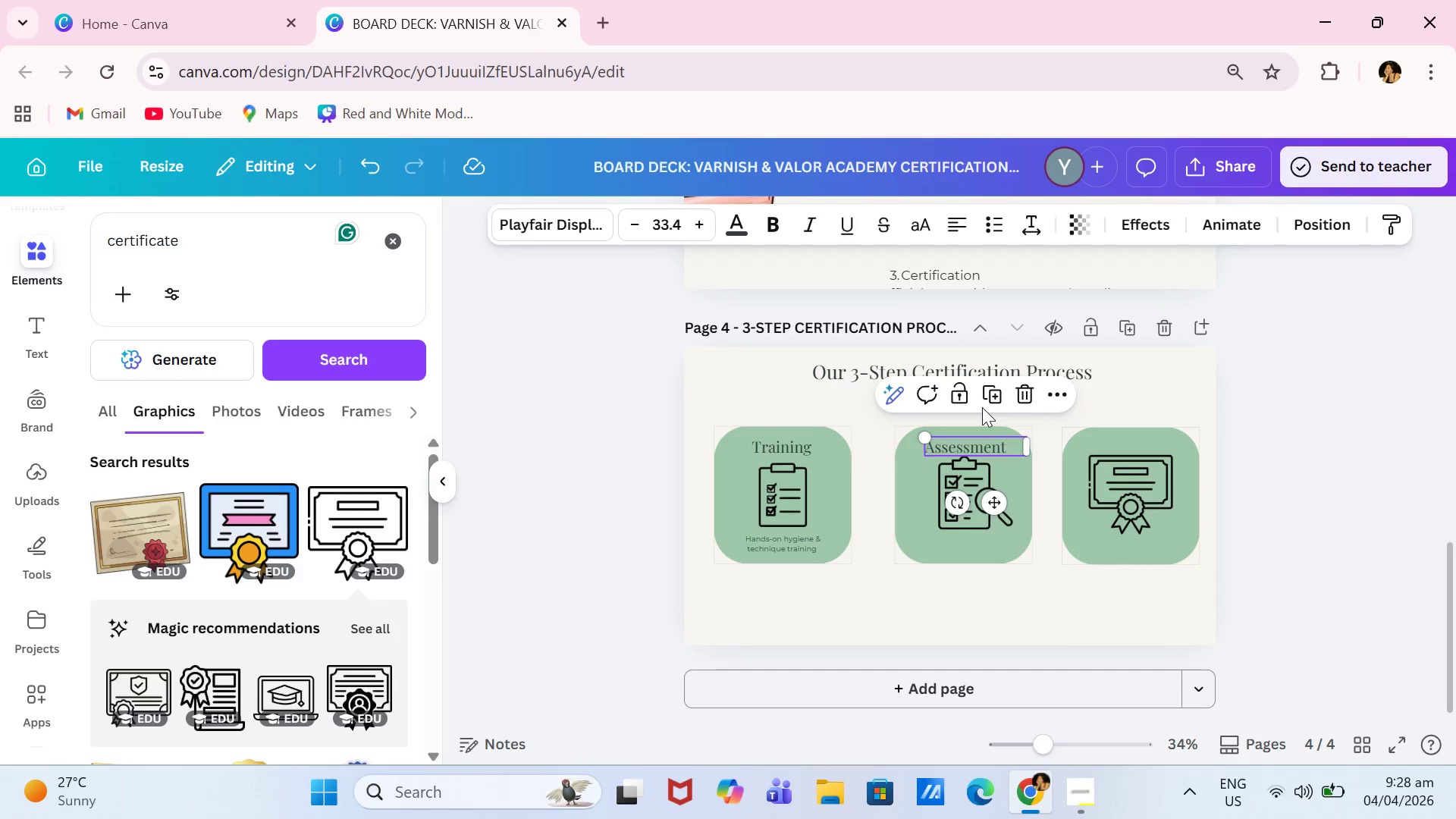 
left_click([982, 406])
 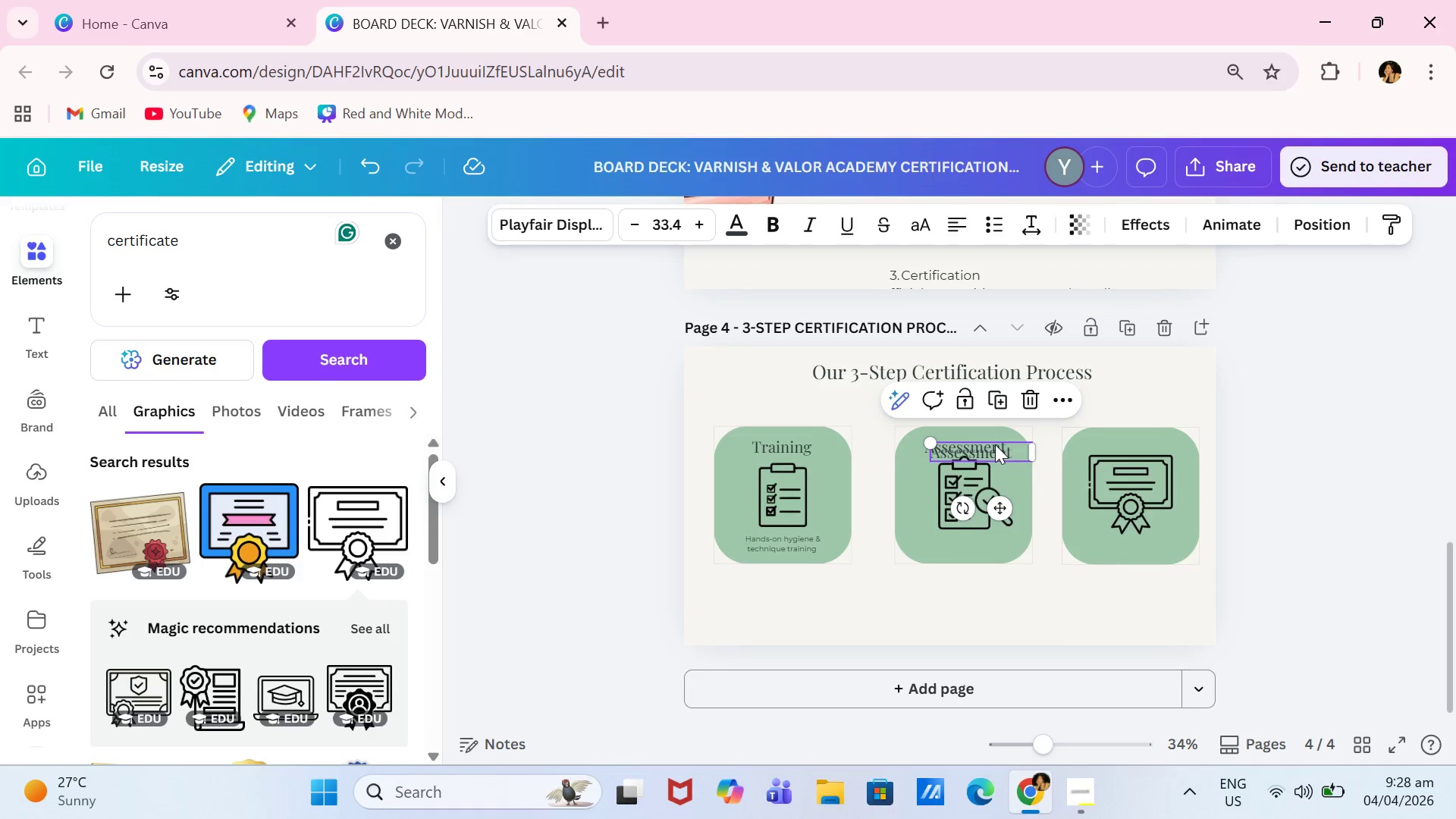 
left_click([995, 444])
 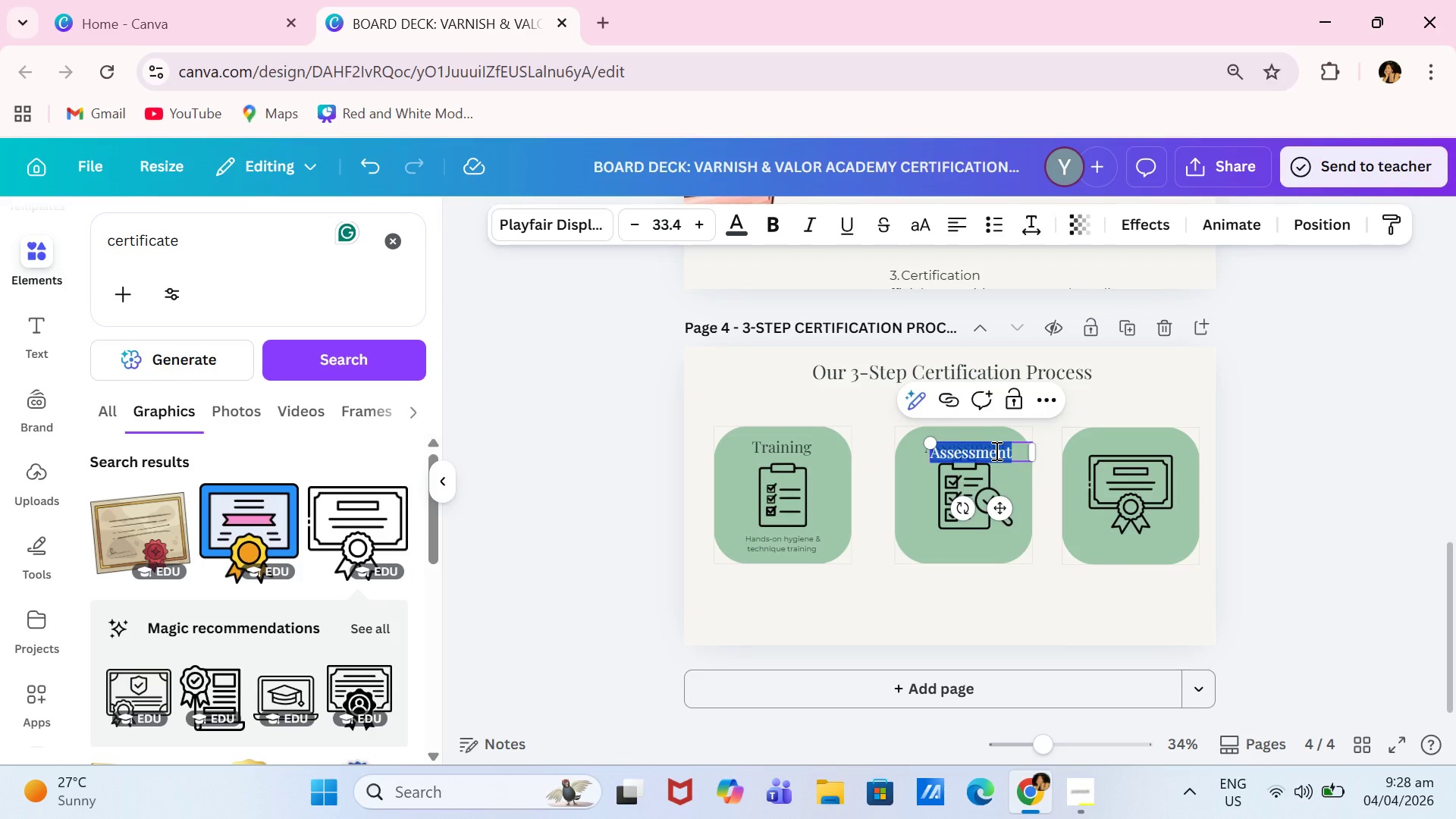 
type(Certification)
 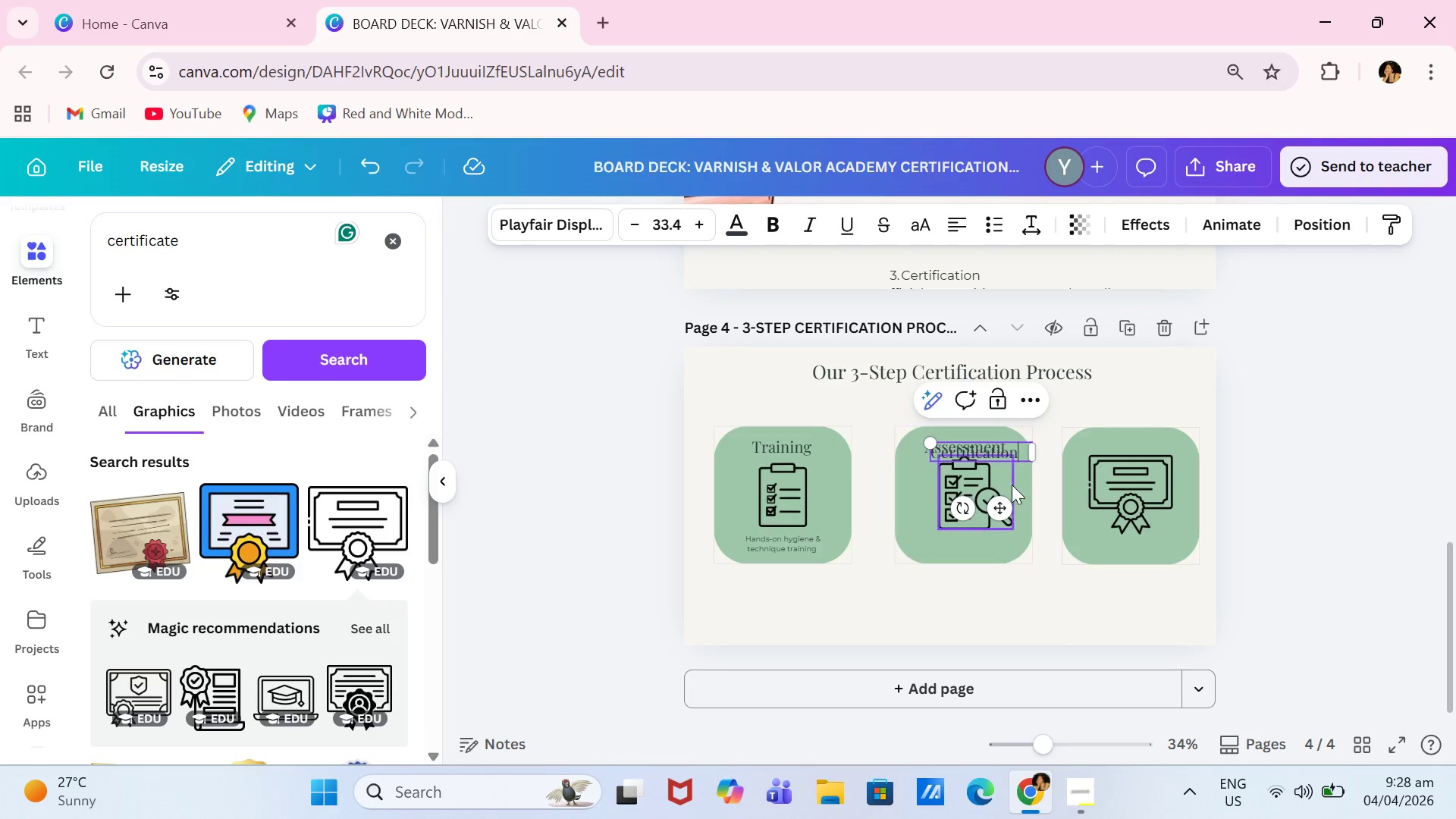 
left_click_drag(start_coordinate=[1000, 505], to_coordinate=[1155, 497])
 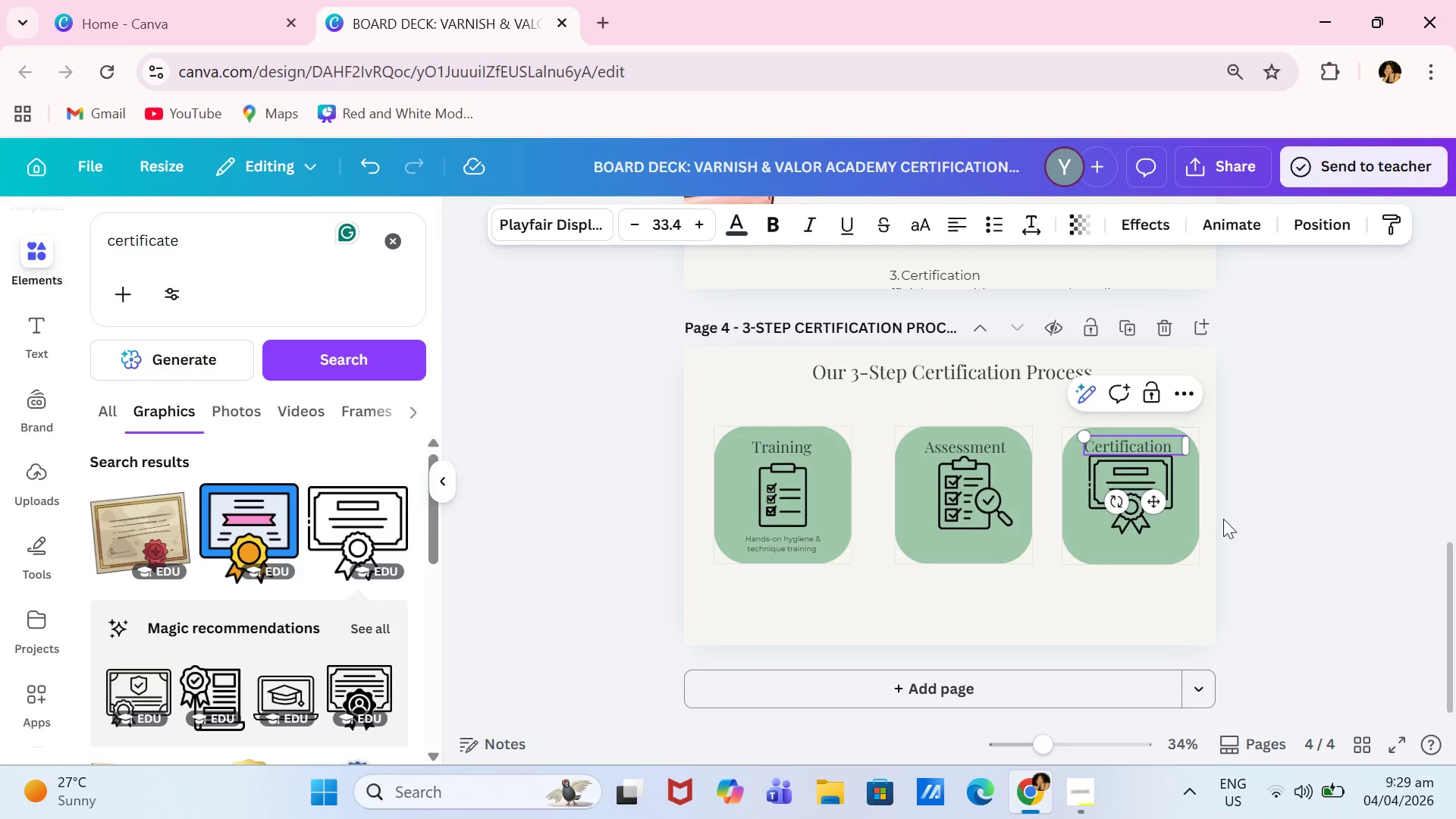 
left_click([1357, 473])
 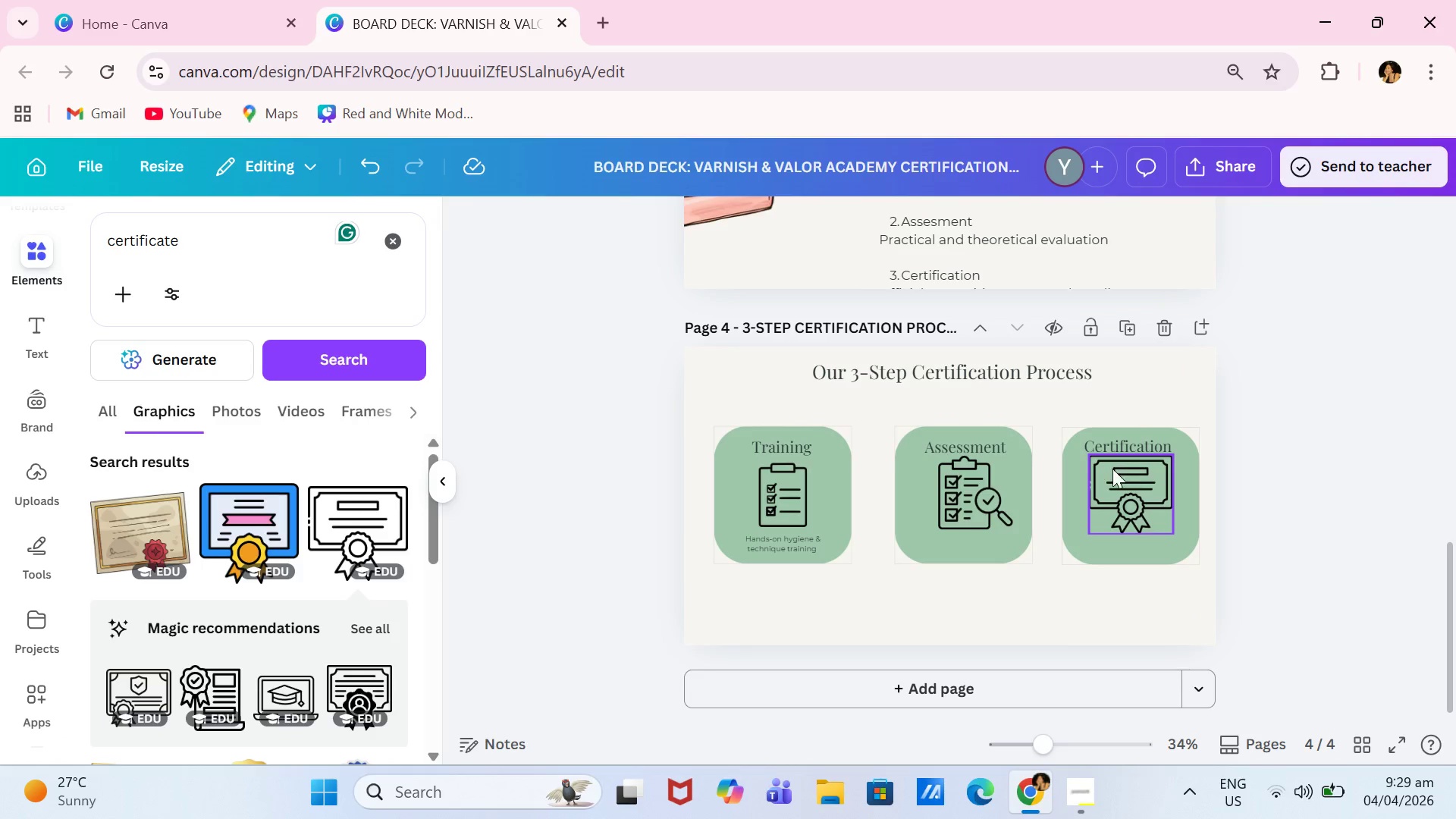 
left_click_drag(start_coordinate=[1121, 487], to_coordinate=[1123, 491])
 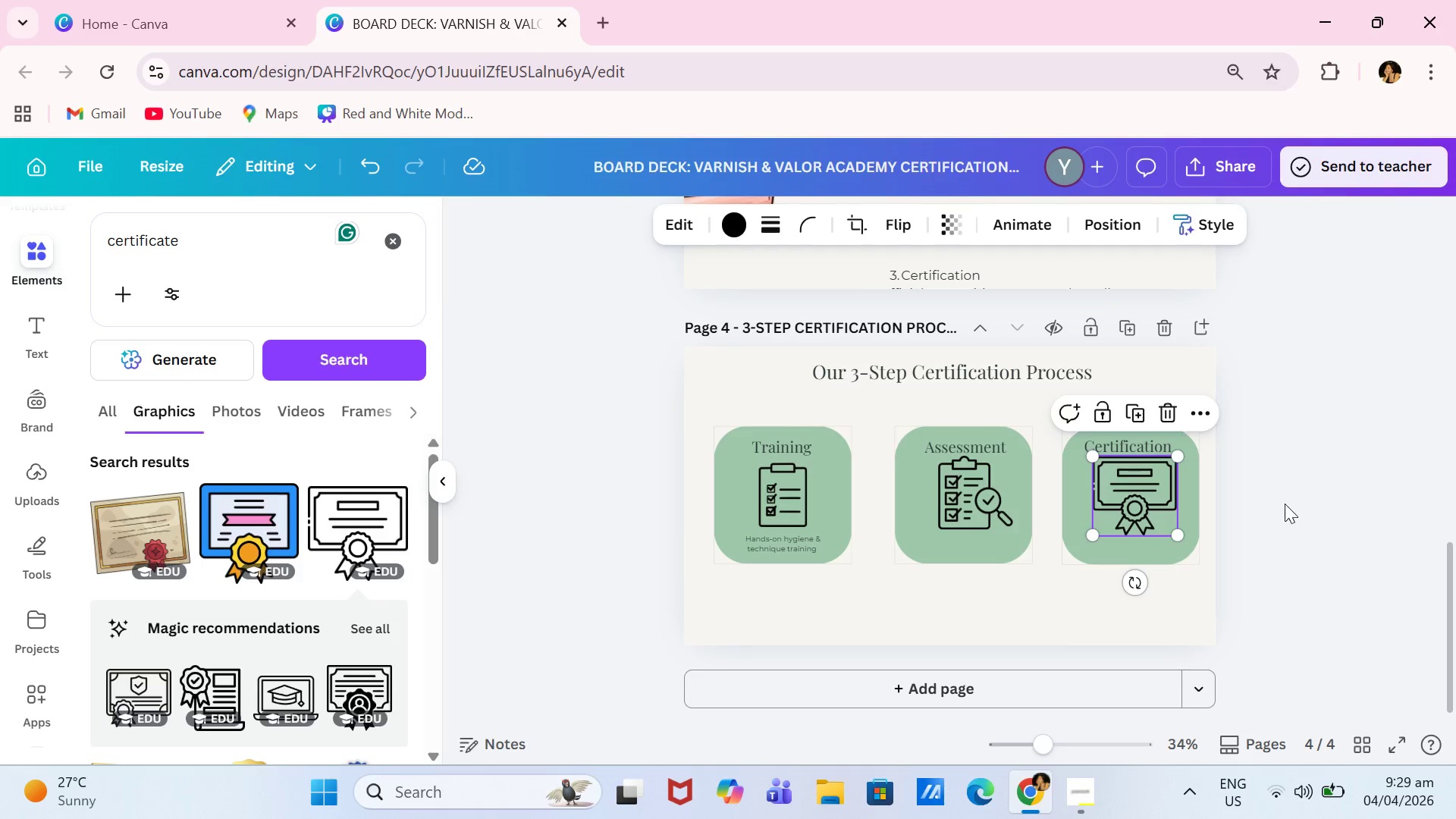 
left_click([1285, 504])
 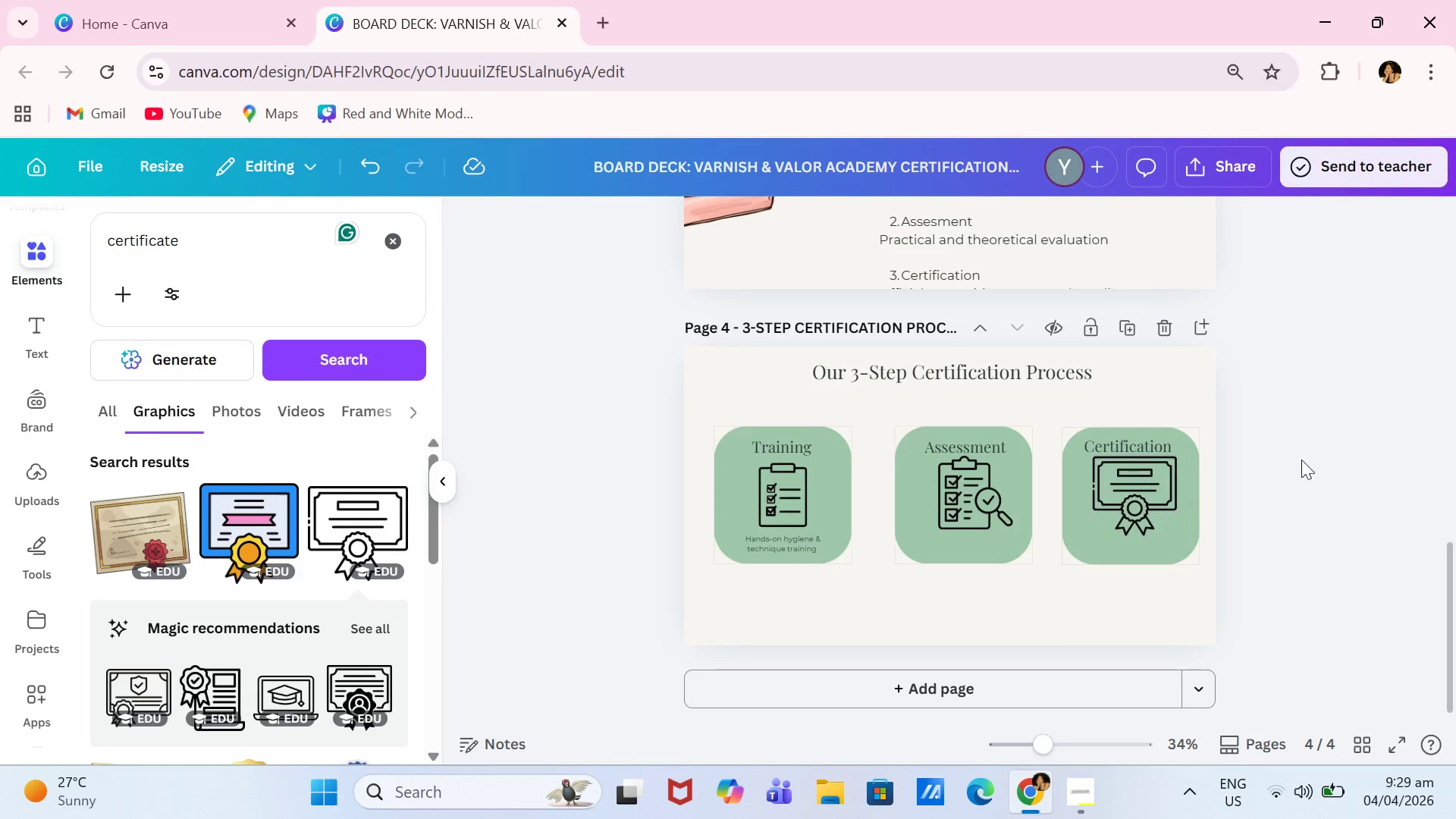 
wait(5.44)
 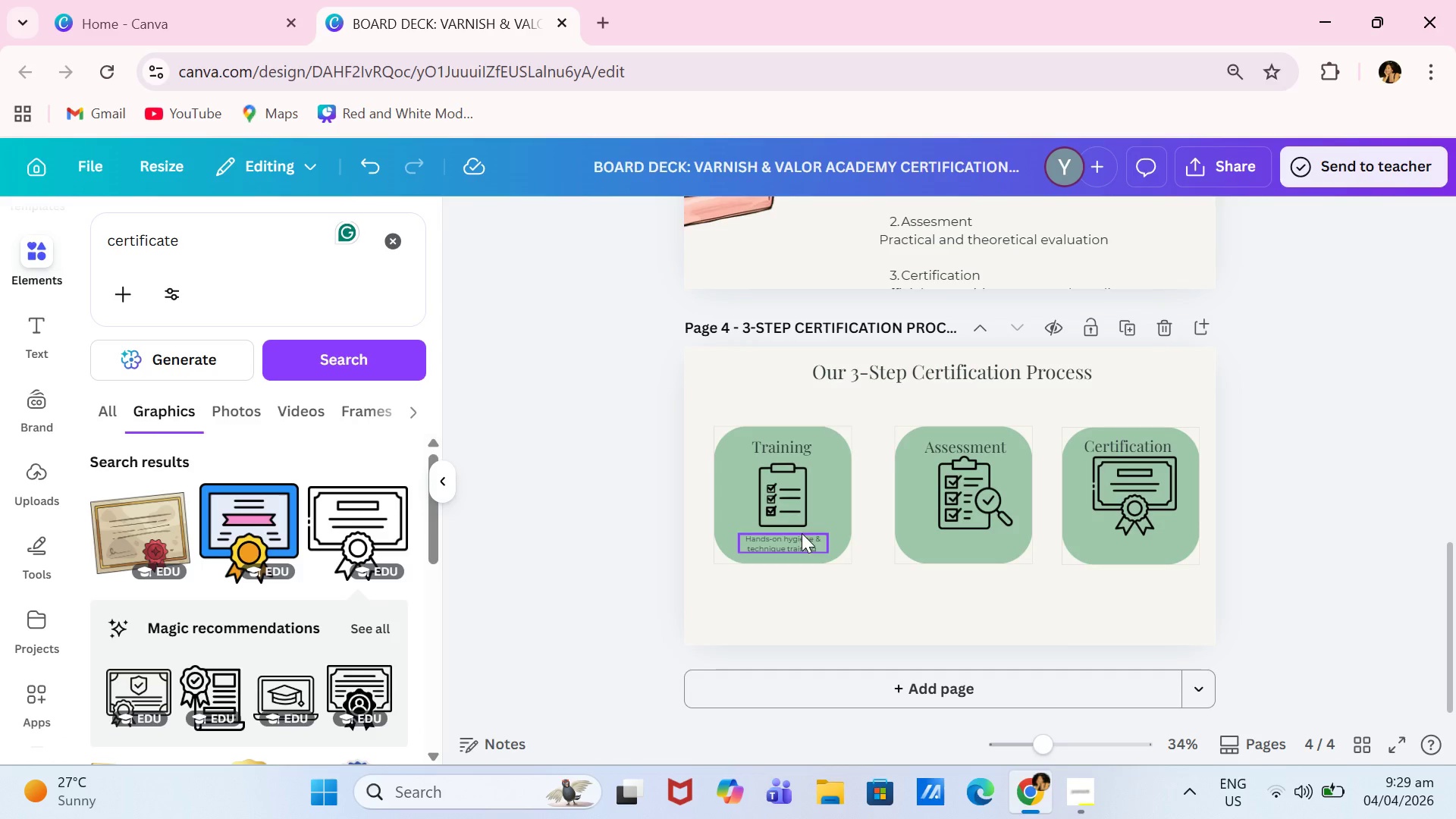 
left_click_drag(start_coordinate=[824, 475], to_coordinate=[813, 475])
 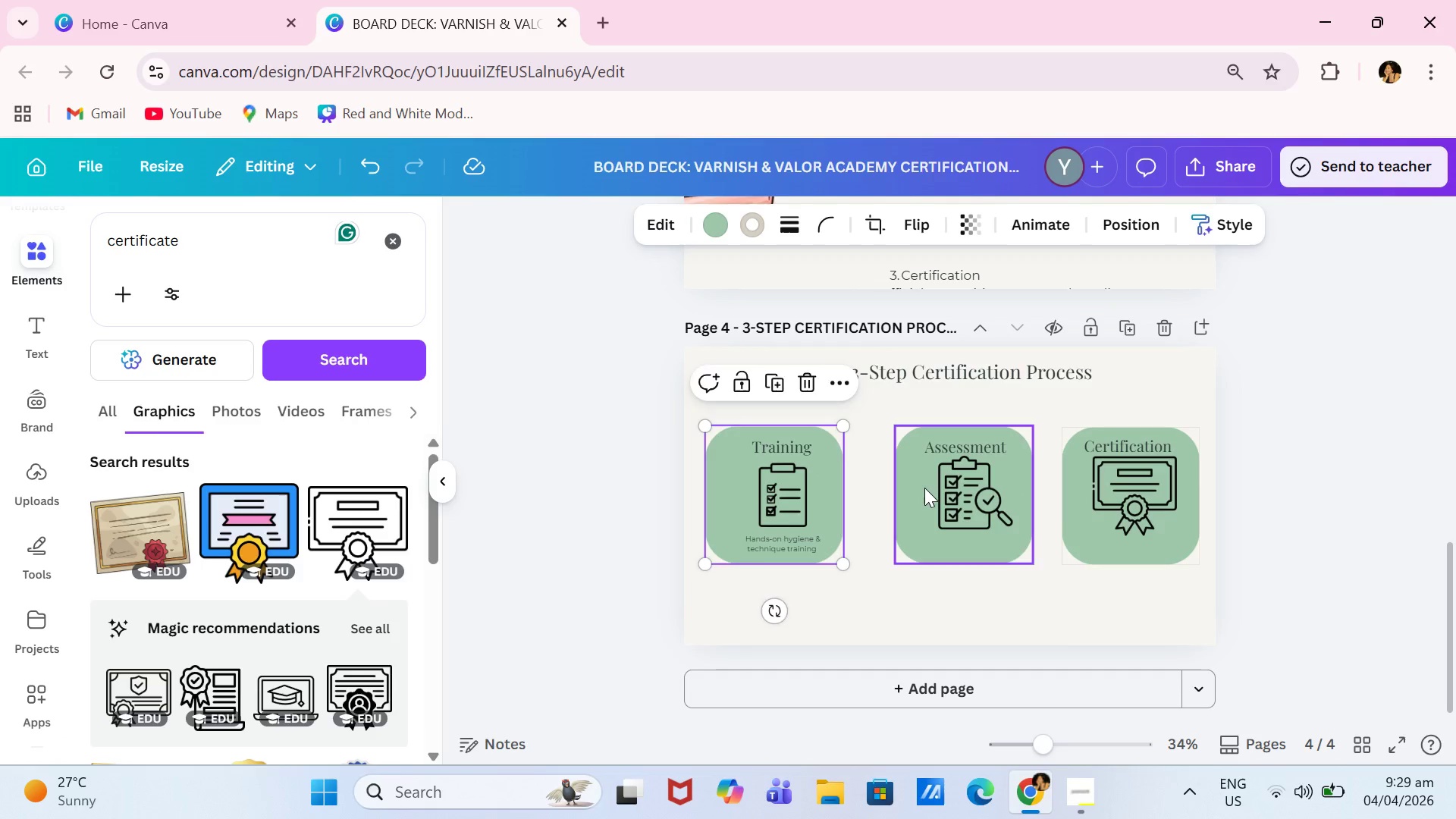 
left_click_drag(start_coordinate=[924, 488], to_coordinate=[915, 488])
 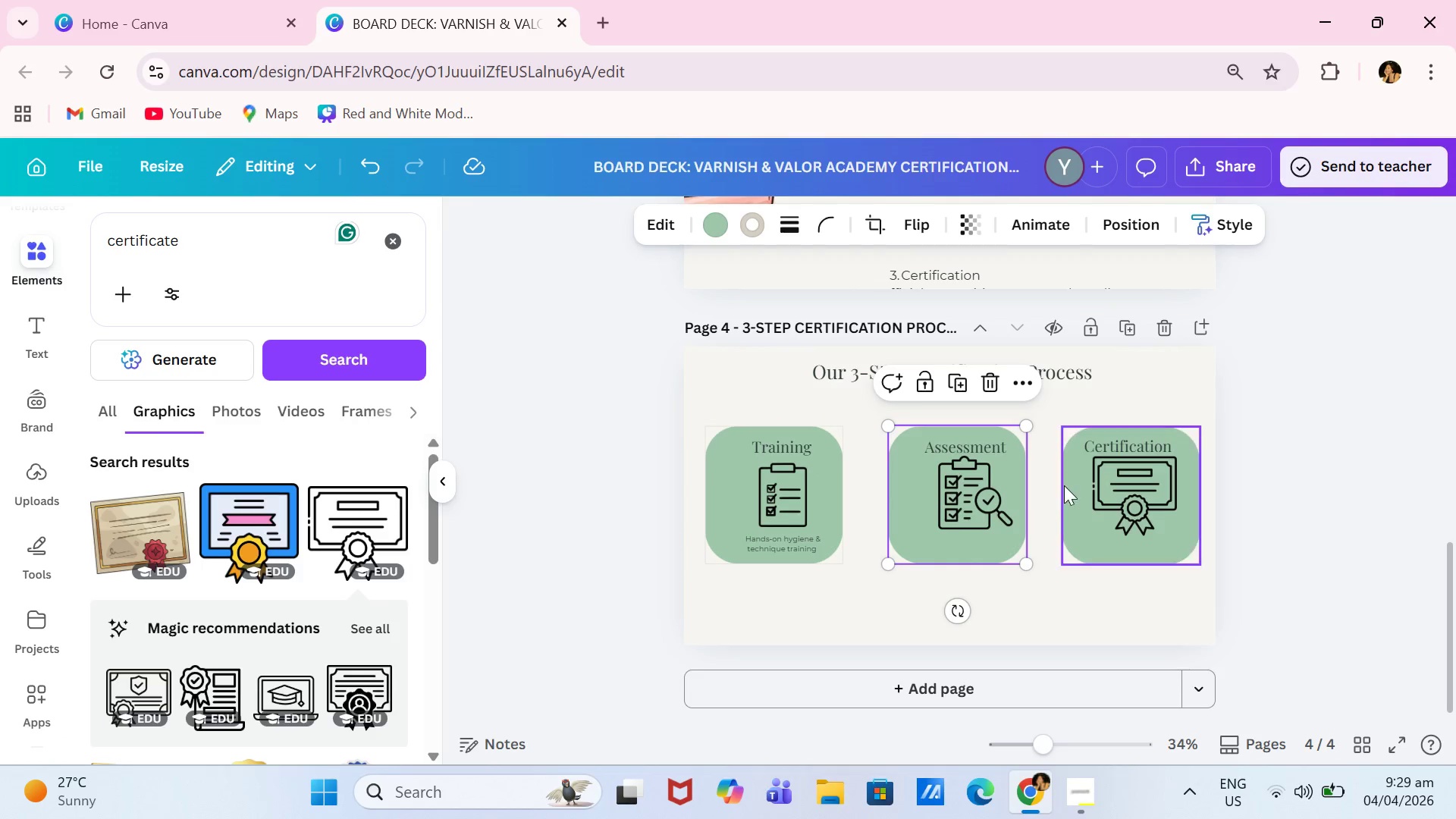 
left_click_drag(start_coordinate=[1068, 484], to_coordinate=[1061, 485])
 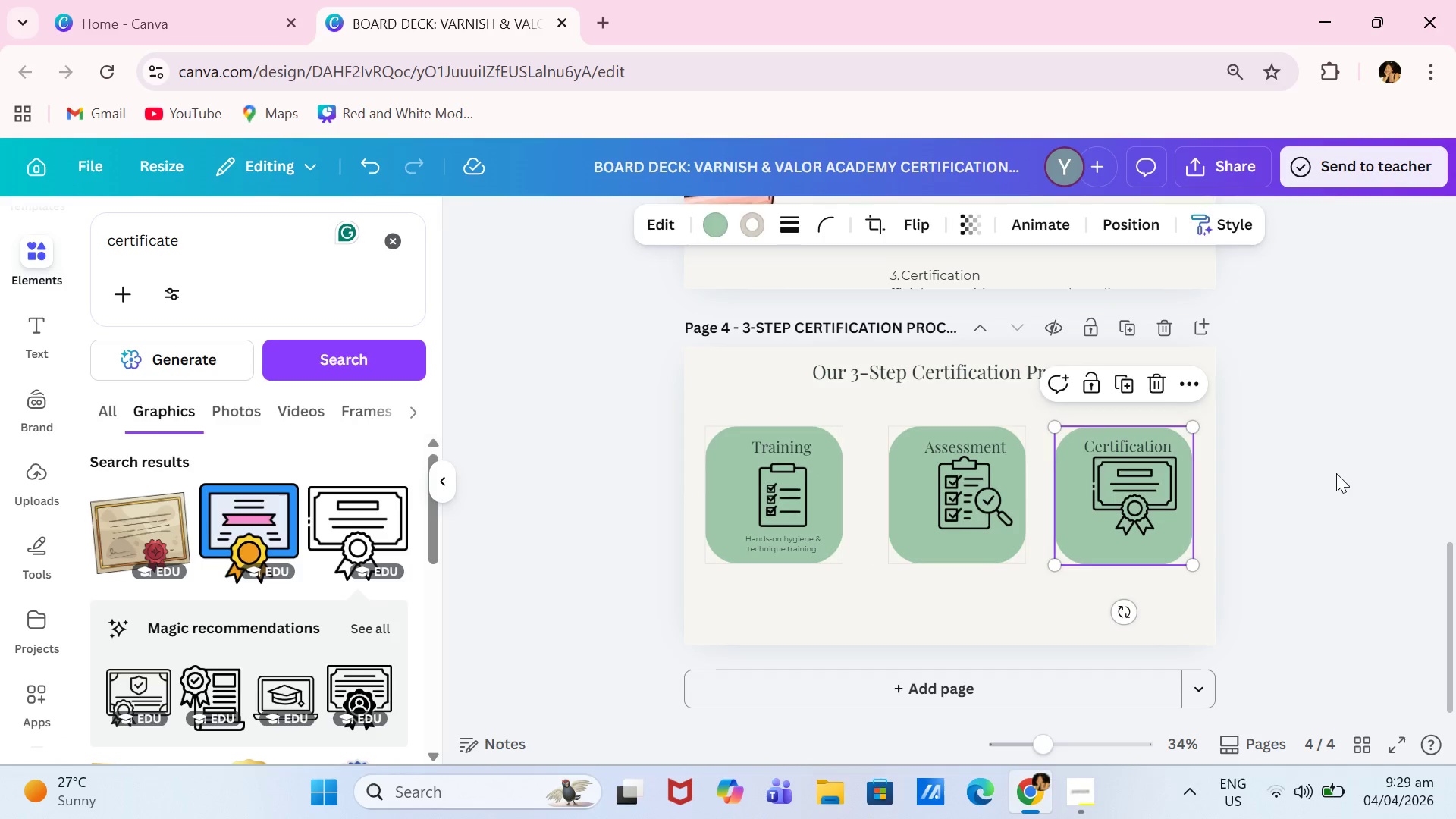 
left_click([1337, 473])
 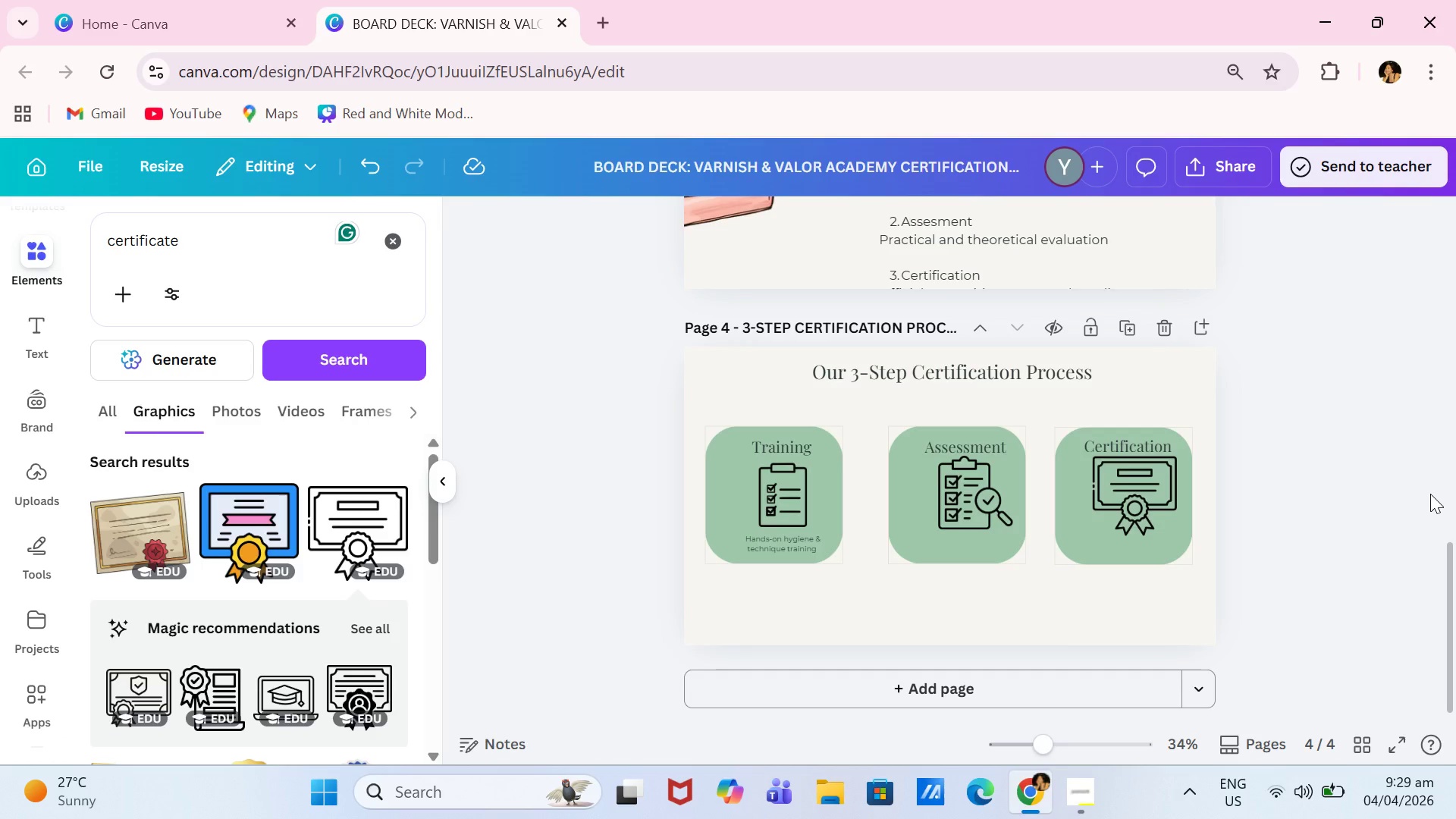 
wait(10.88)
 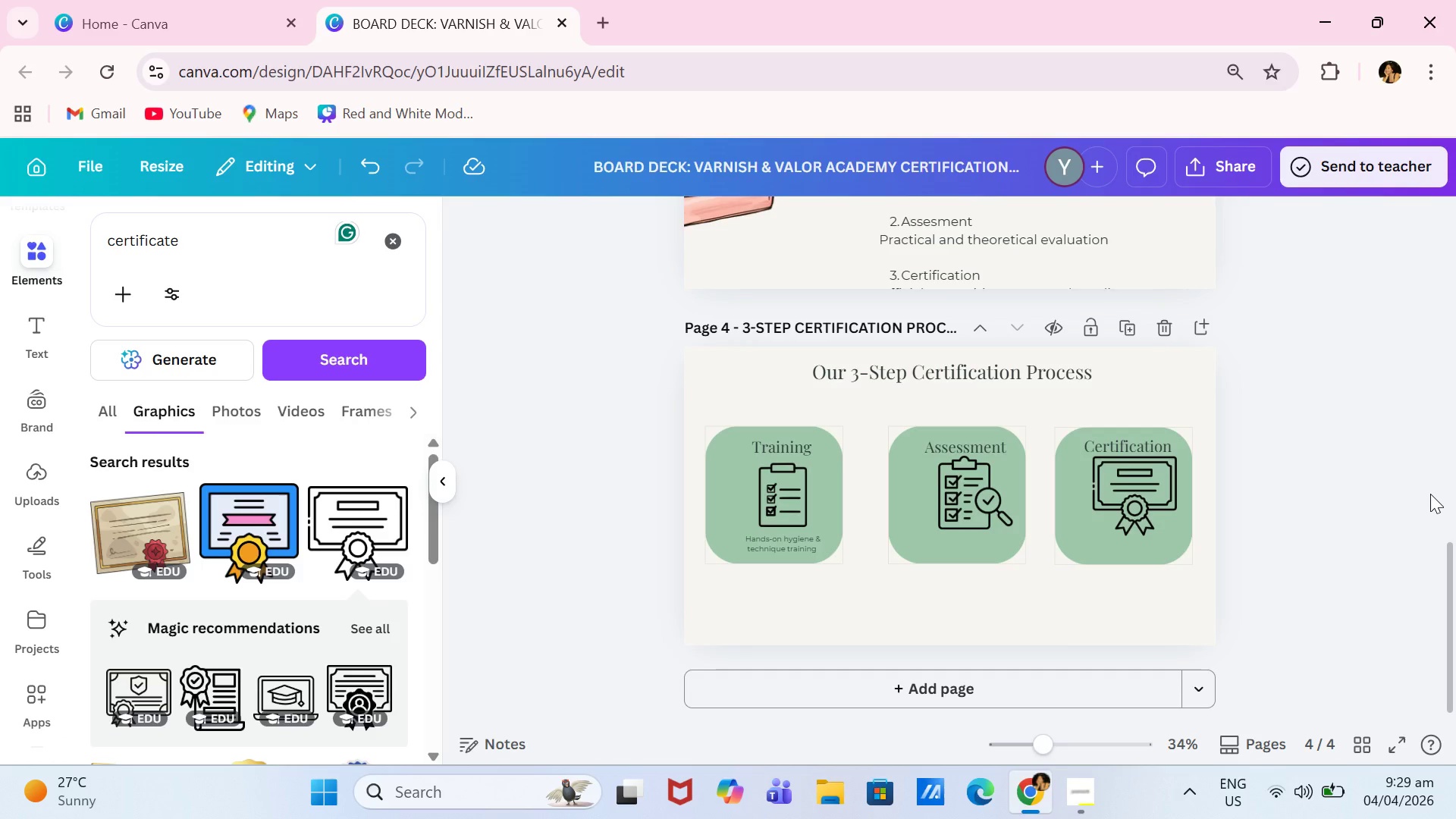 
left_click([794, 477])
 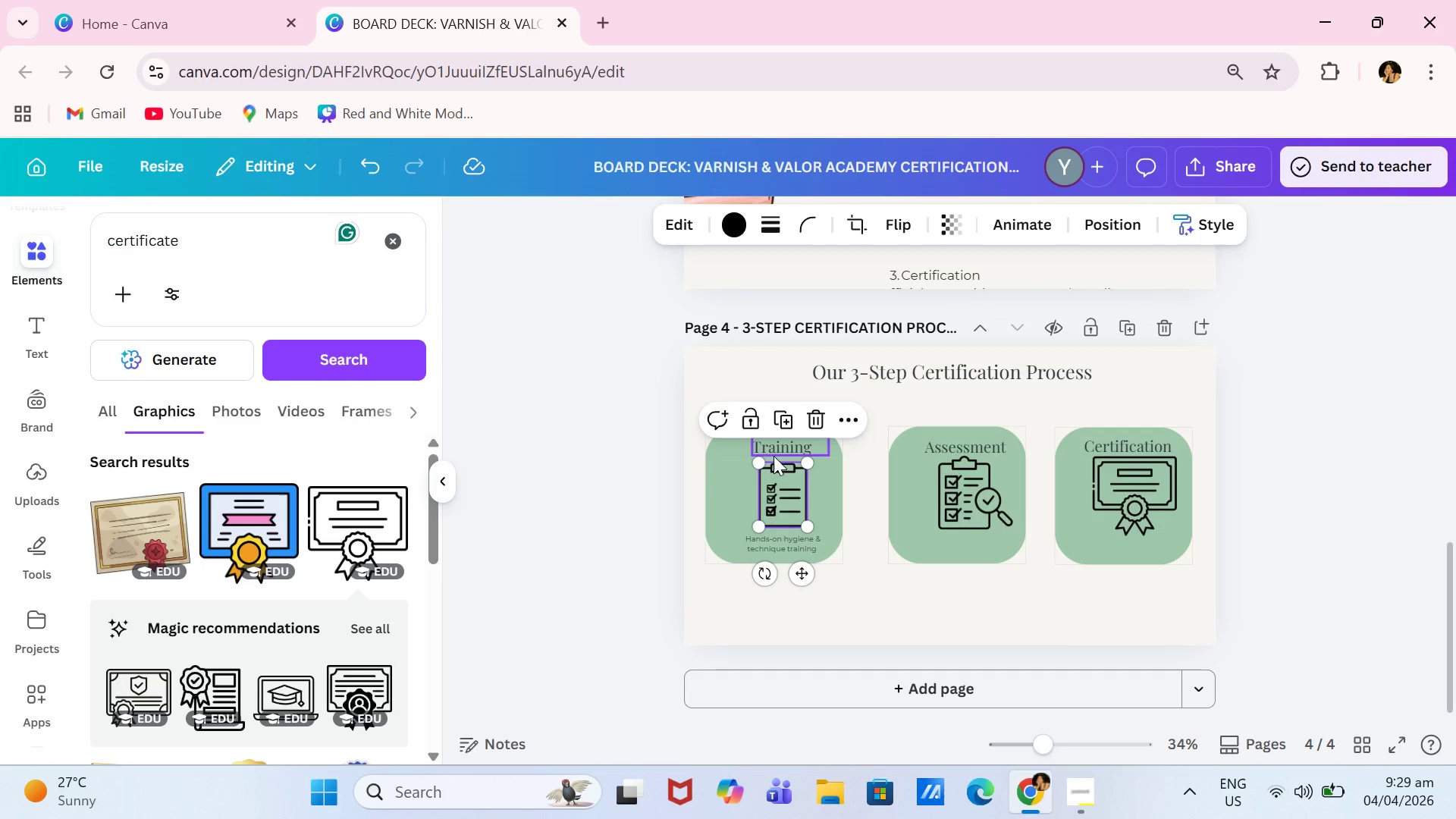 
left_click_drag(start_coordinate=[755, 454], to_coordinate=[744, 454])
 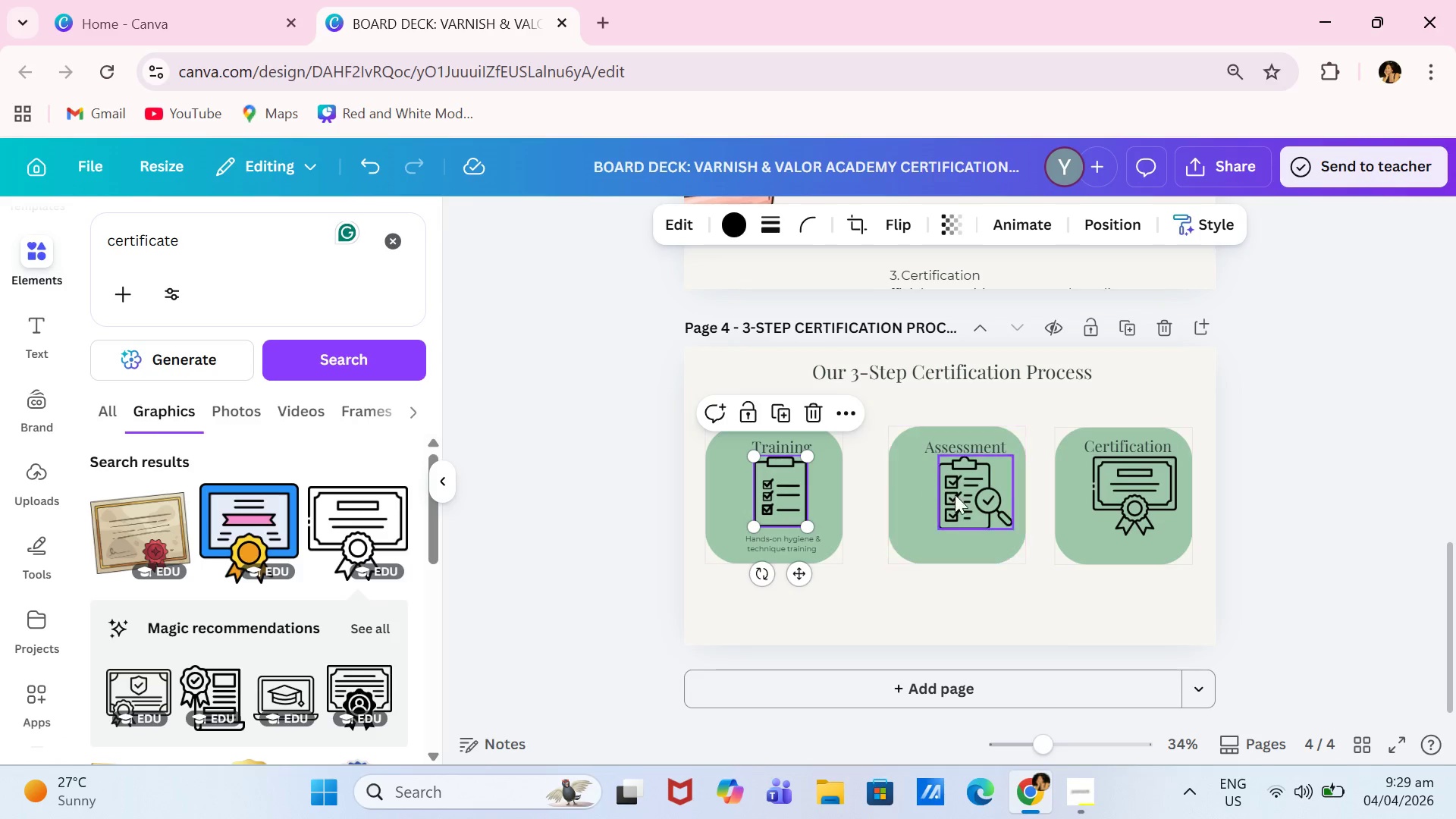 
left_click([960, 496])
 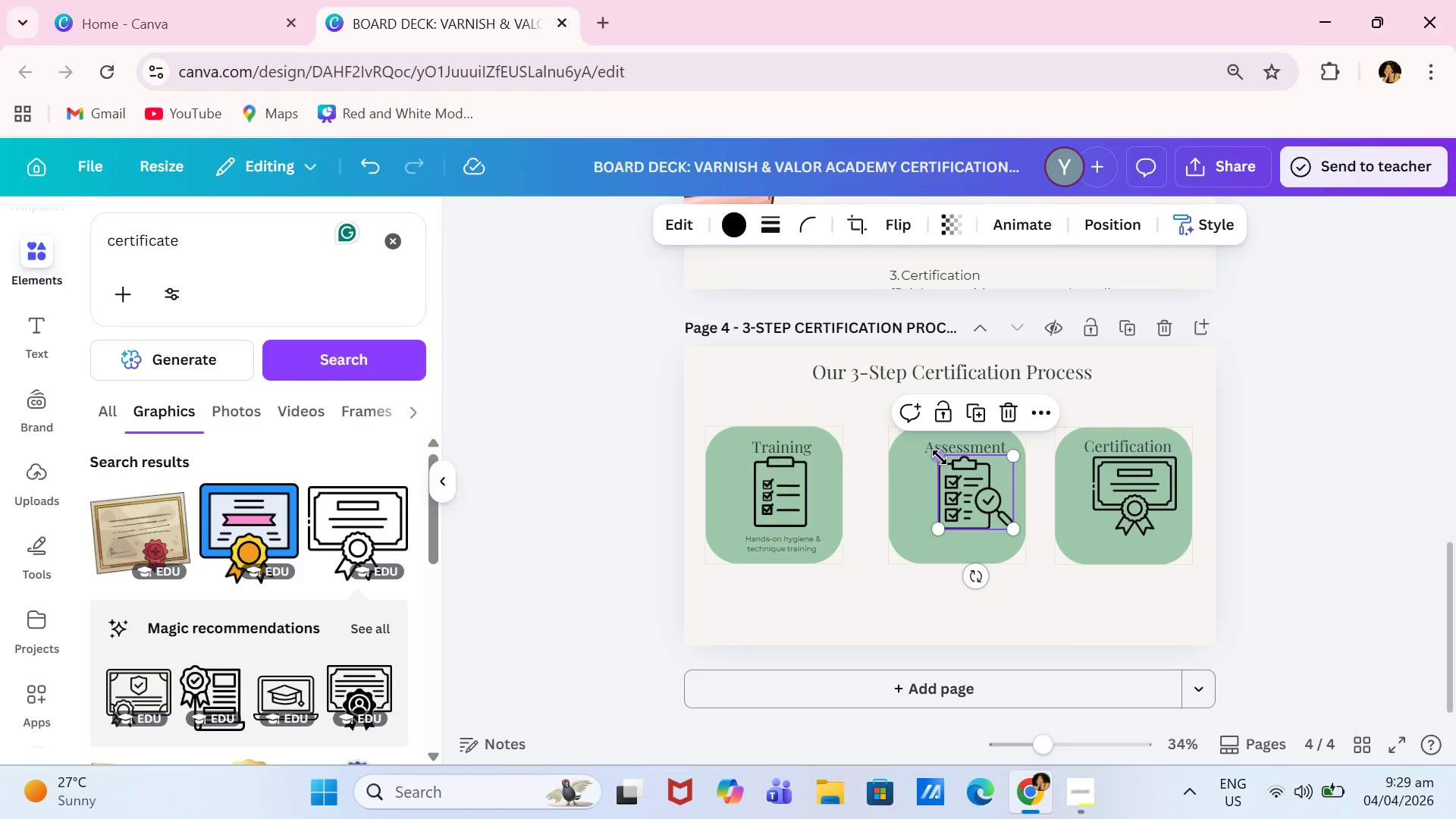 
left_click_drag(start_coordinate=[937, 455], to_coordinate=[938, 460])
 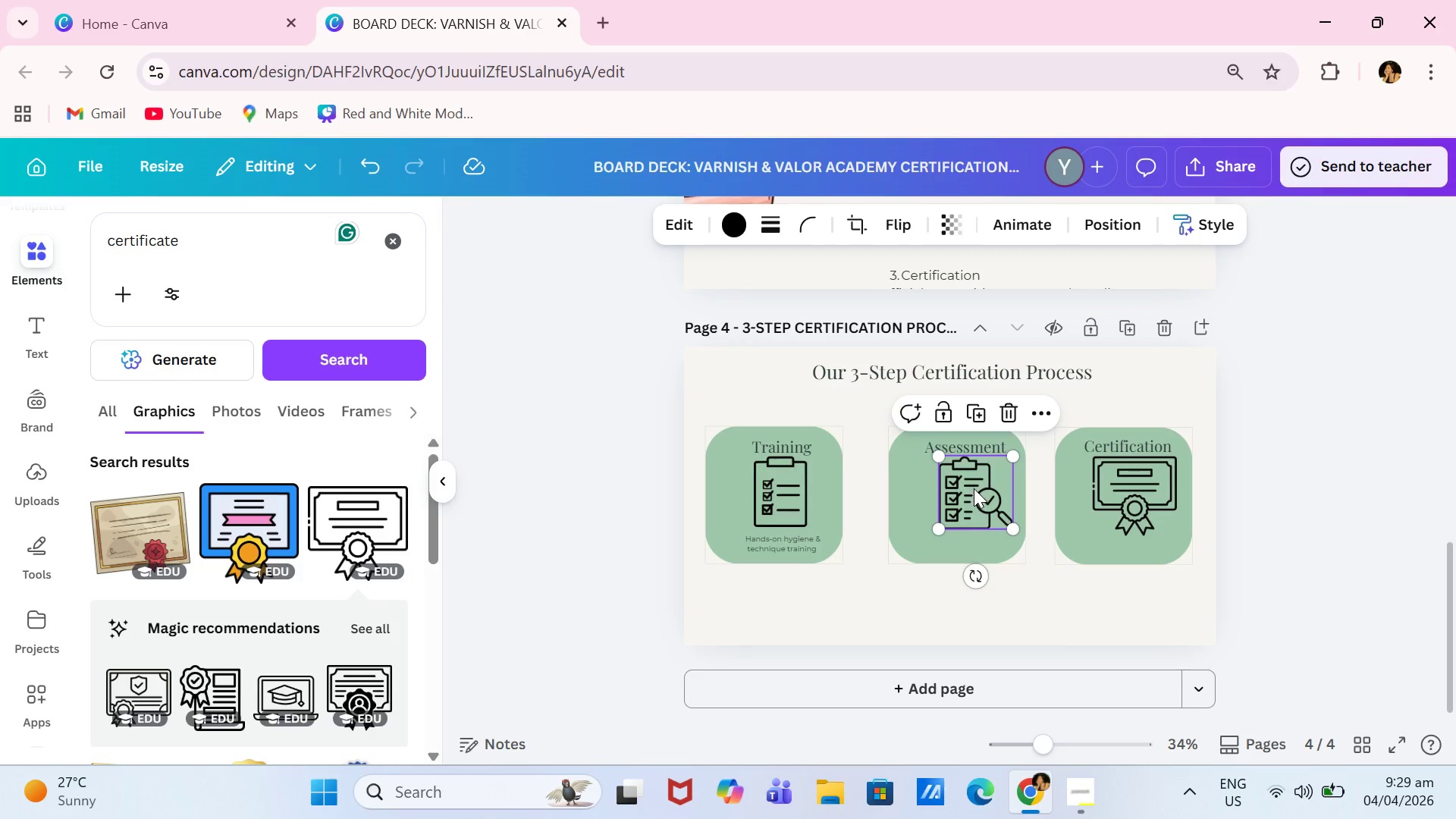 
left_click_drag(start_coordinate=[974, 488], to_coordinate=[965, 488])
 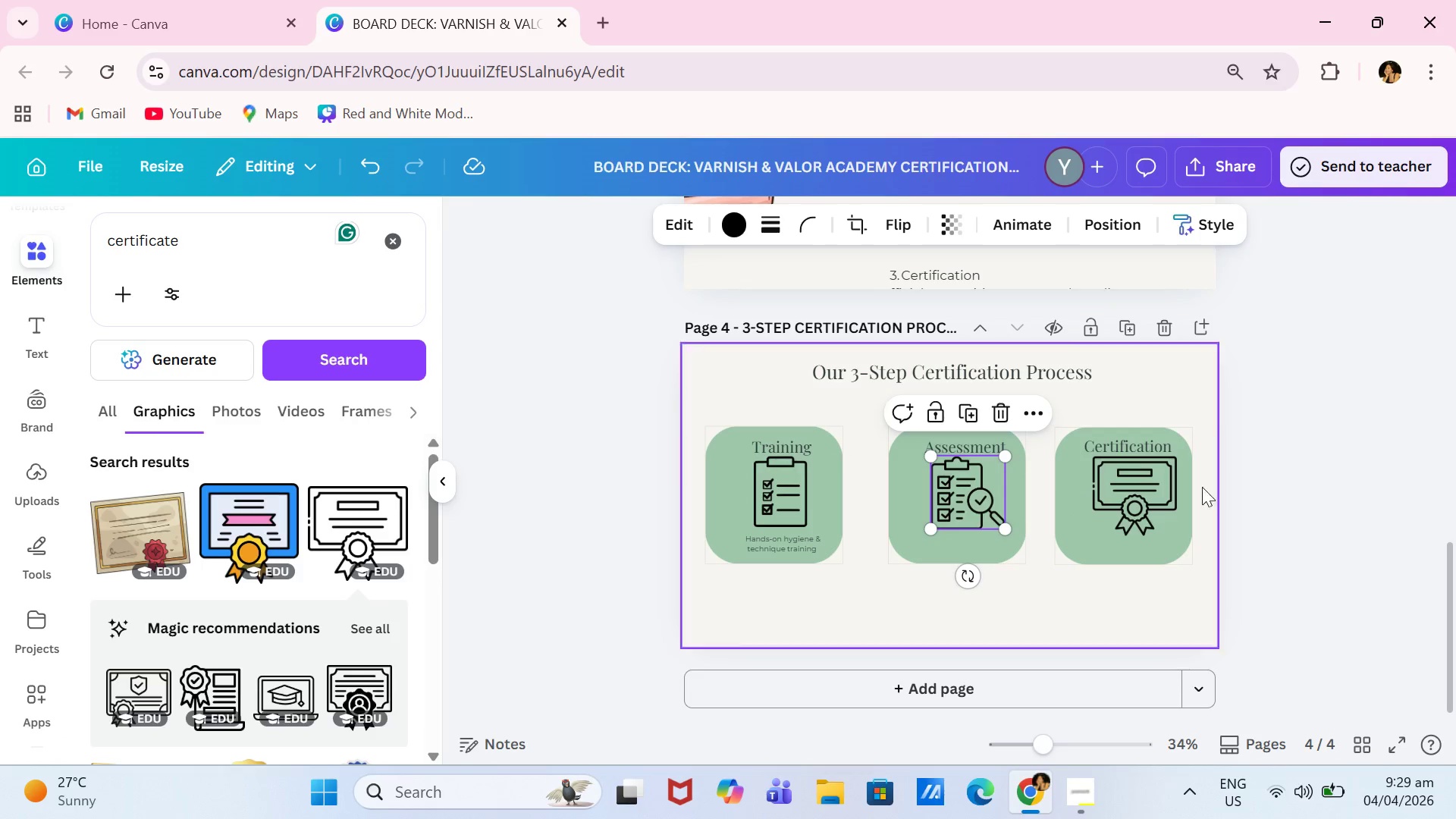 
left_click([1134, 487])
 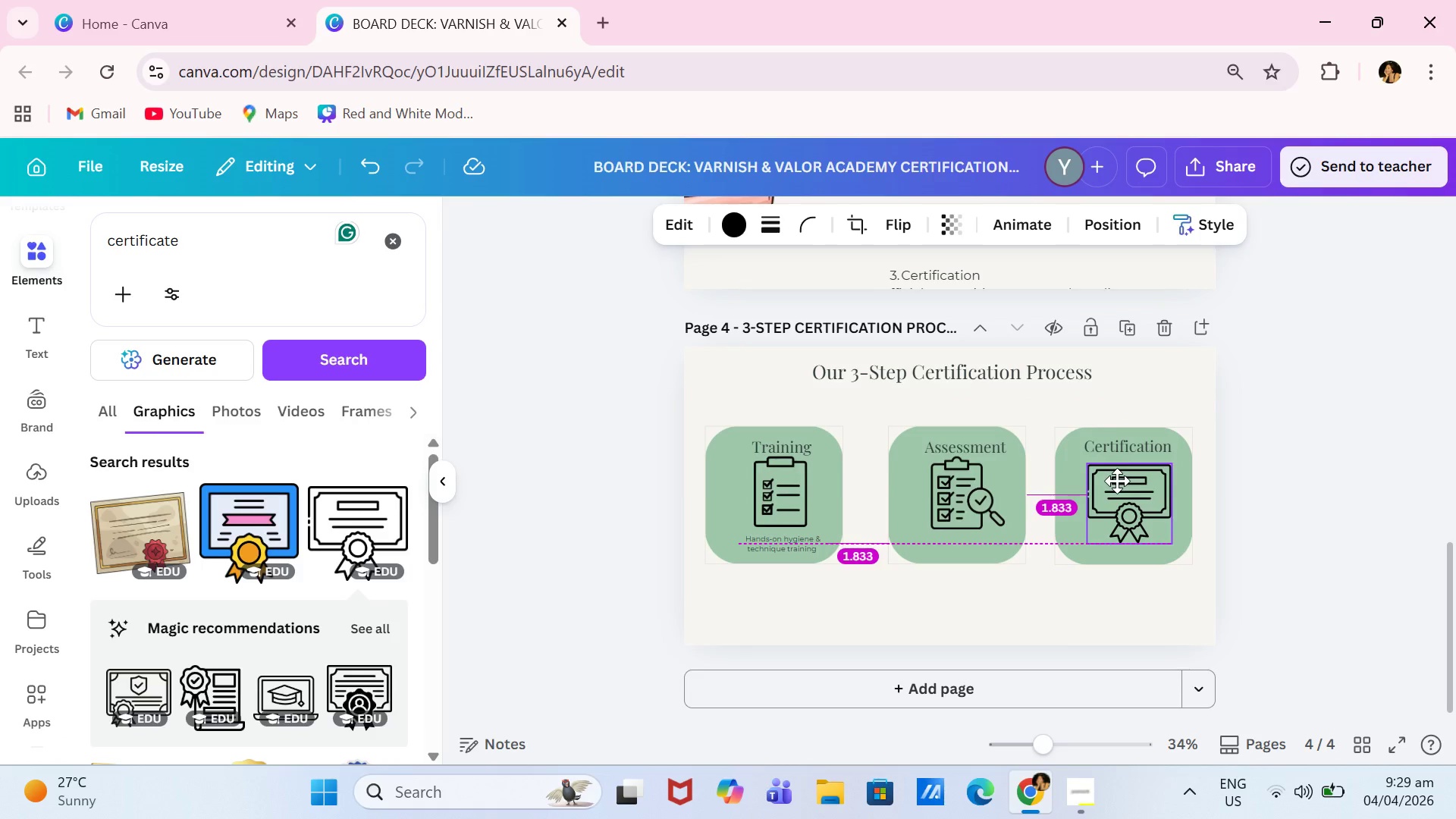 
left_click([1280, 493])
 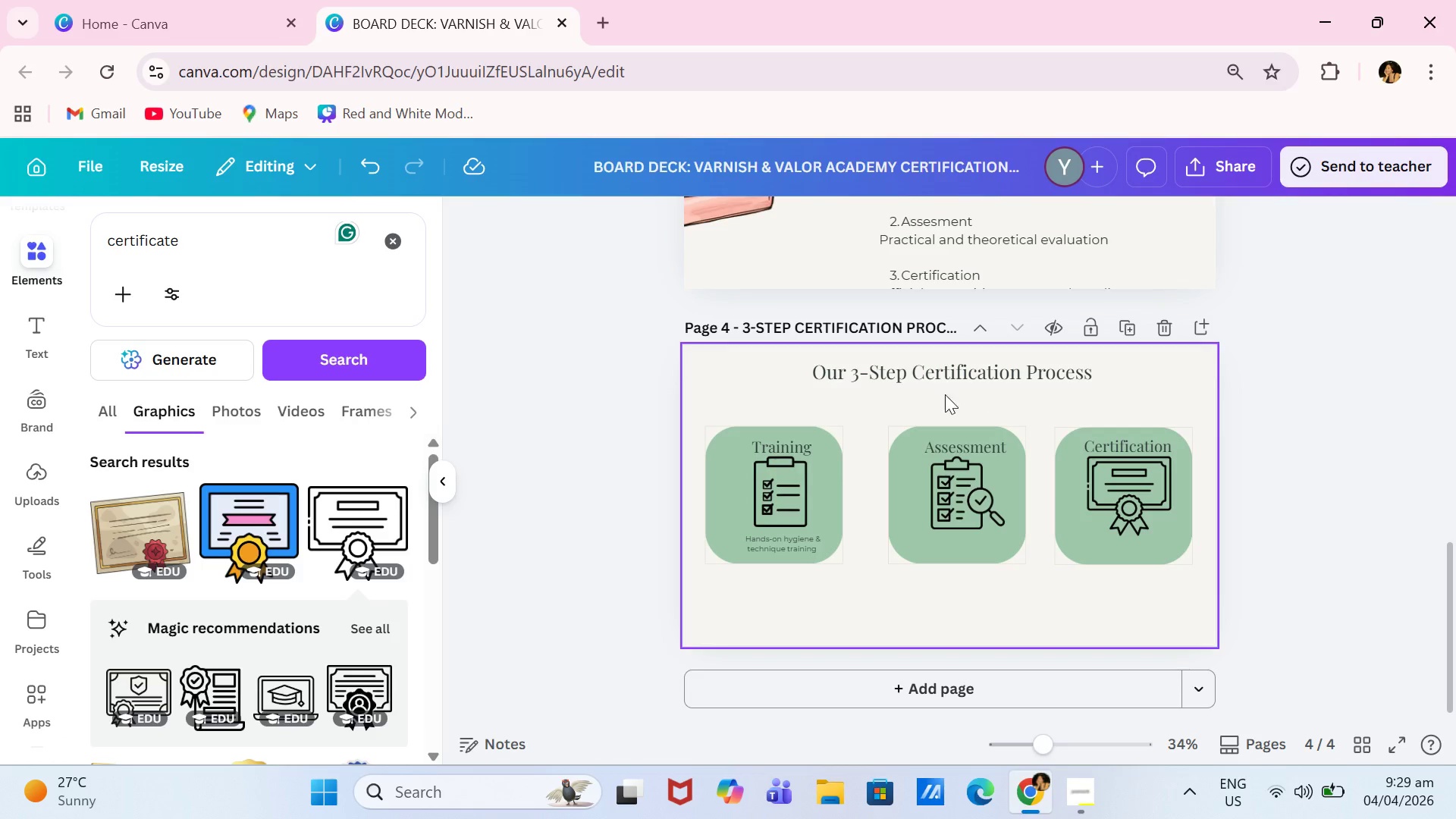 
wait(10.33)
 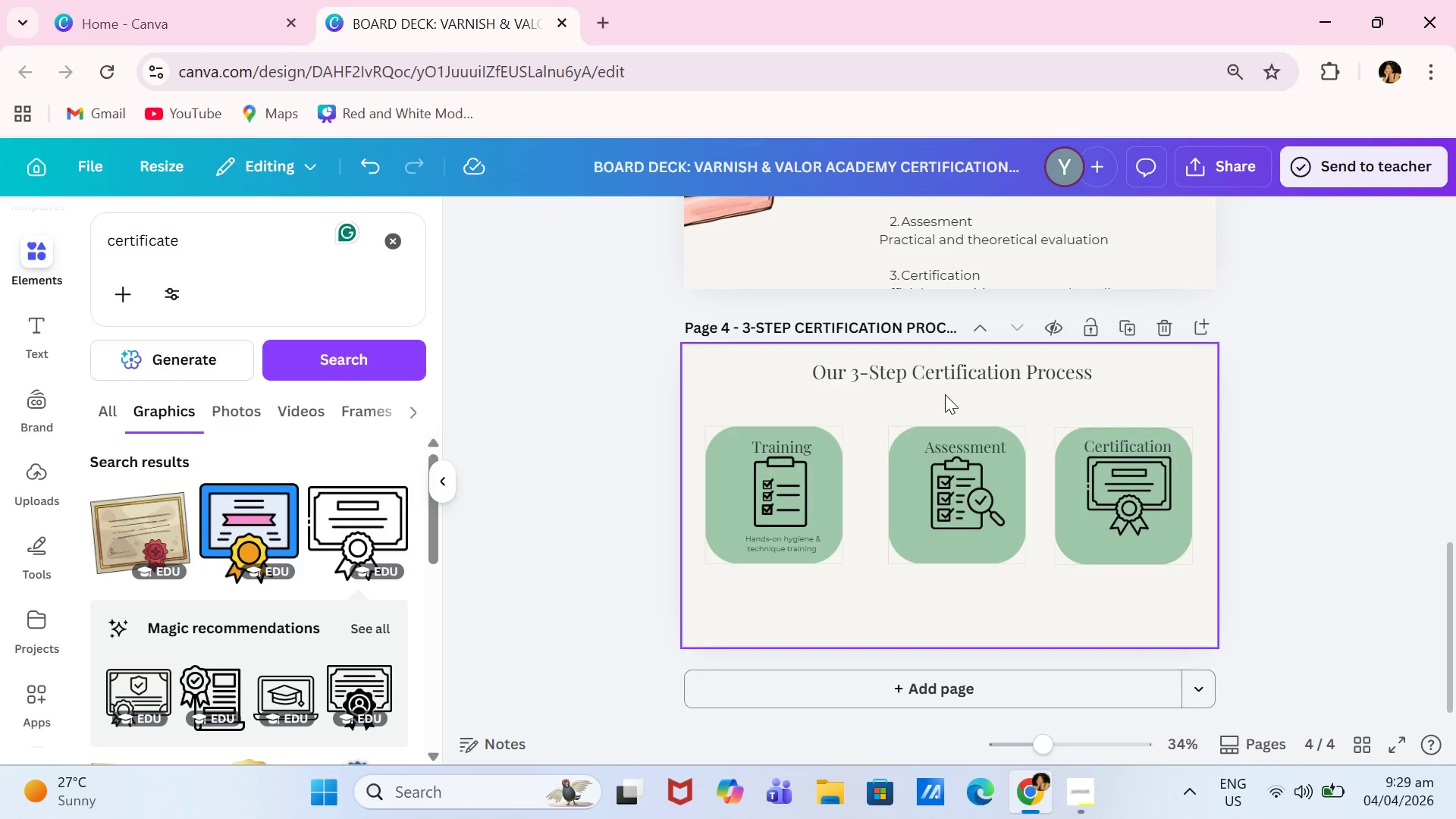 
double_click([737, 223])
 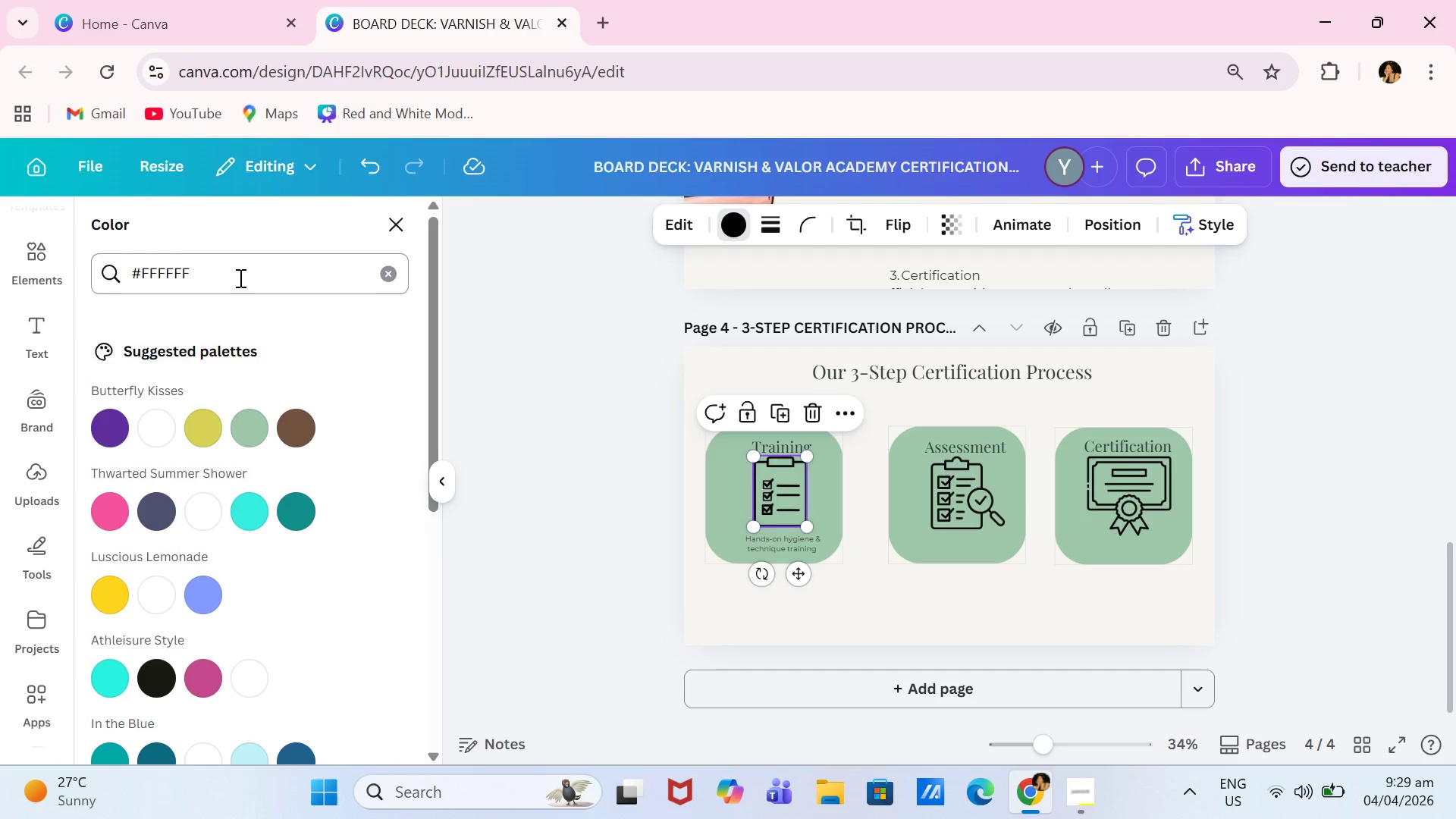 
left_click([239, 278])
 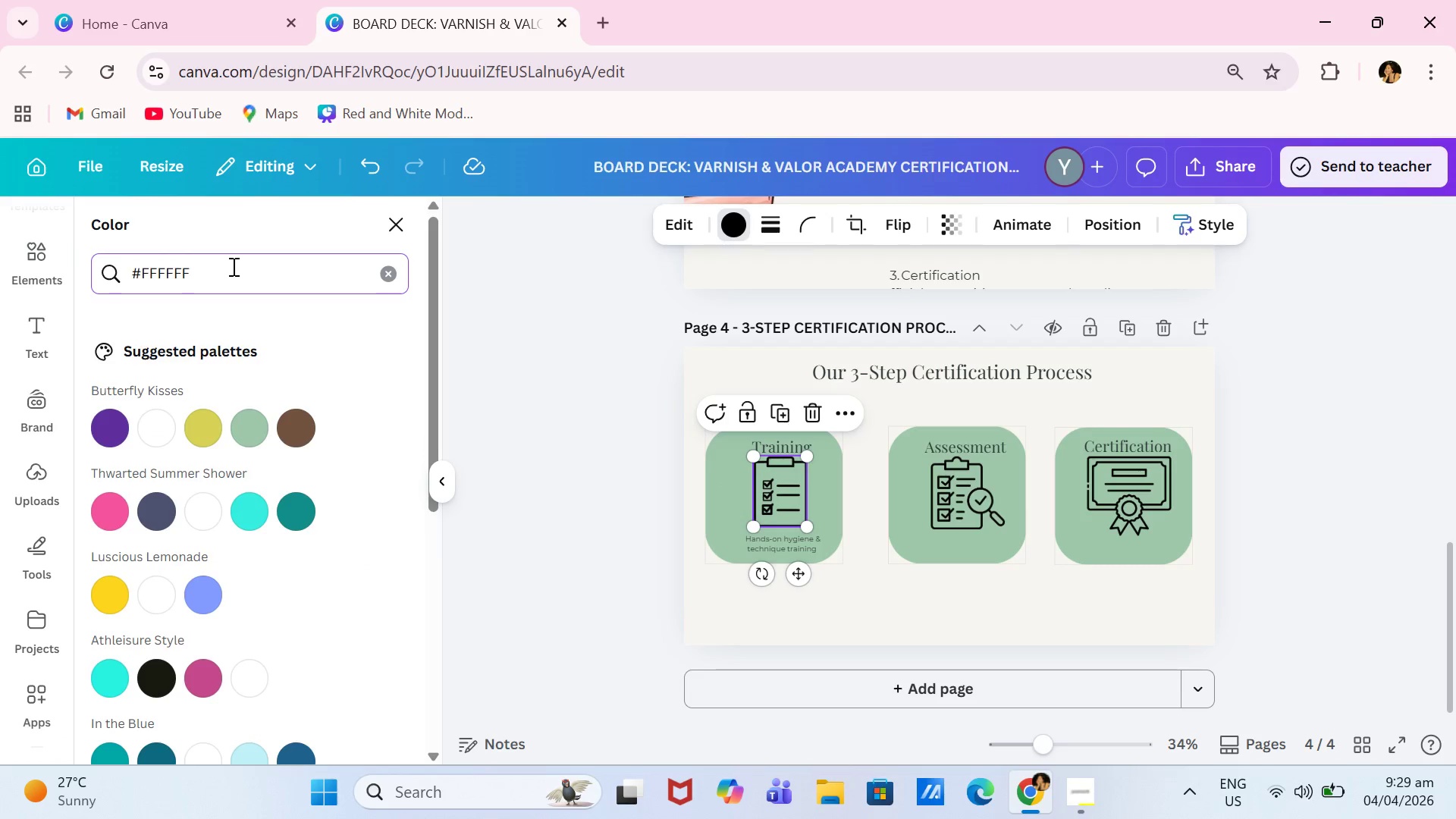 
key(Backspace)
key(Backspace)
key(Backspace)
key(Backspace)
key(Backspace)
key(Backspace)
type(a3)
key(Backspace)
key(Backspace)
type(A3B8A1)
 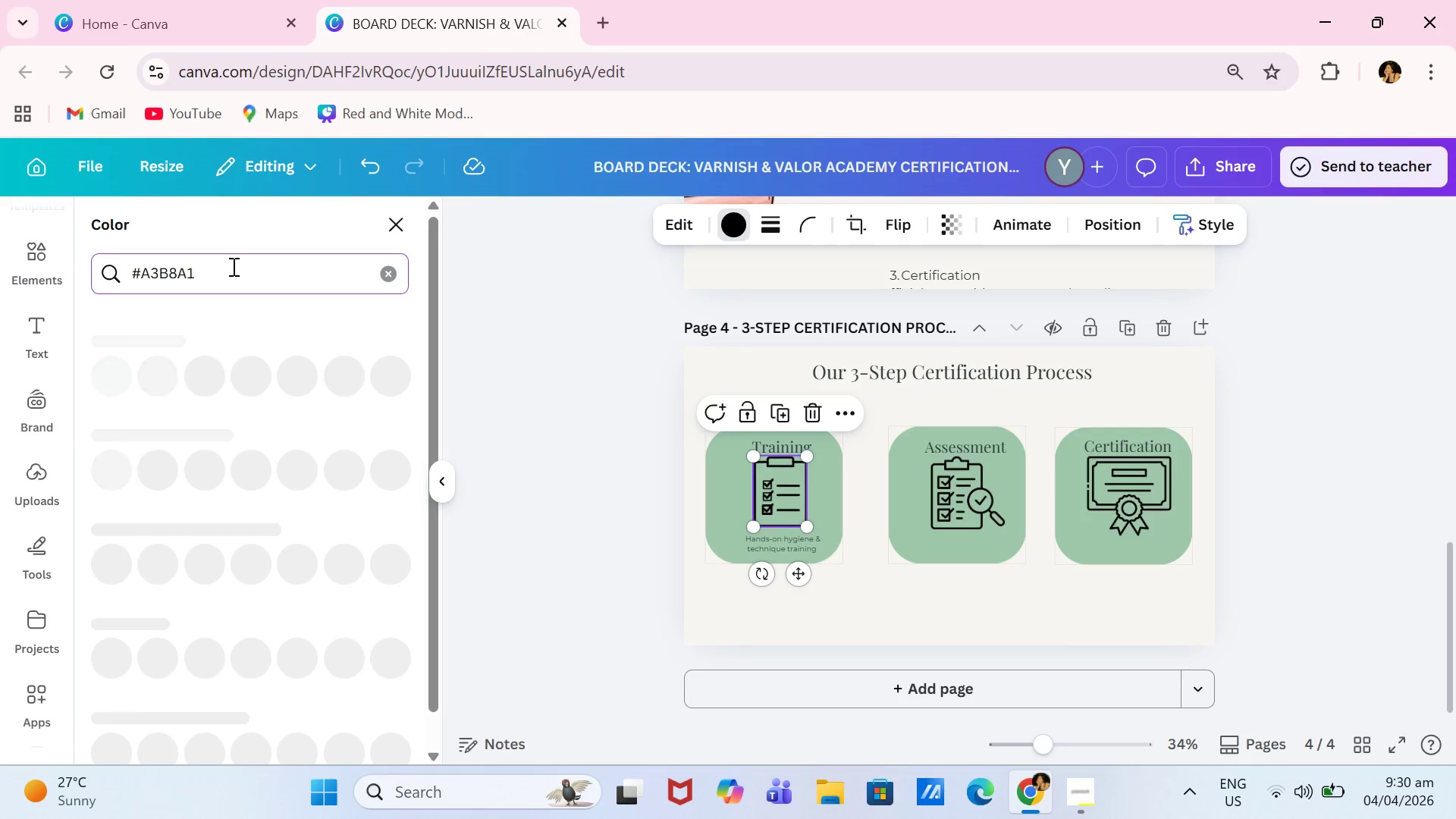 
key(Enter)
 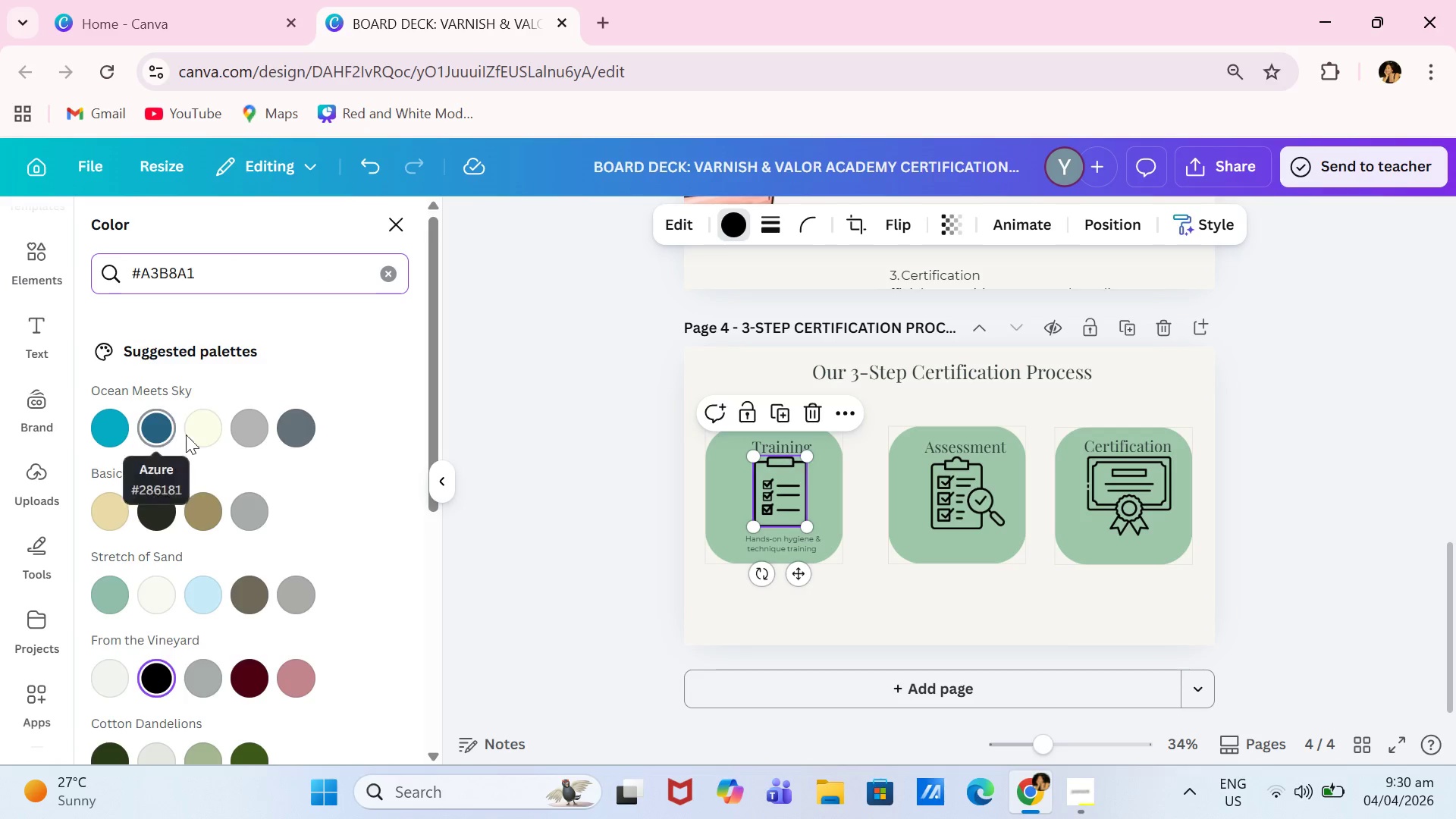 
left_click([107, 432])
 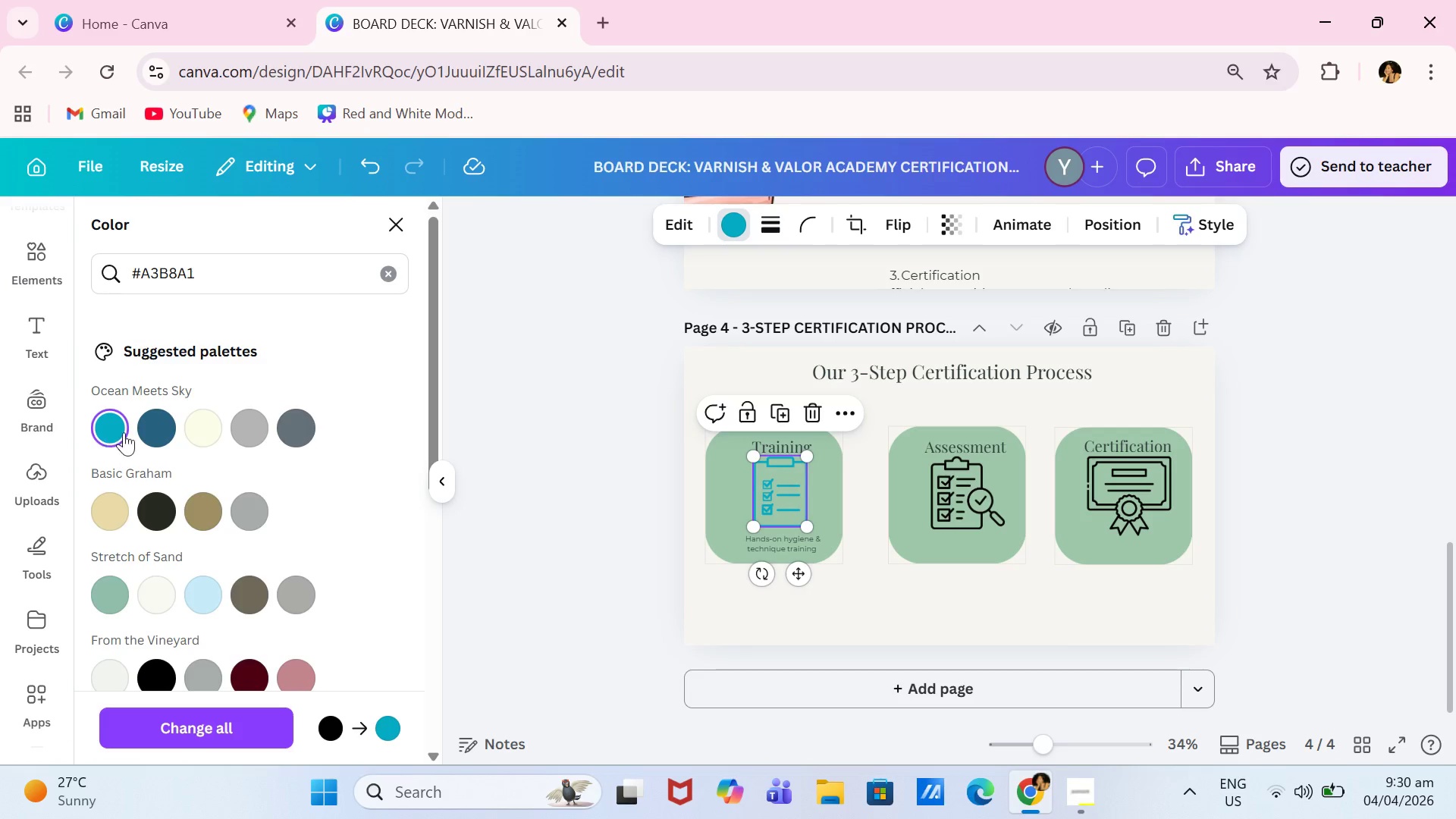 
left_click([205, 432])
 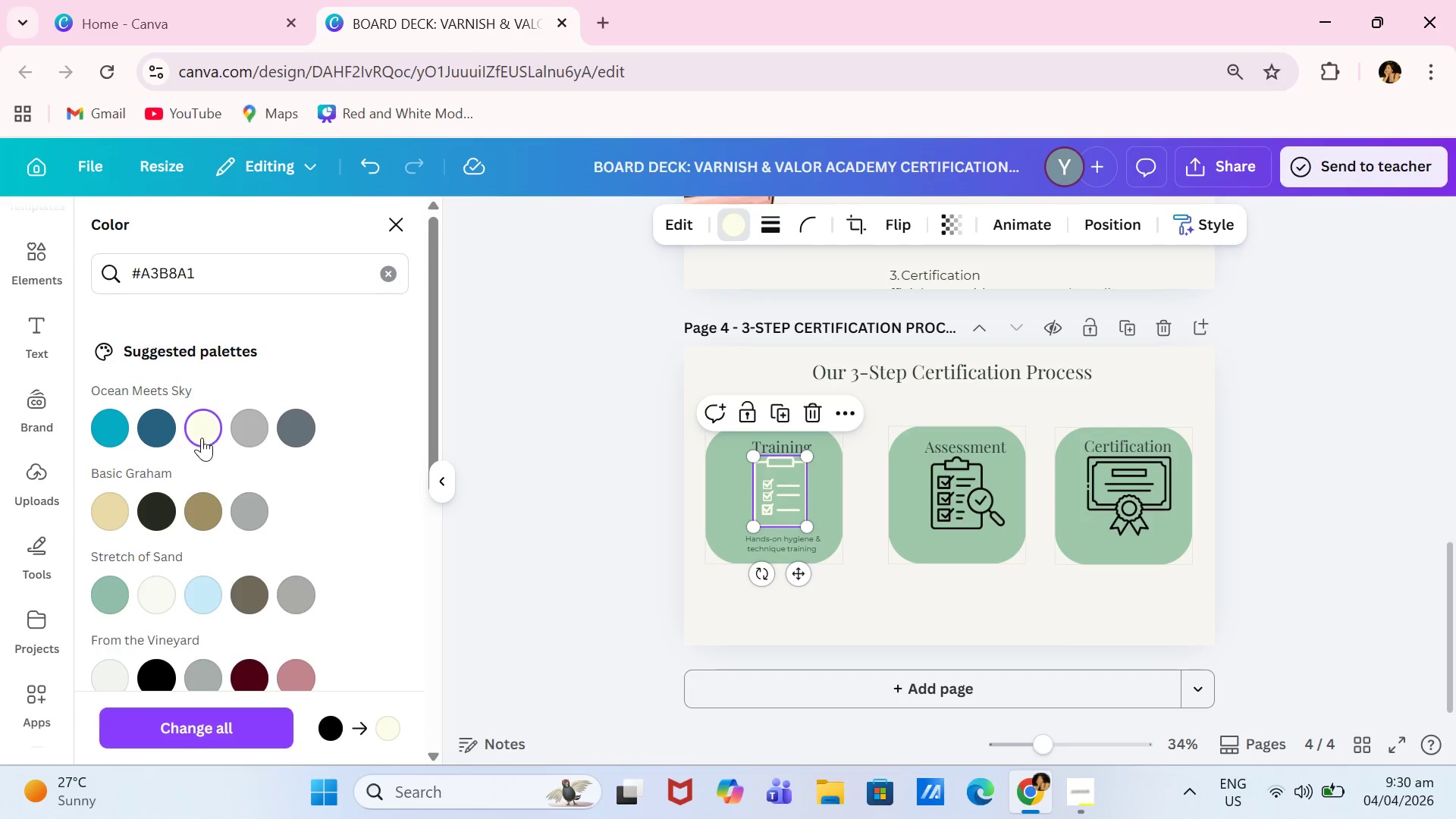 
left_click([113, 507])
 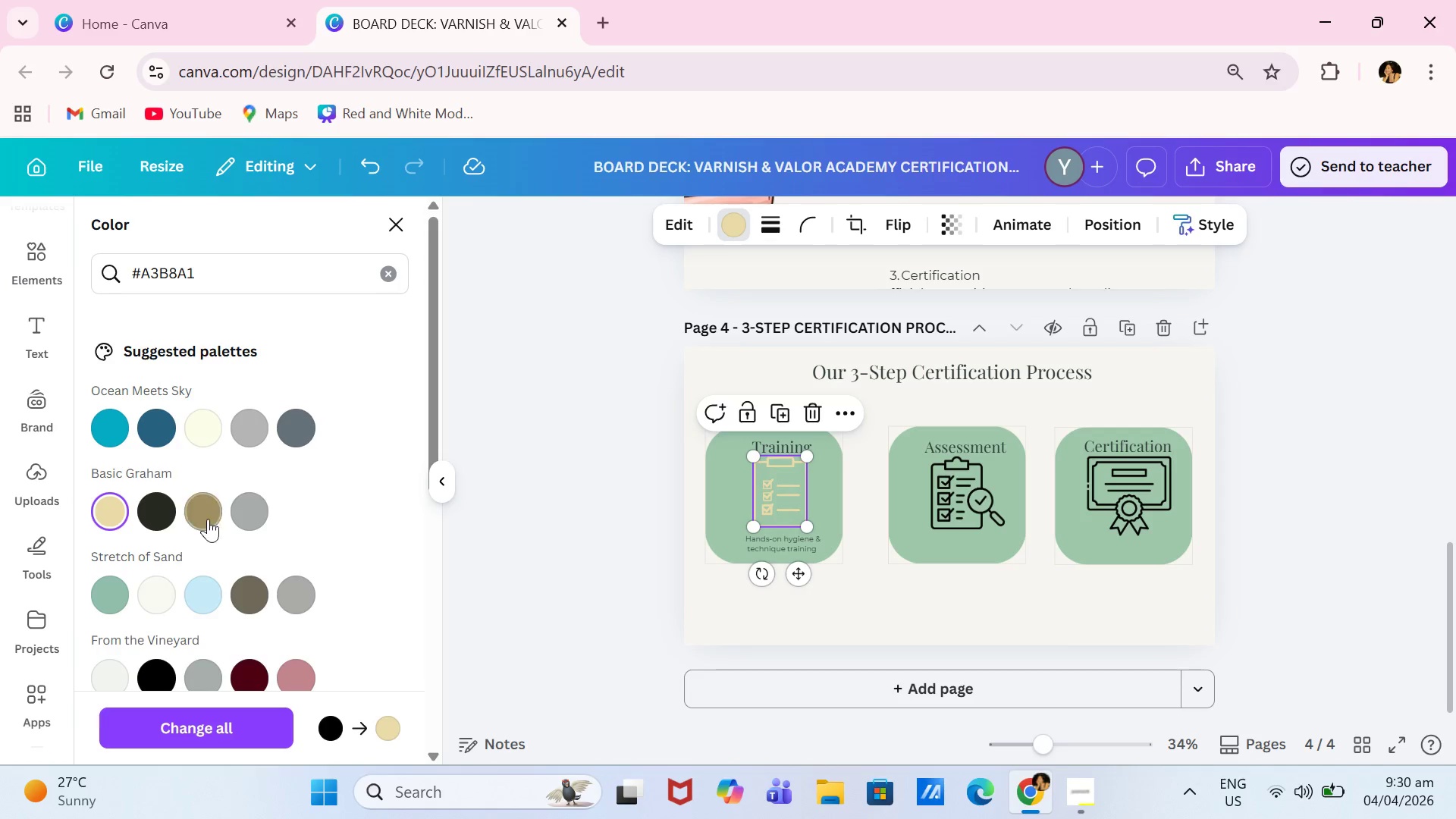 
left_click([169, 513])
 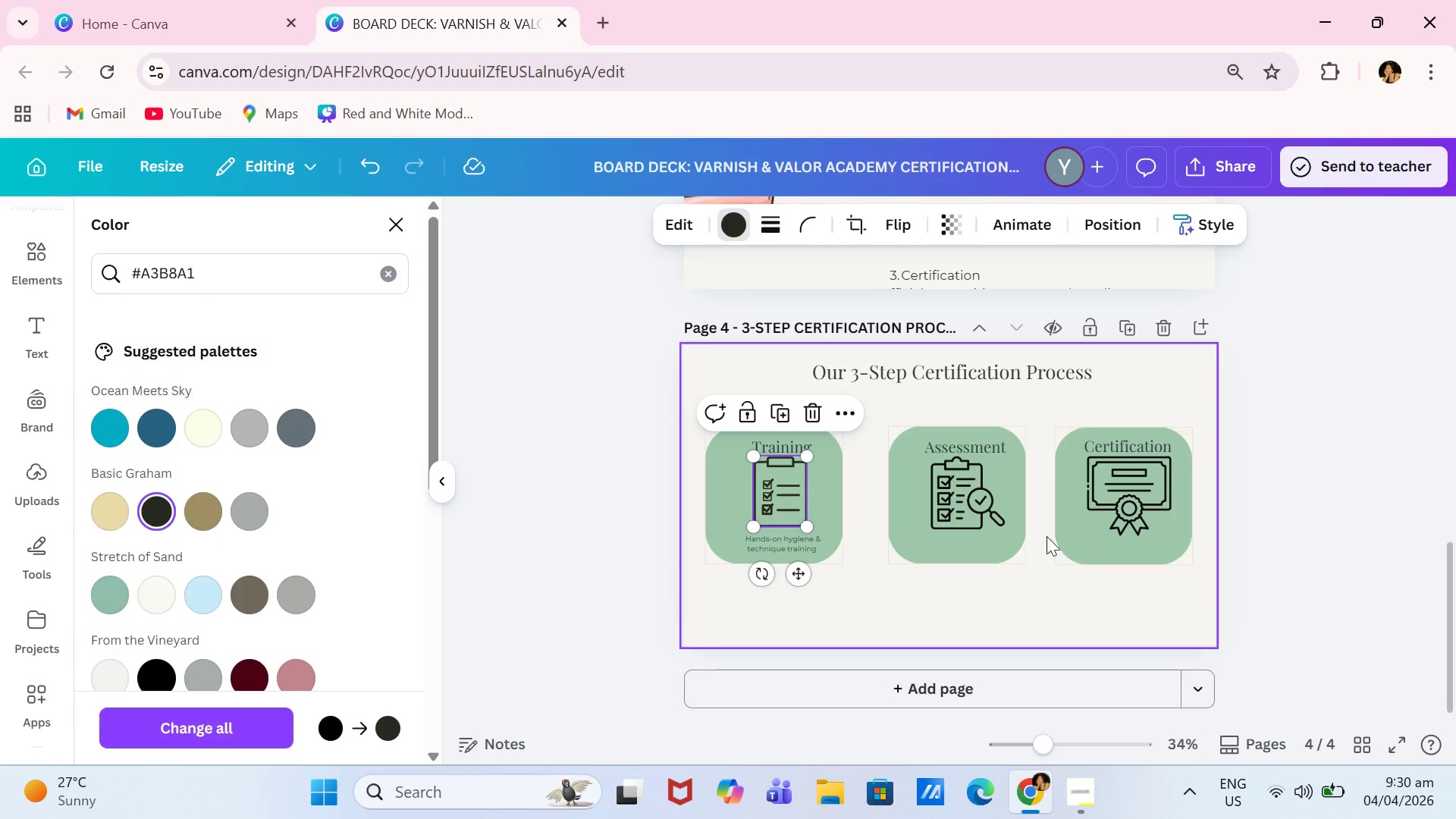 
left_click([969, 521])
 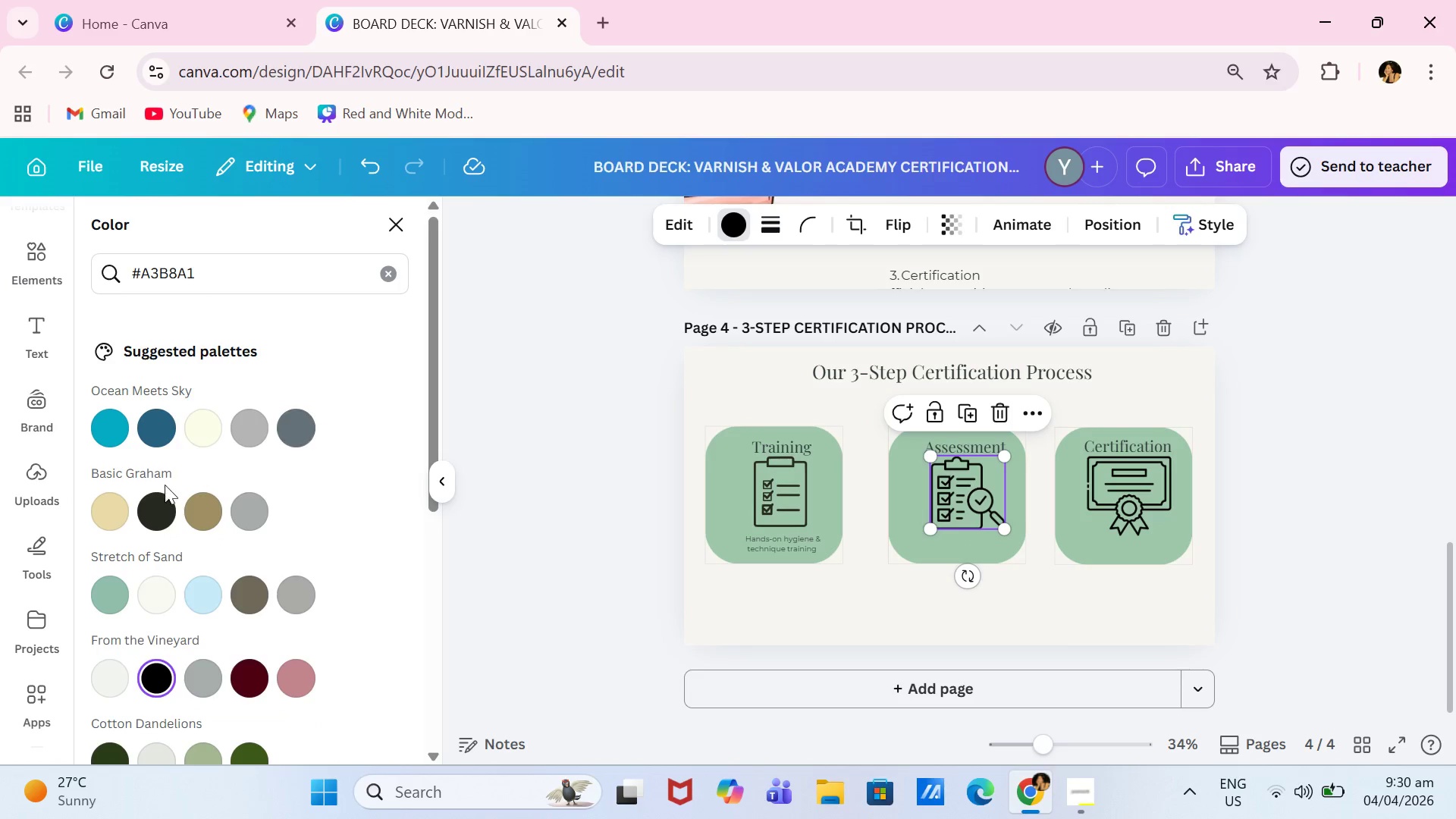 
left_click([159, 507])
 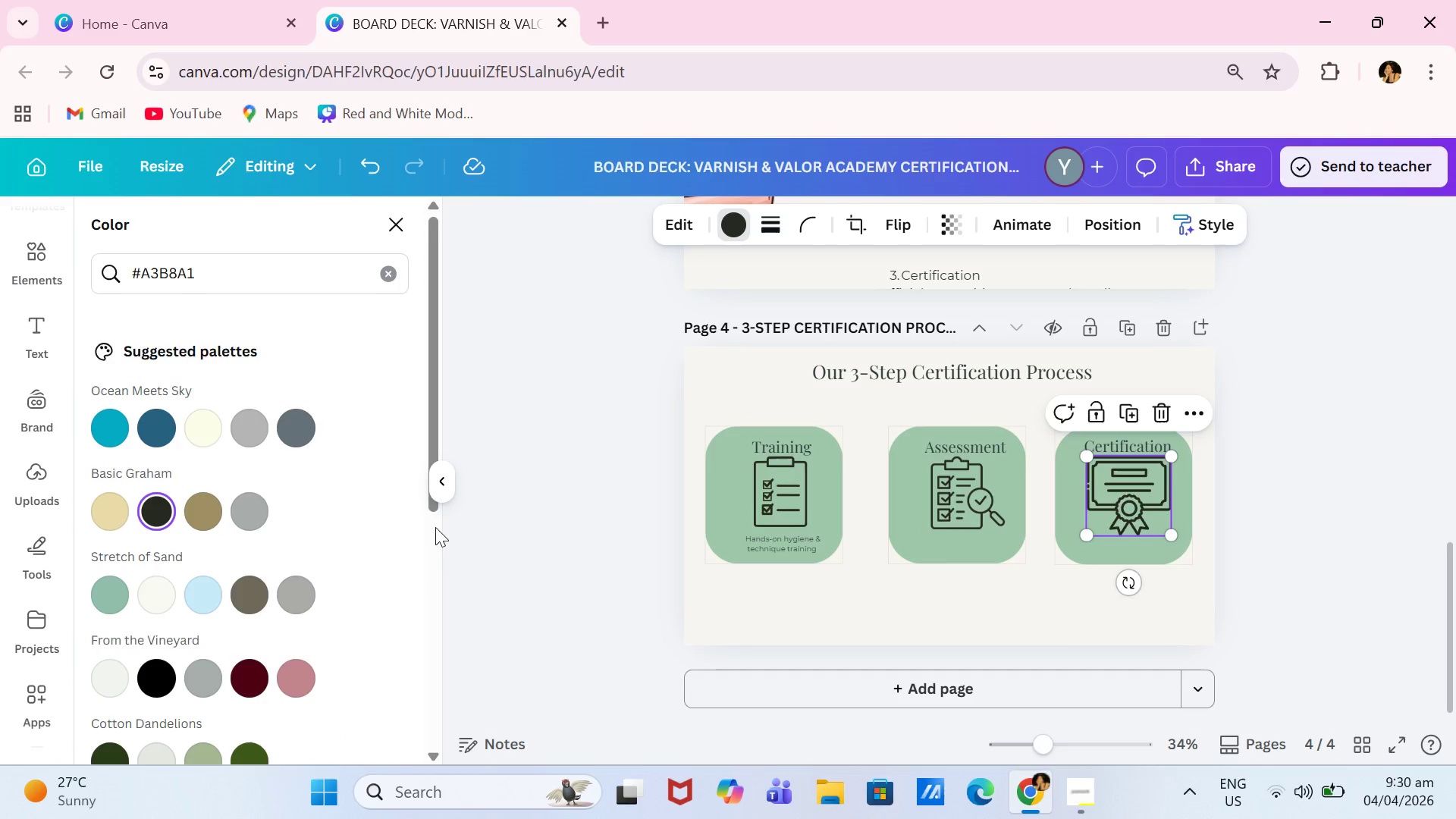 
left_click([577, 578])
 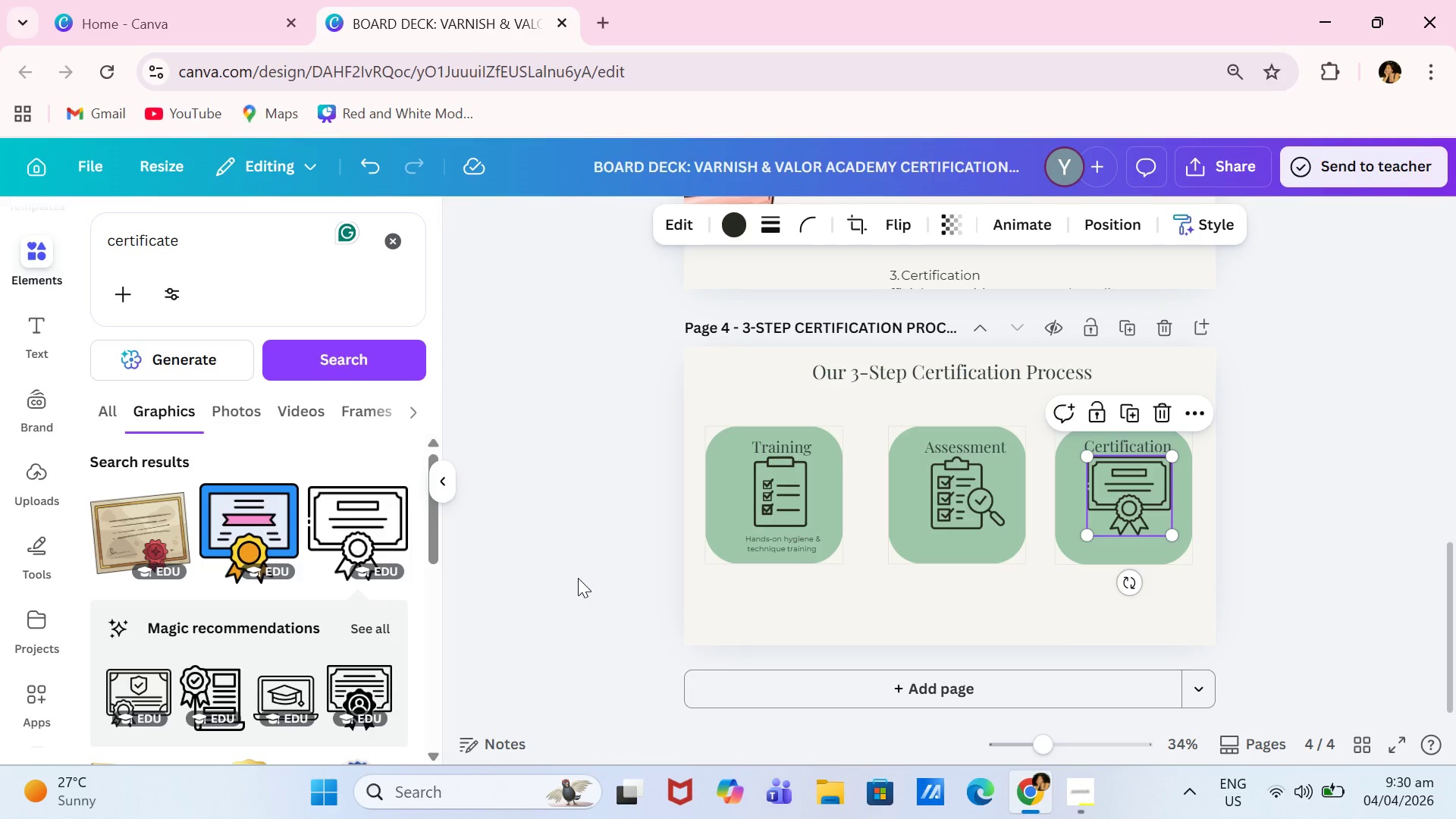 
wait(19.67)
 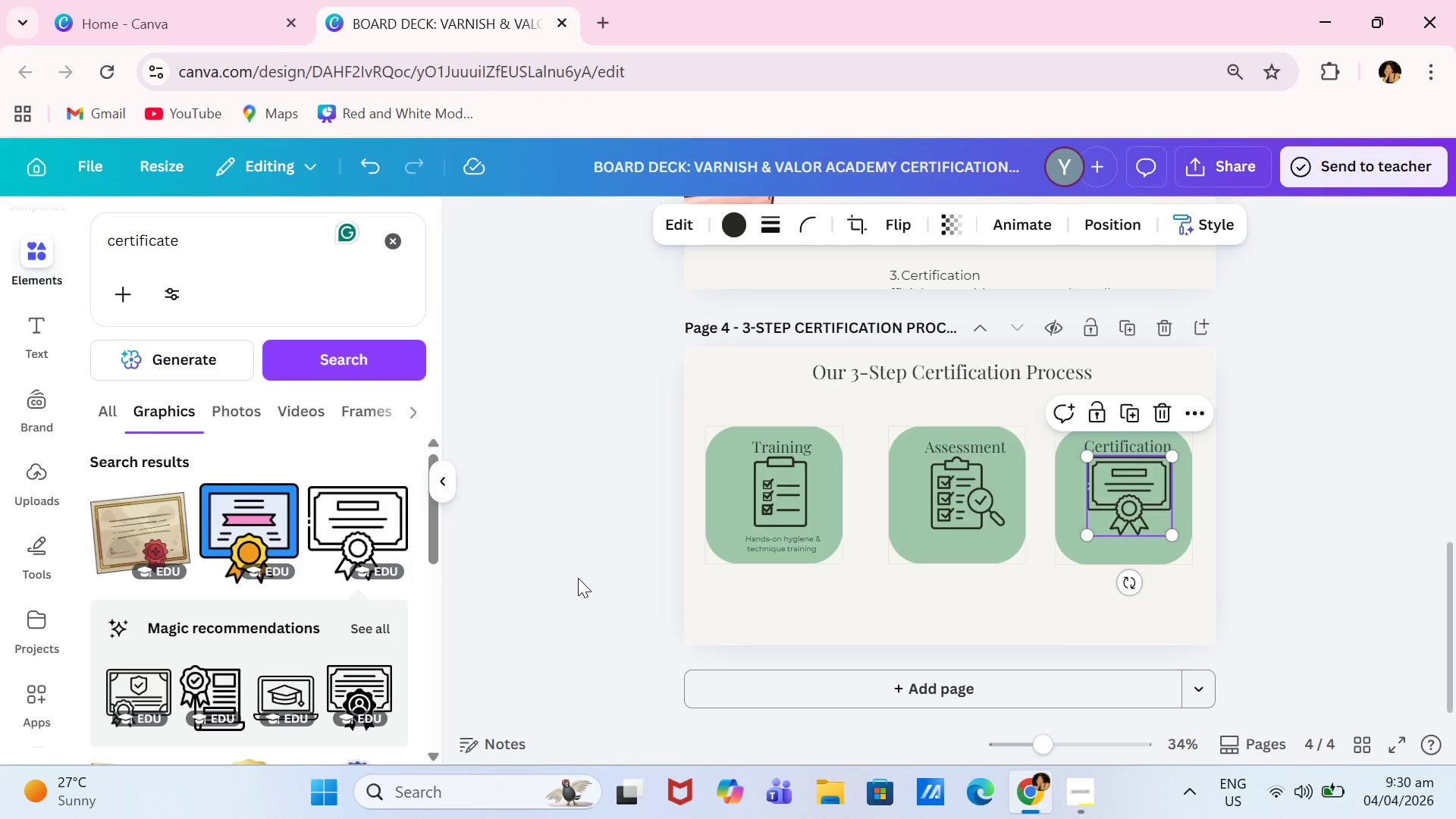 
left_click([19, 261])
 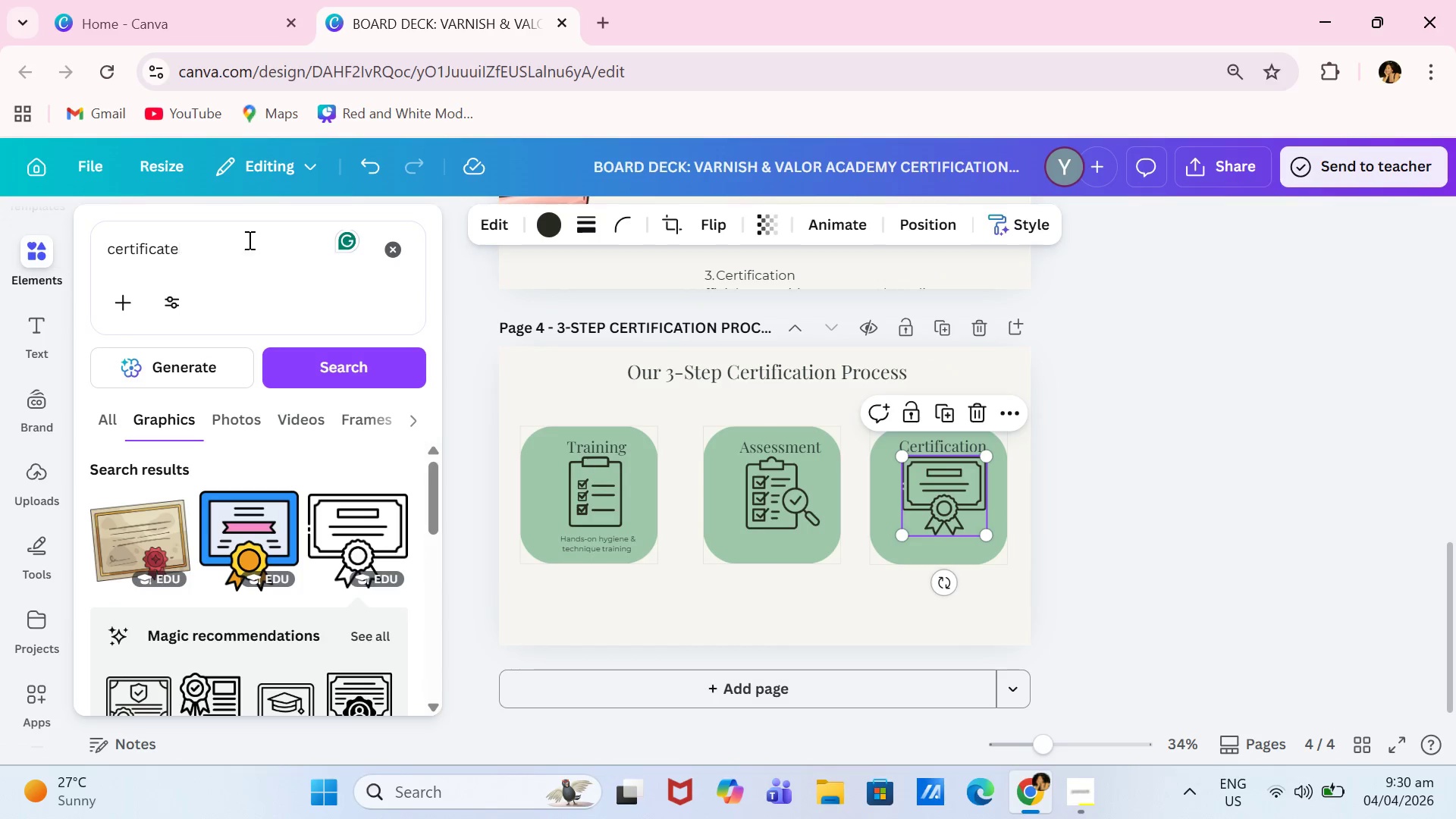 
left_click_drag(start_coordinate=[248, 240], to_coordinate=[184, 246])
 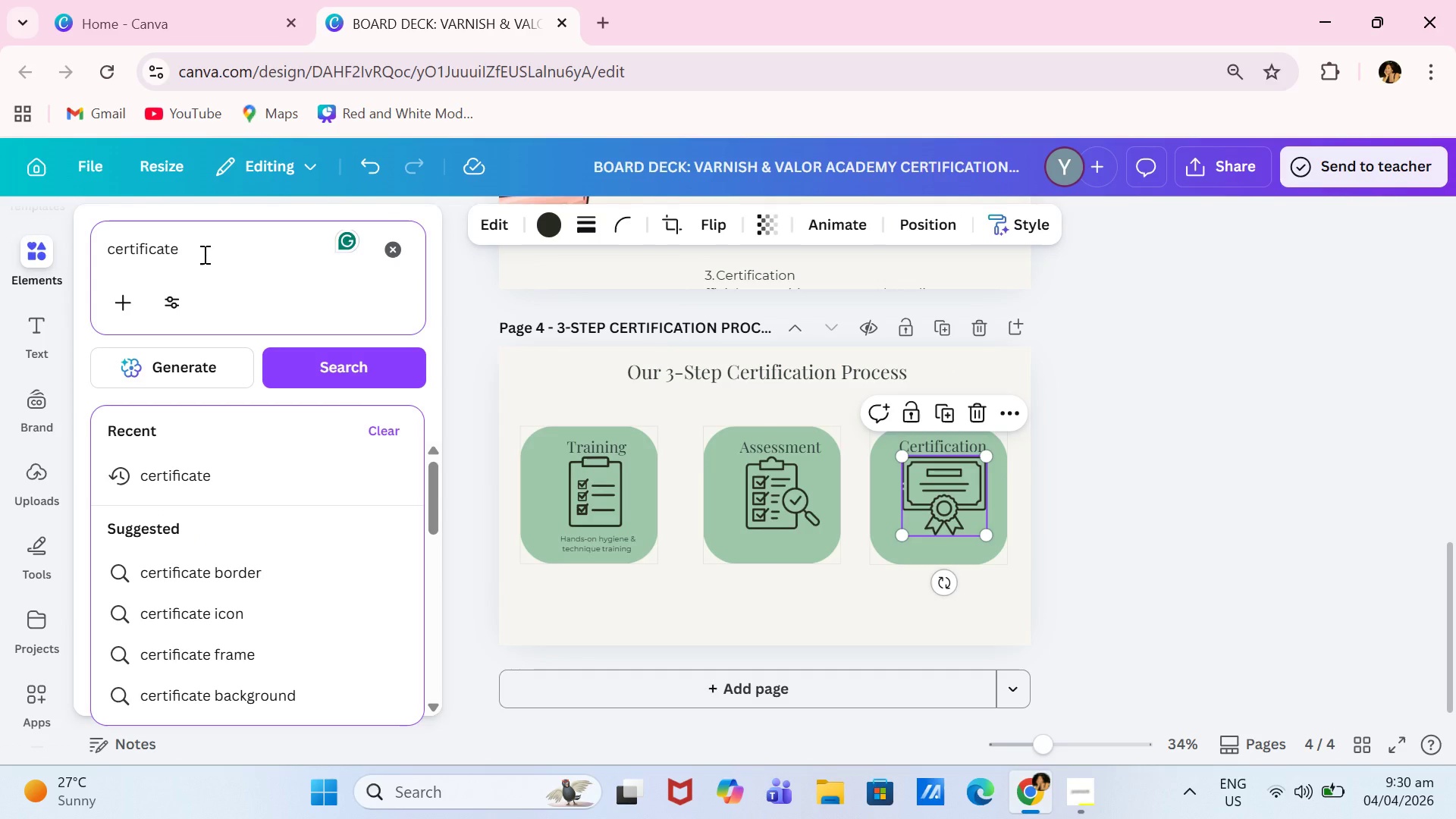 
left_click([203, 254])
 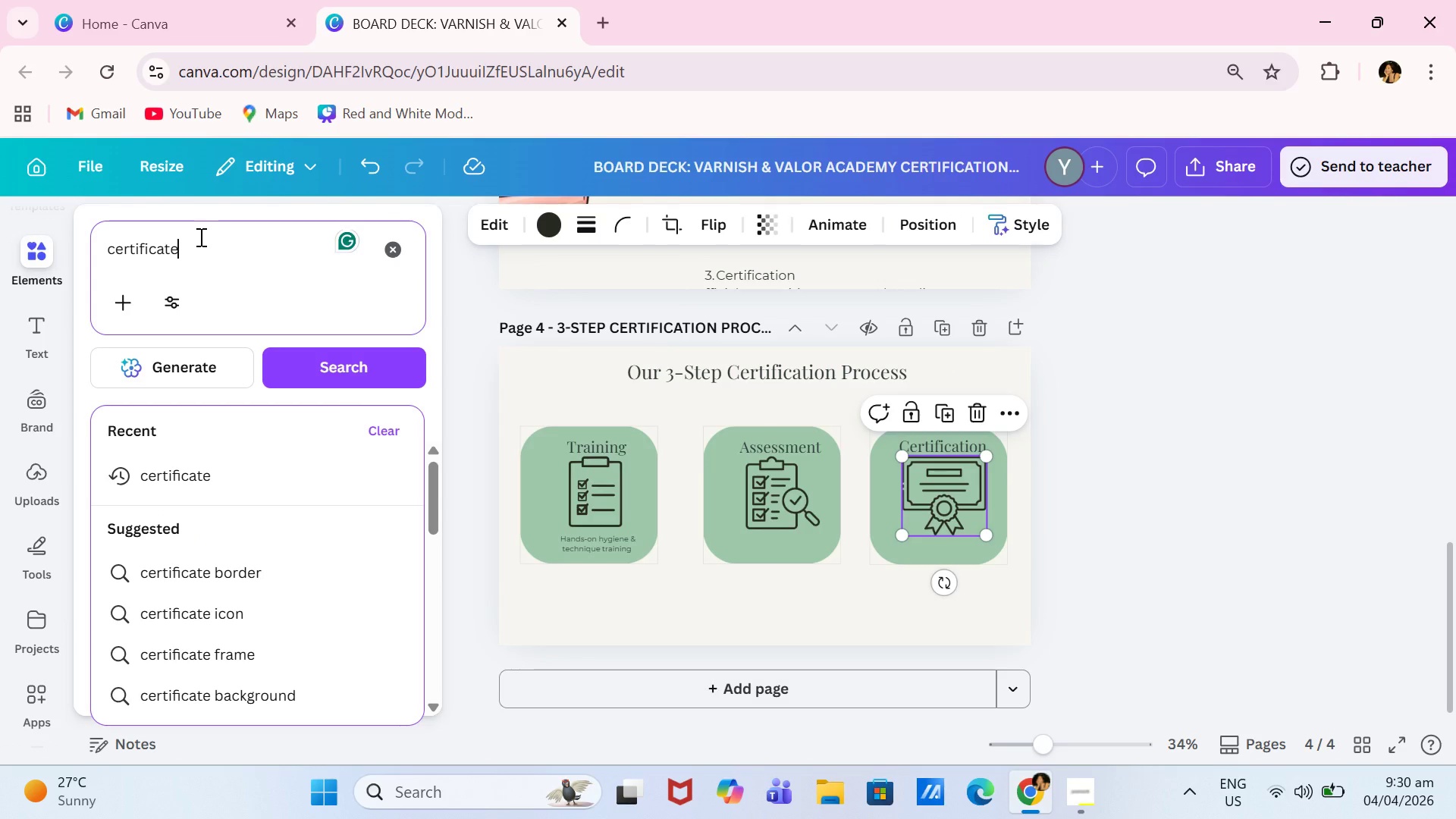 
key(Backspace)
key(Backspace)
key(Backspace)
key(Backspace)
key(Backspace)
key(Backspace)
key(Backspace)
key(Backspace)
key(Backspace)
key(Backspace)
key(Backspace)
type(LINE)
 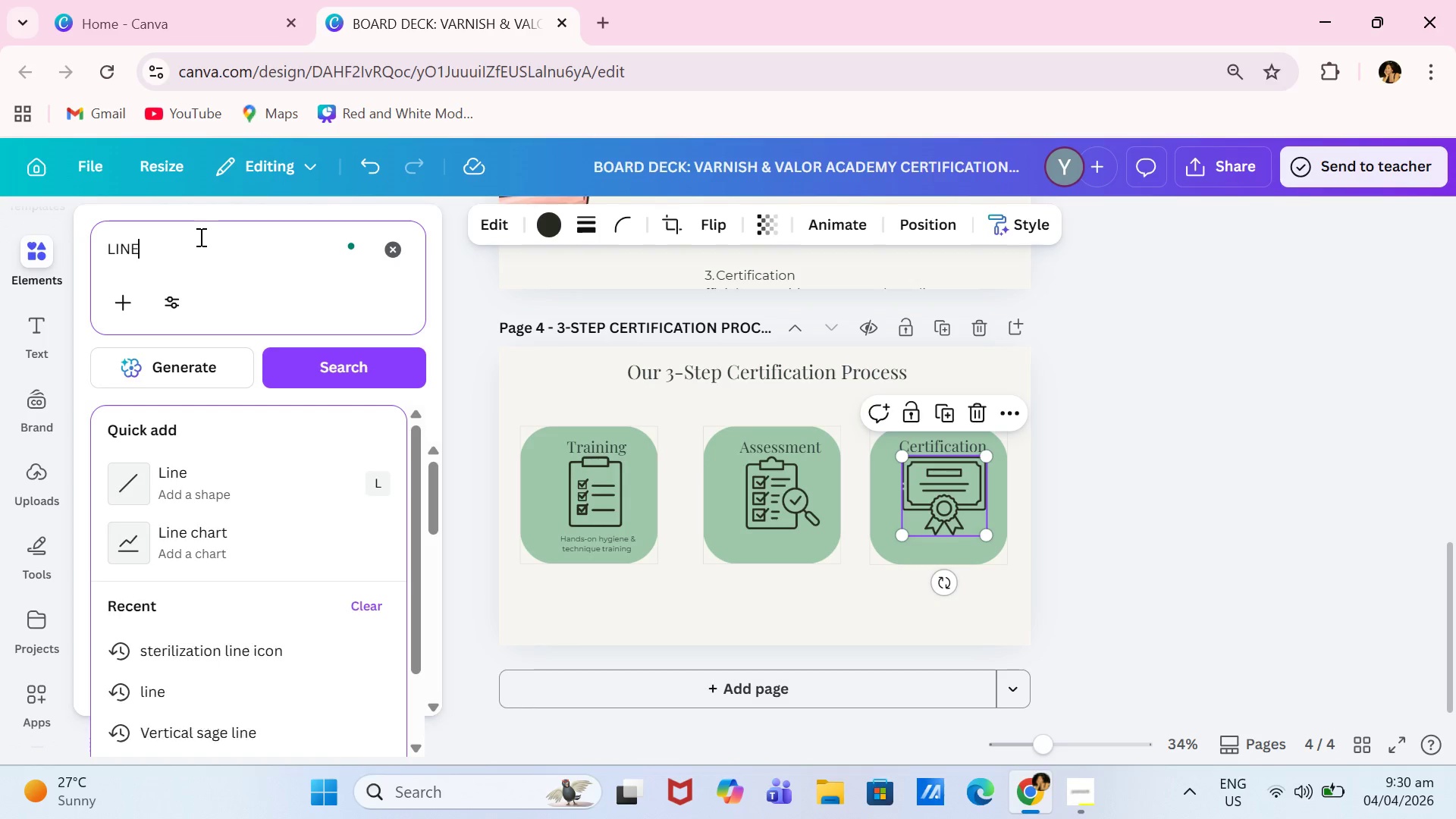 
key(Enter)
 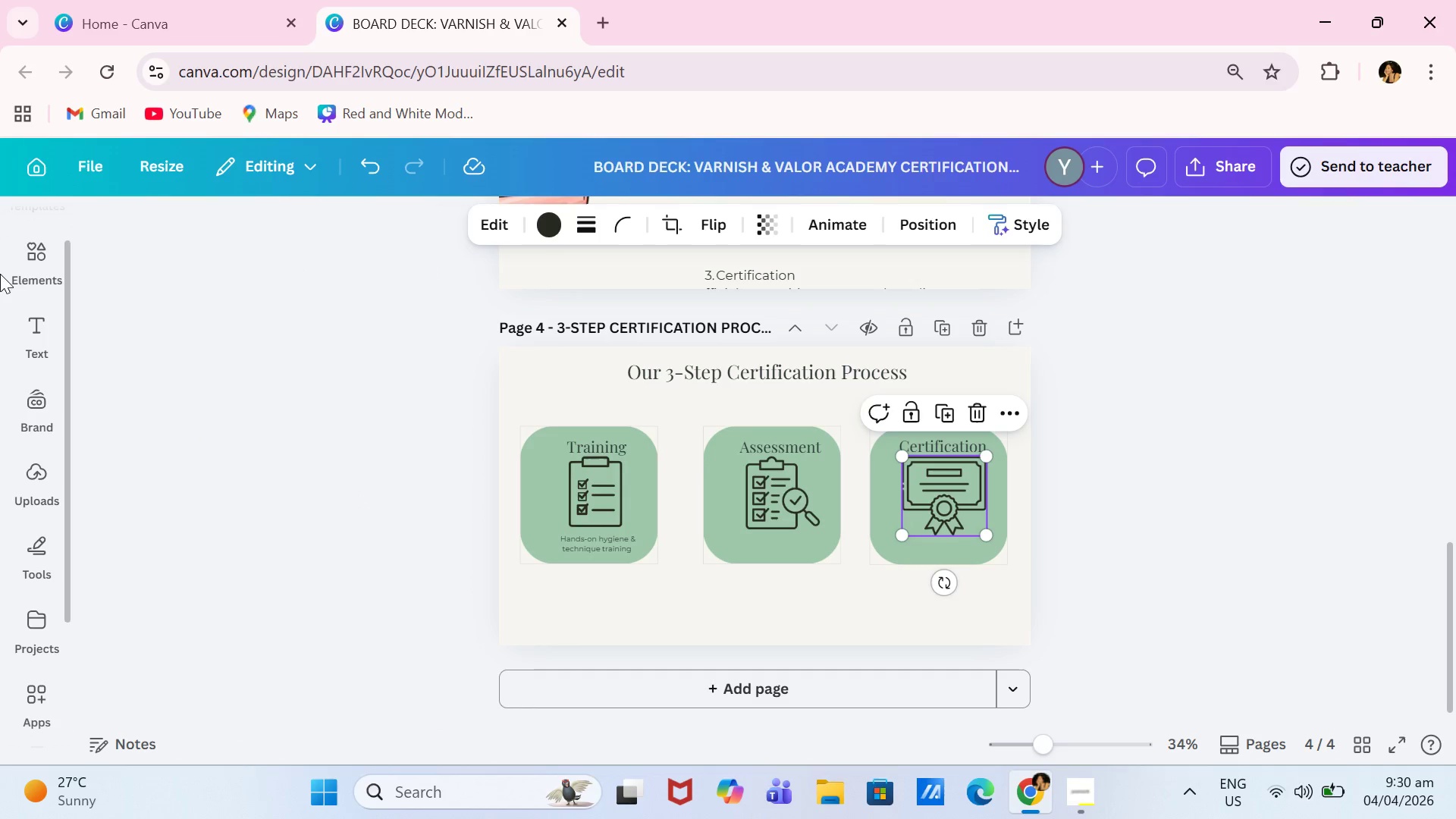 
left_click([36, 267])
 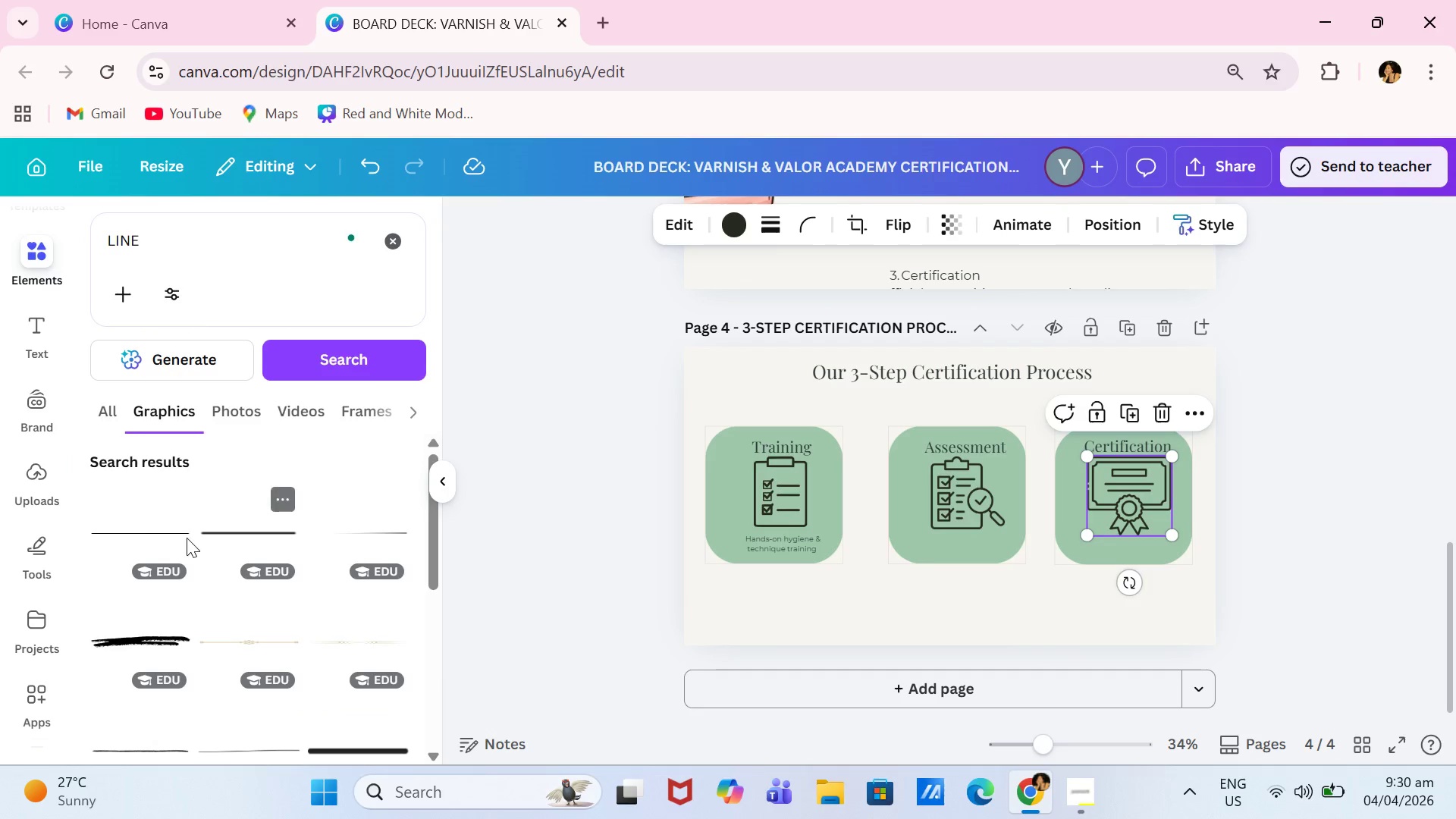 
left_click([158, 532])
 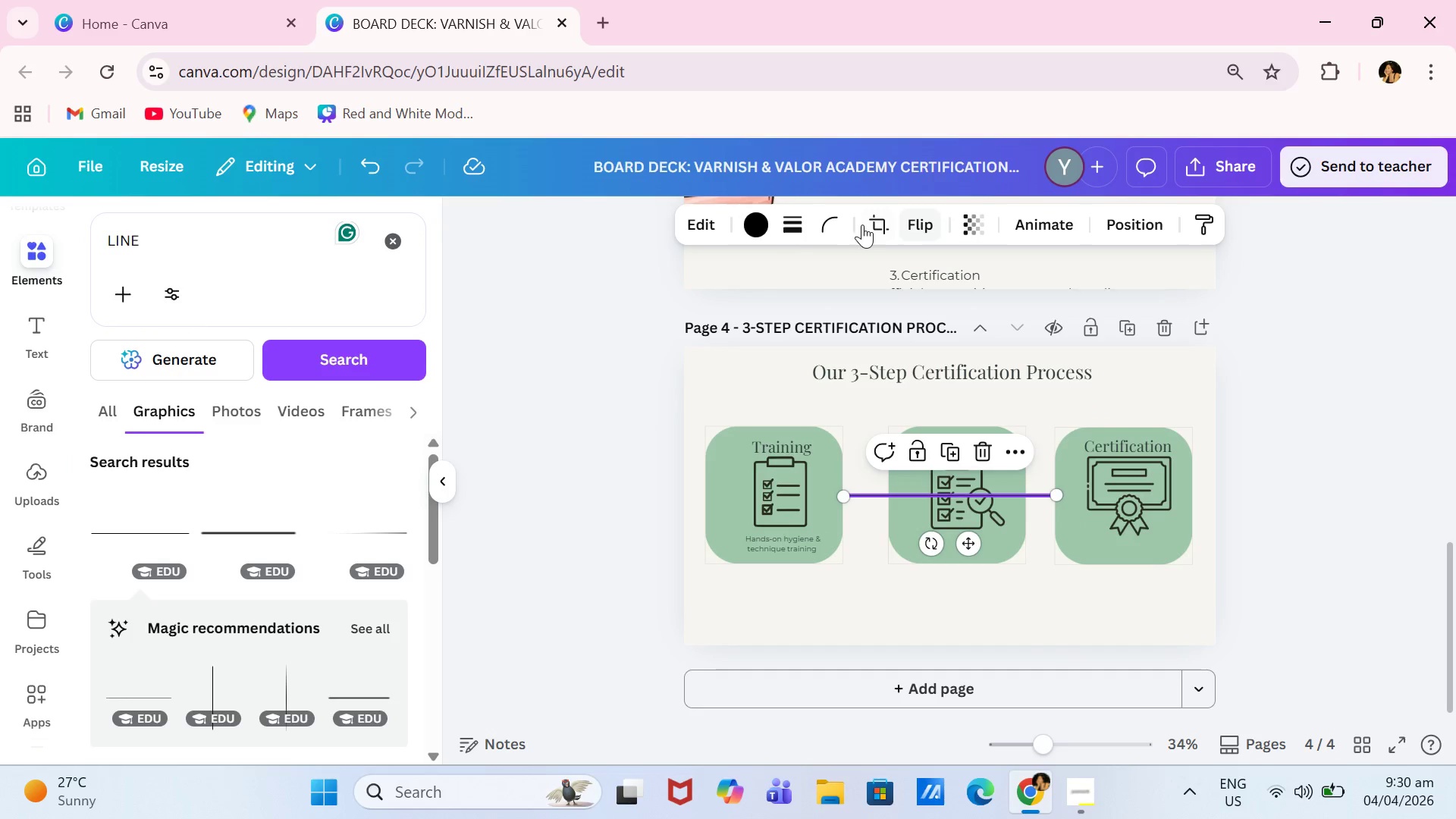 
left_click([792, 229])
 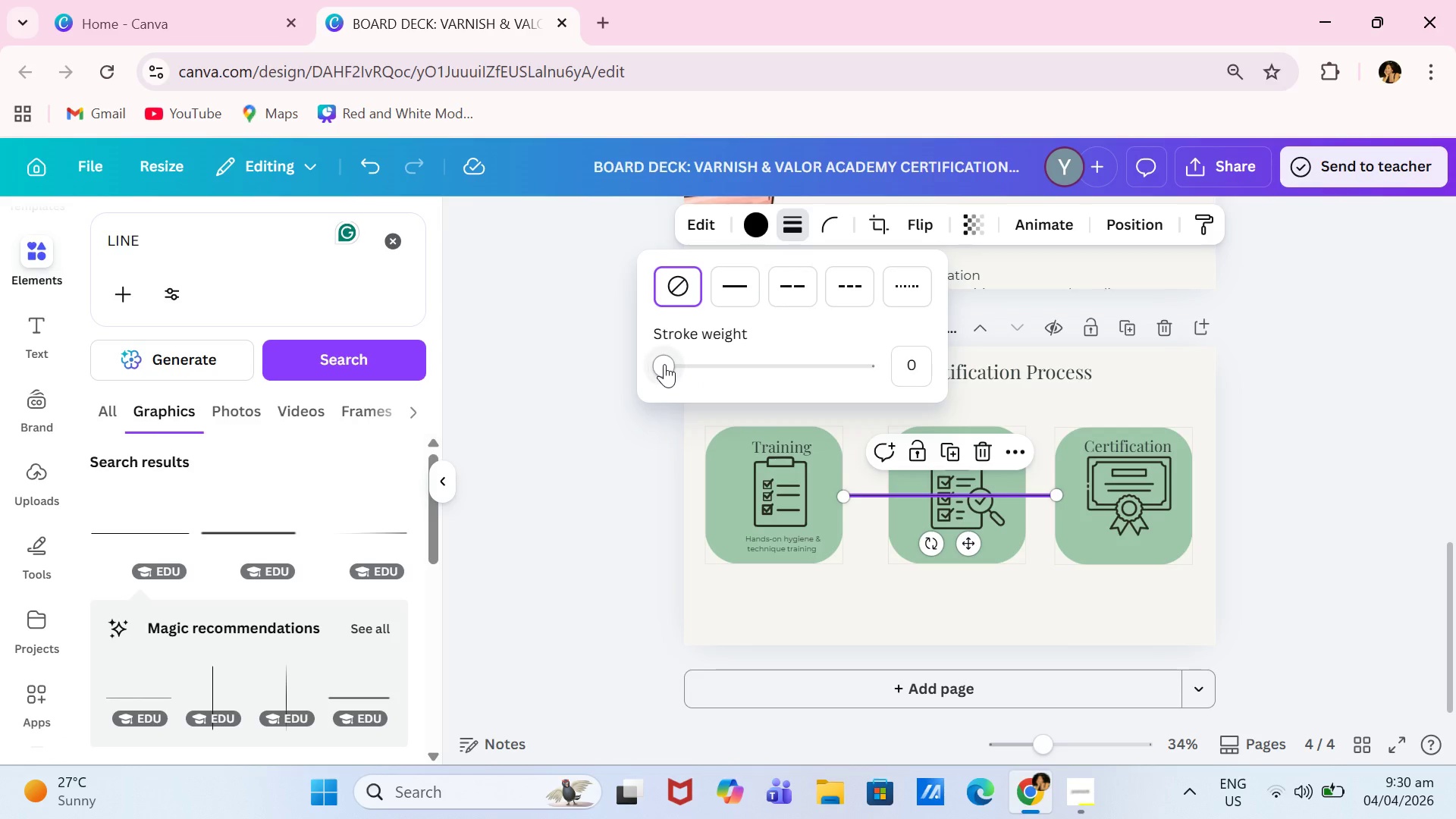 
left_click([733, 299])
 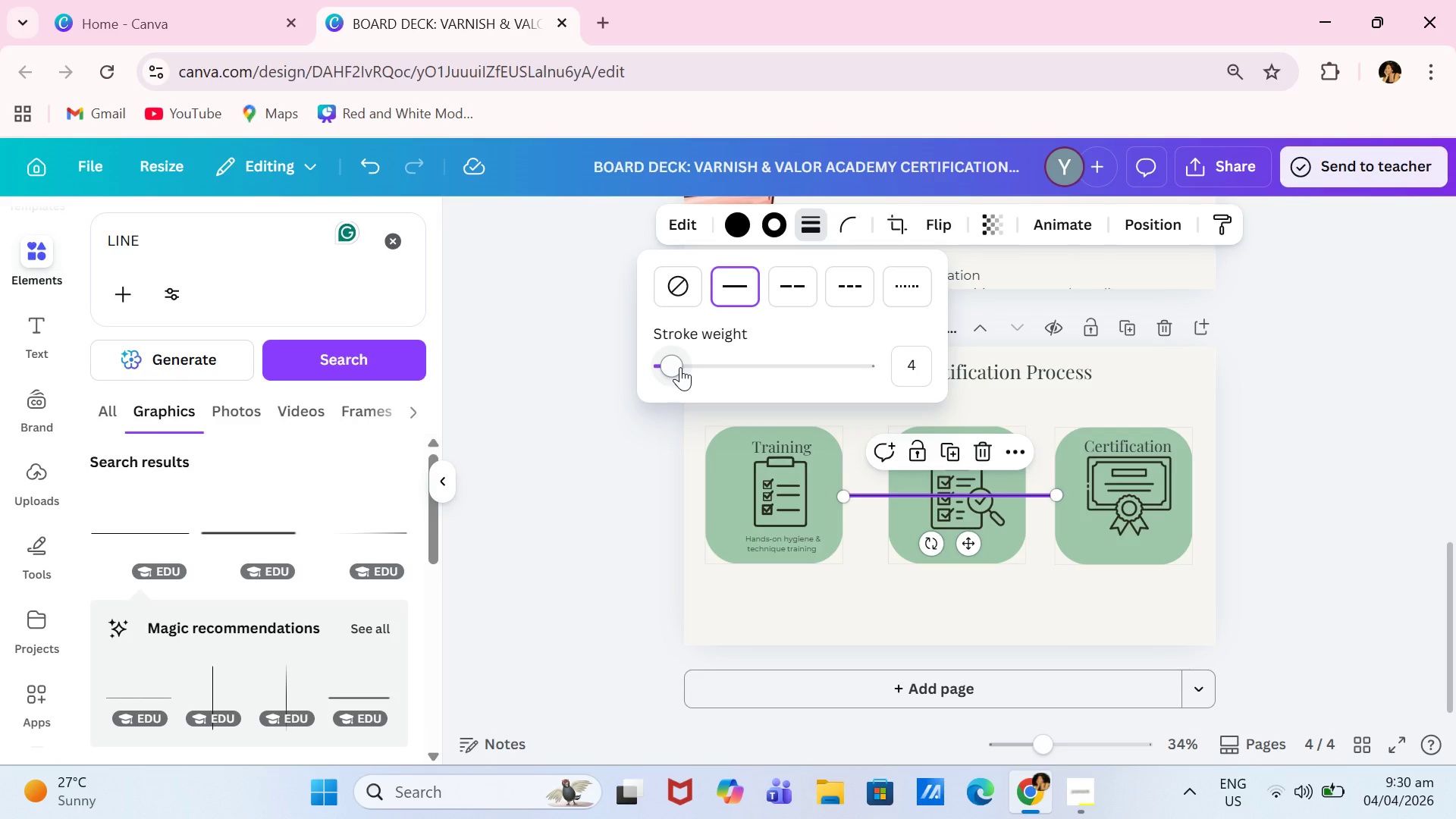 
left_click_drag(start_coordinate=[680, 367], to_coordinate=[670, 367])
 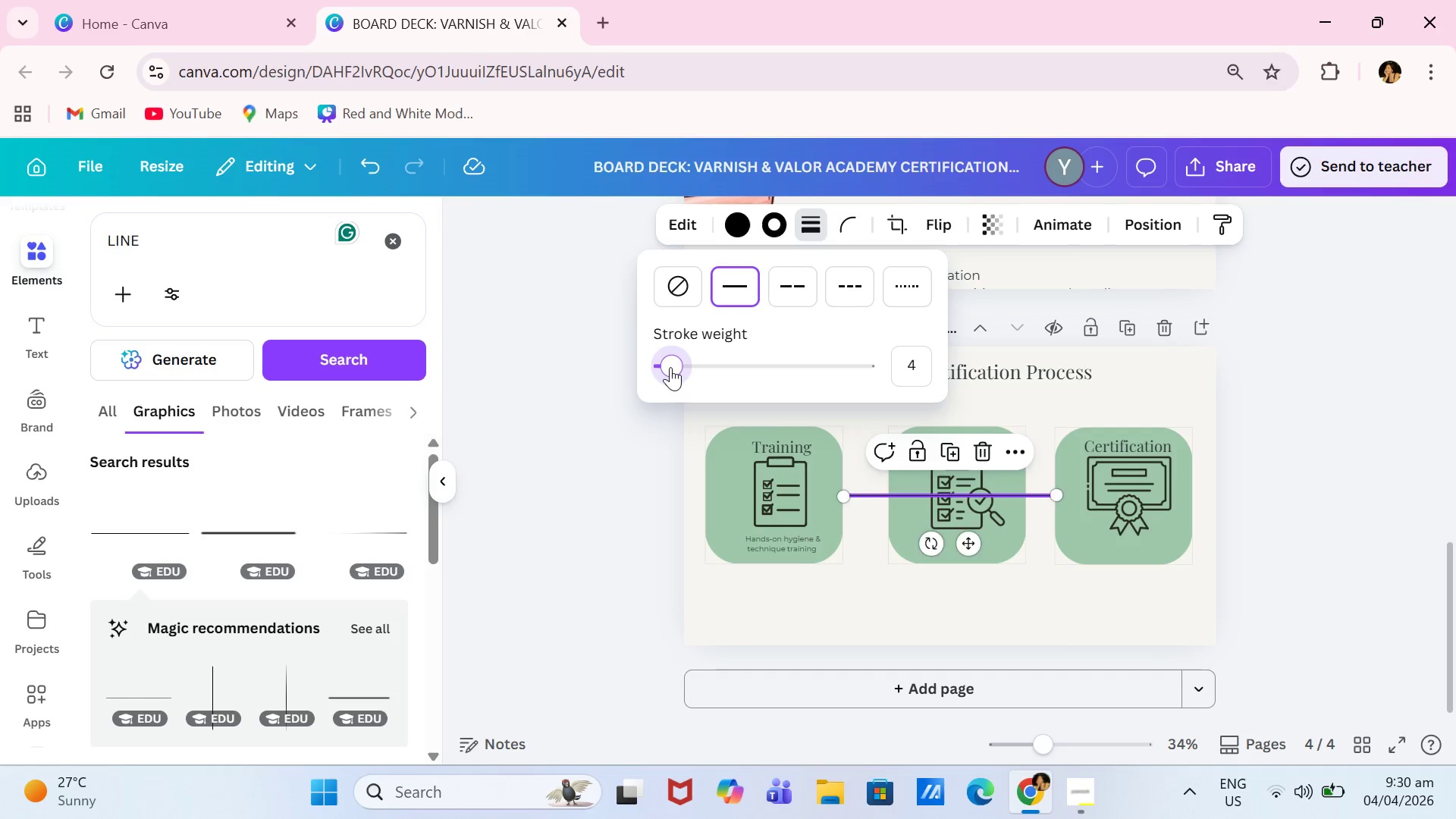 
left_click_drag(start_coordinate=[670, 367], to_coordinate=[667, 370])
 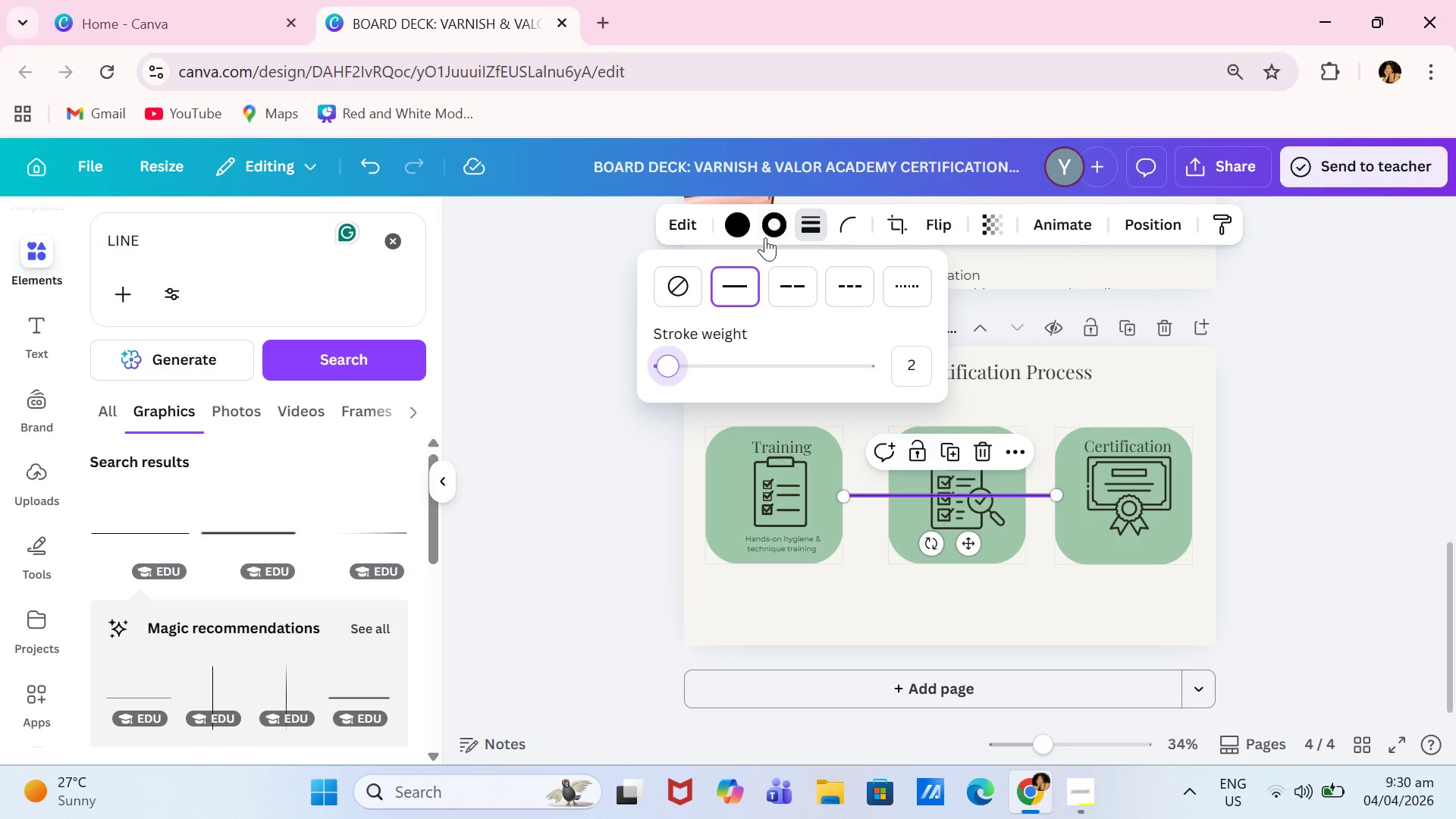 
left_click([735, 224])
 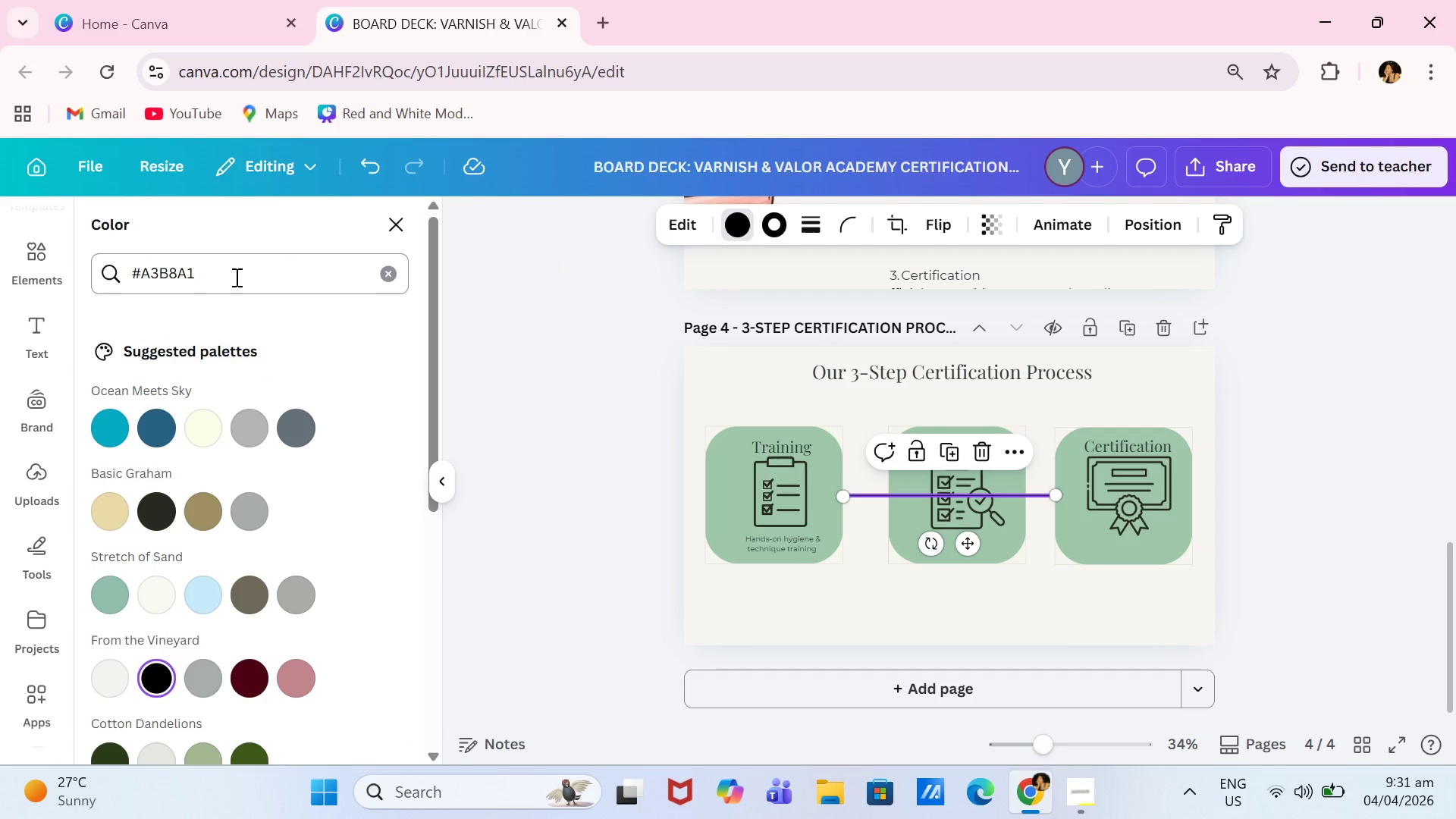 
left_click([243, 277])
 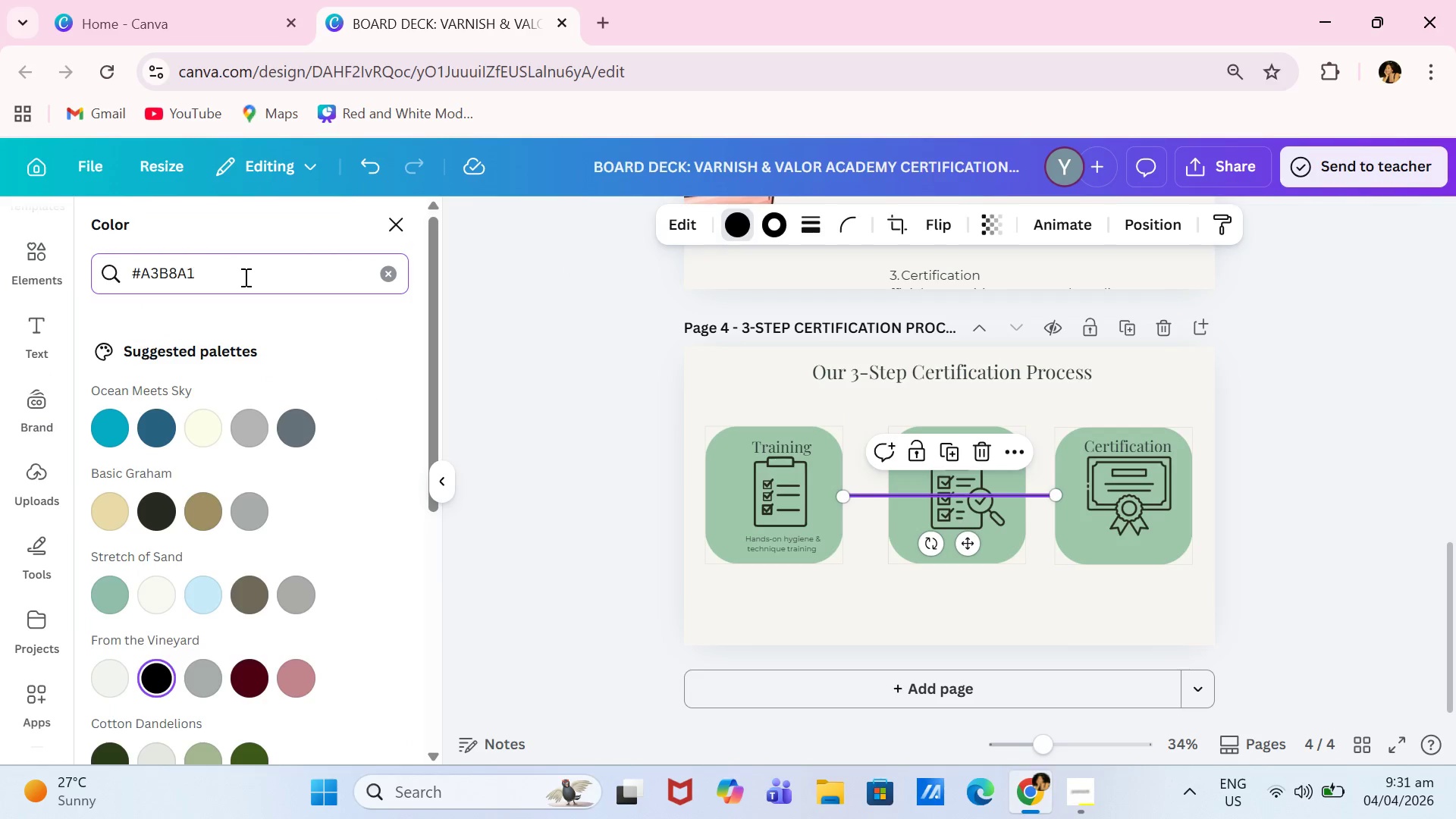 
key(Enter)
 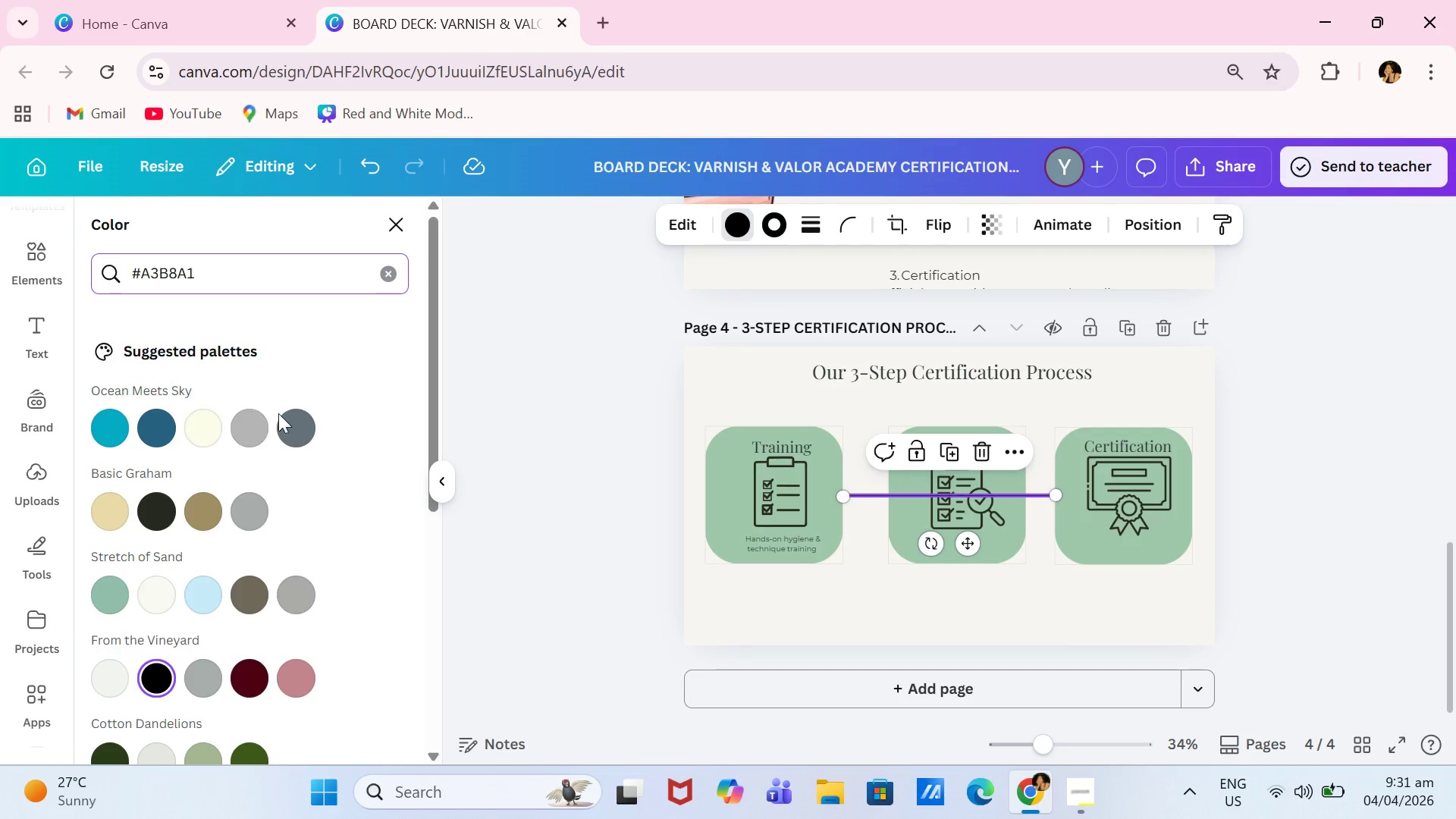 
left_click([311, 421])
 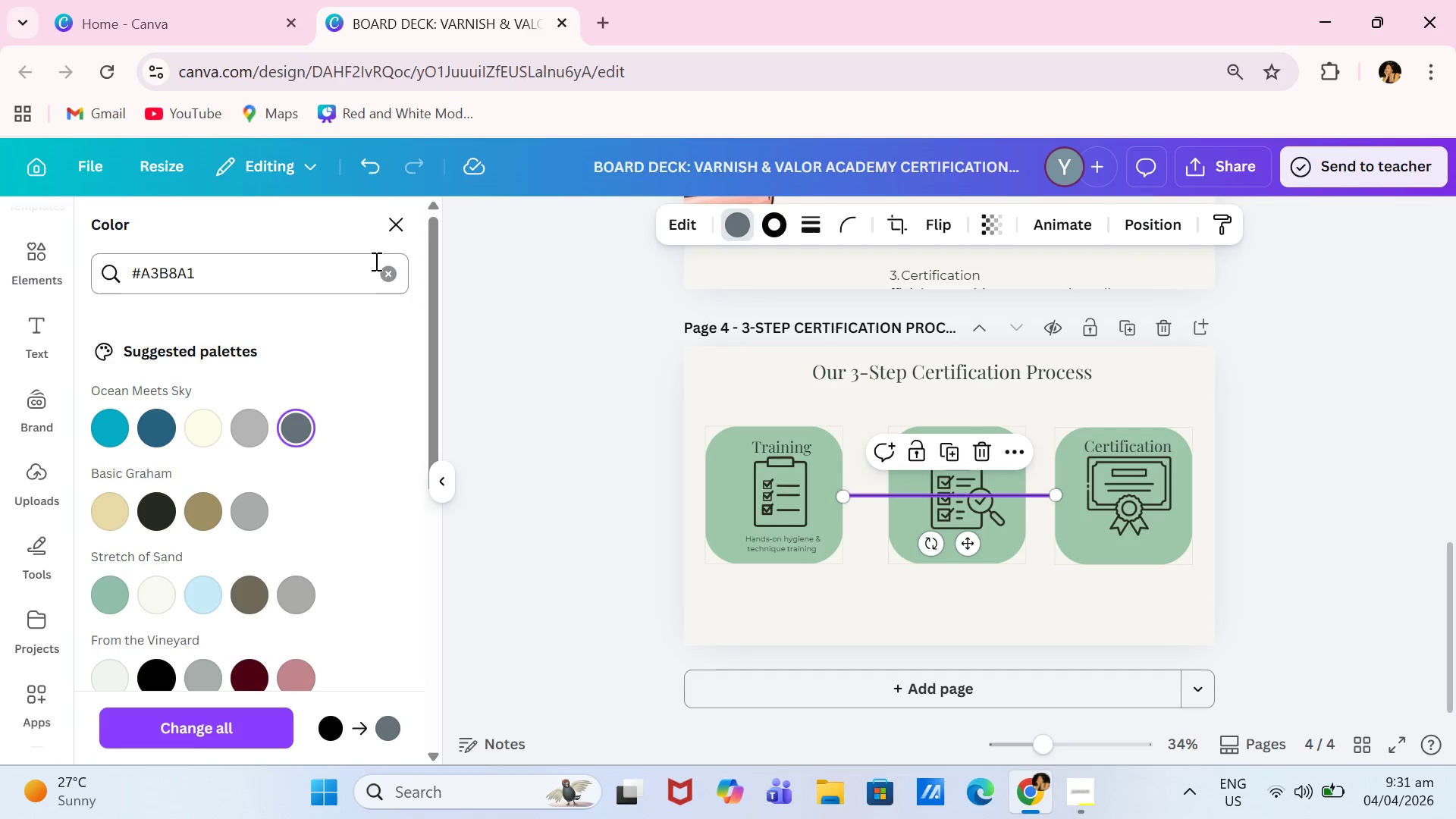 
left_click([399, 239])
 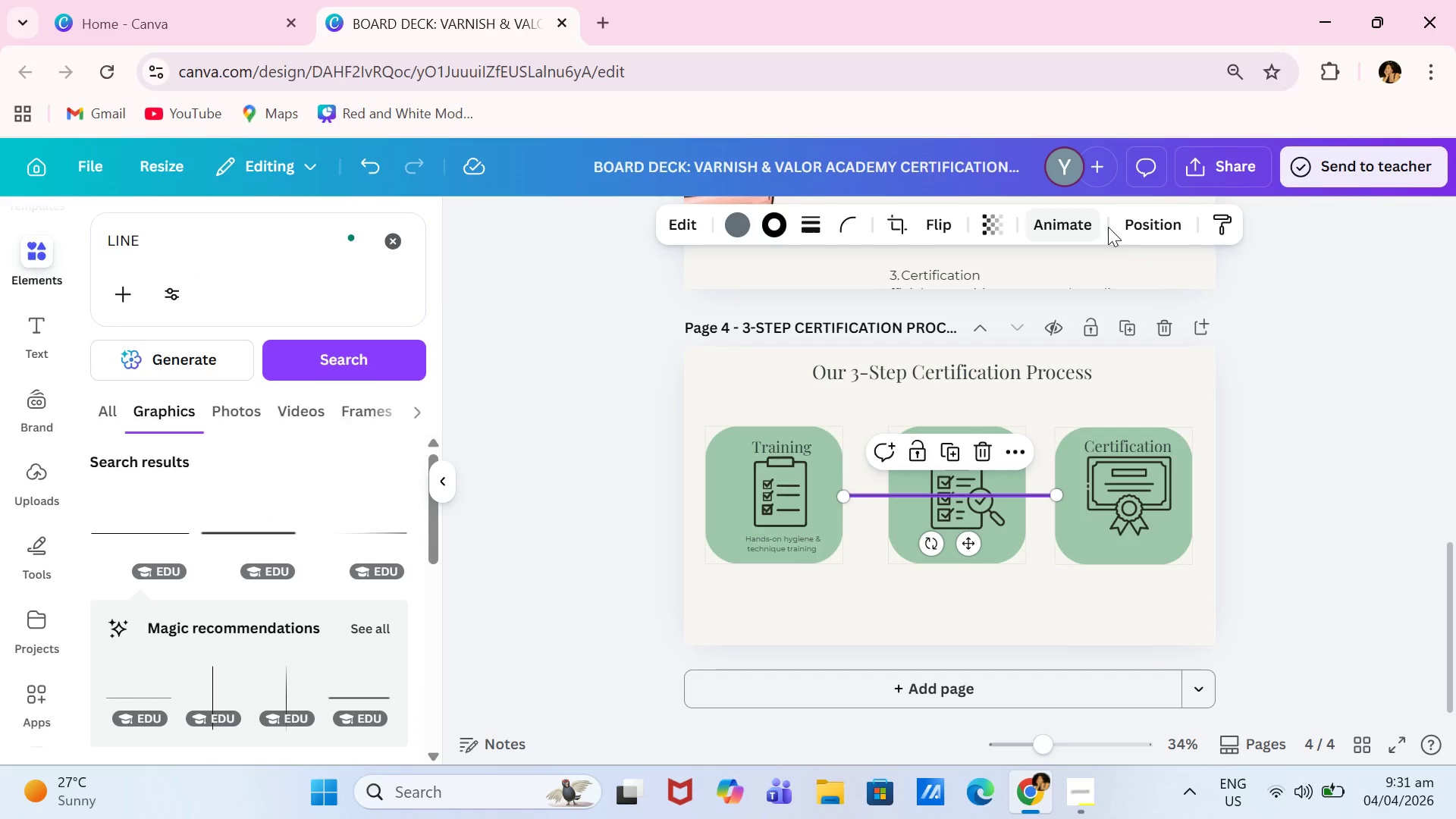 
left_click([1148, 221])
 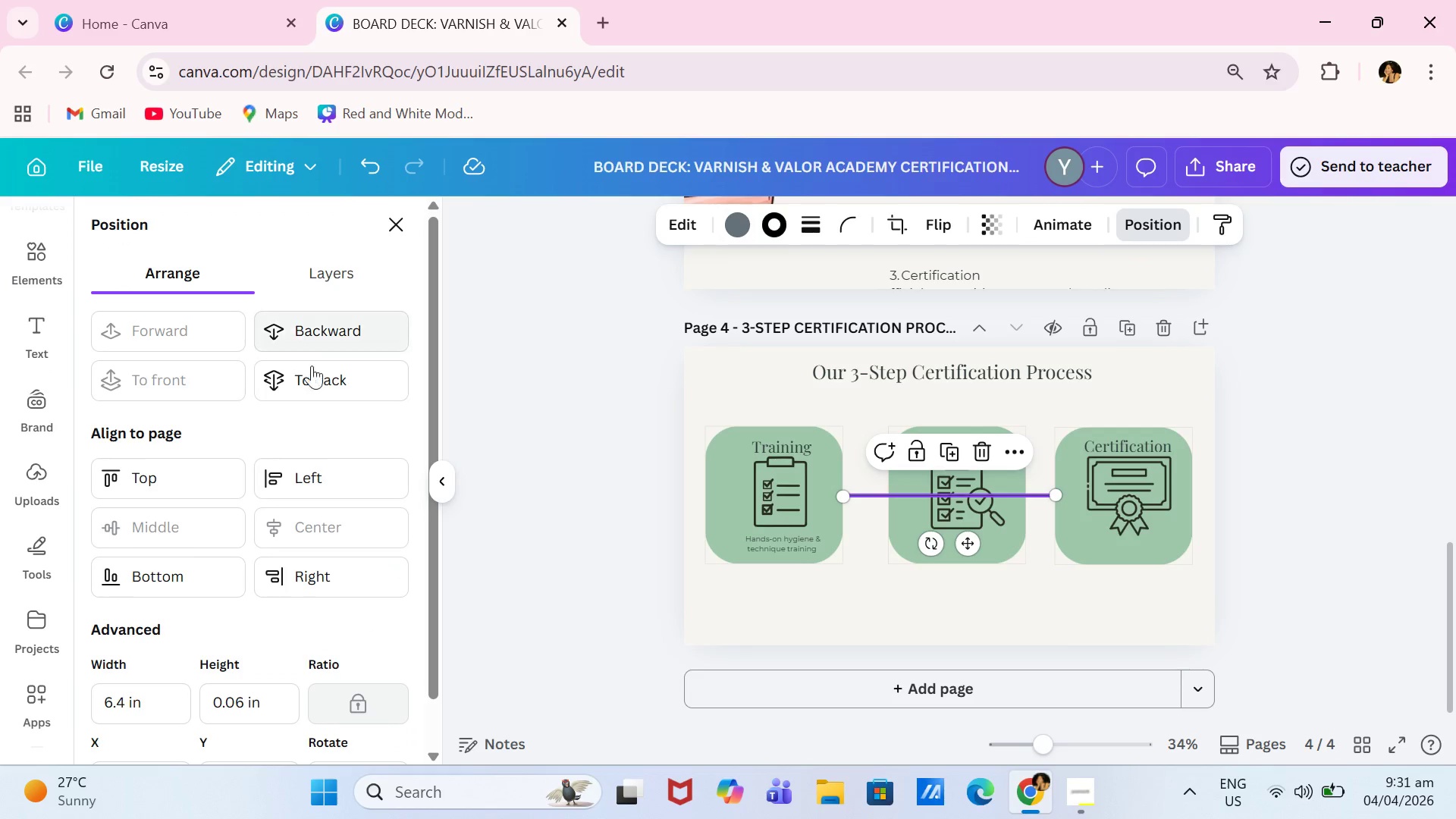 
left_click([312, 372])
 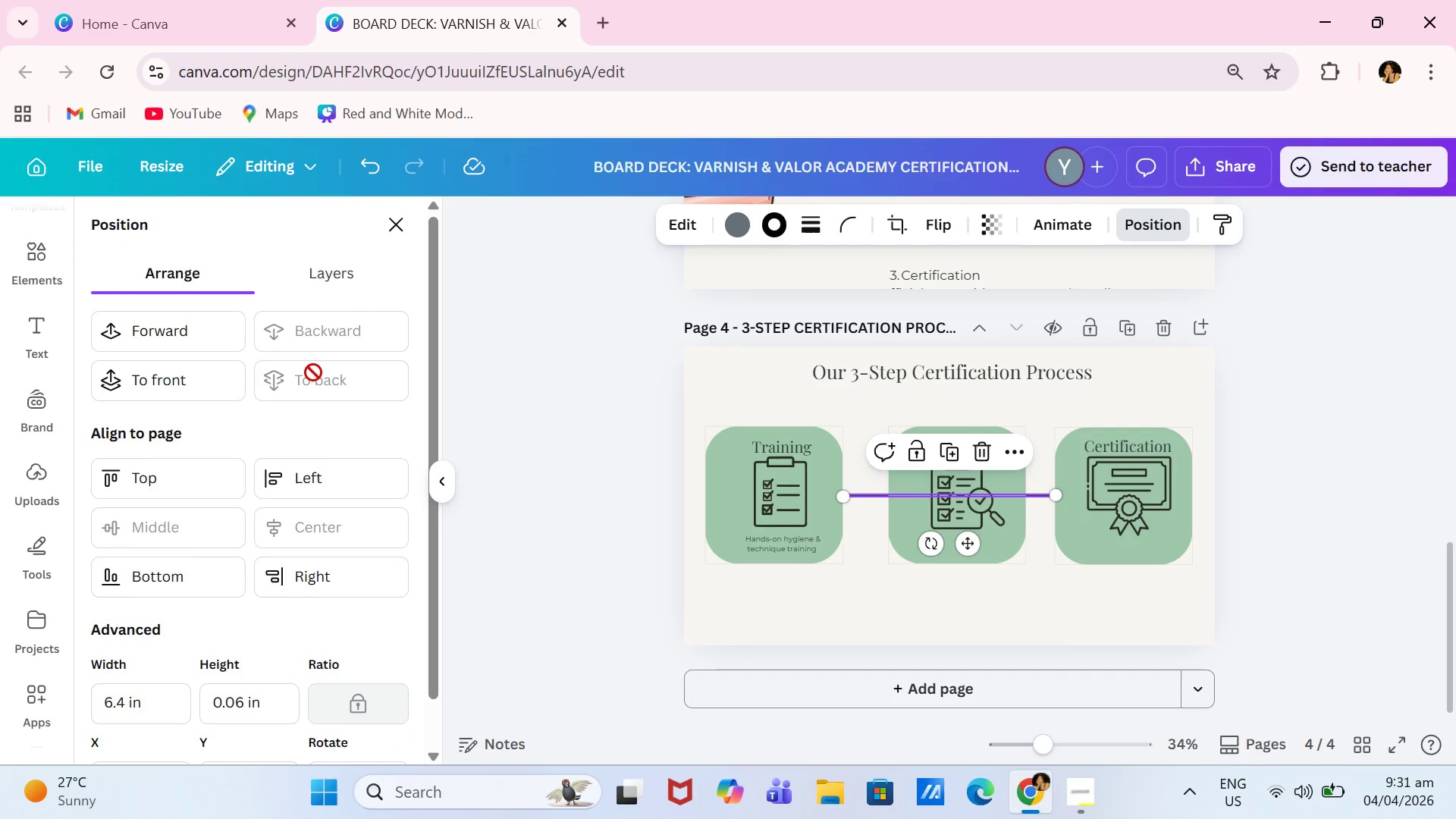 
double_click([313, 372])
 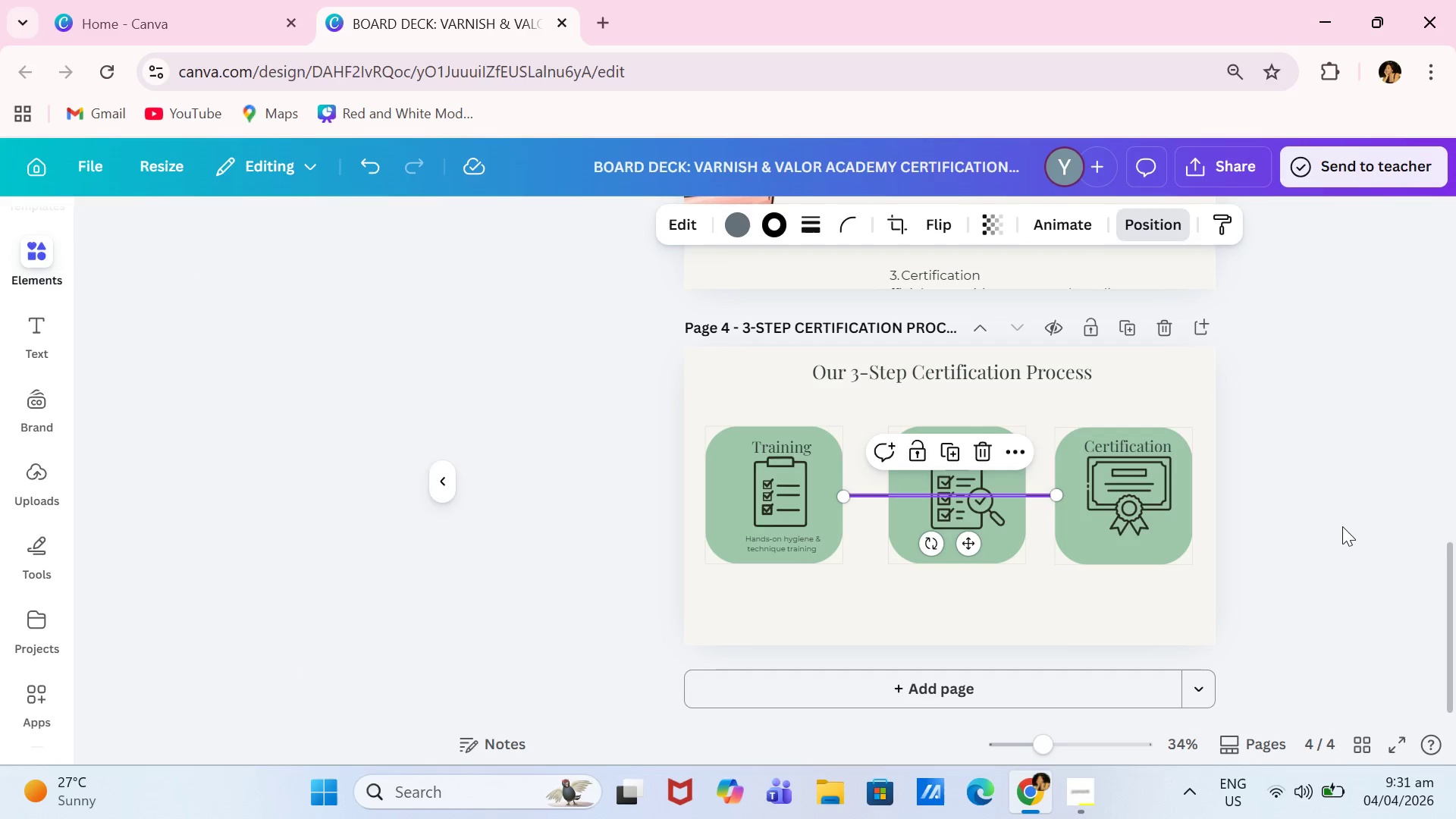 
double_click([1342, 526])
 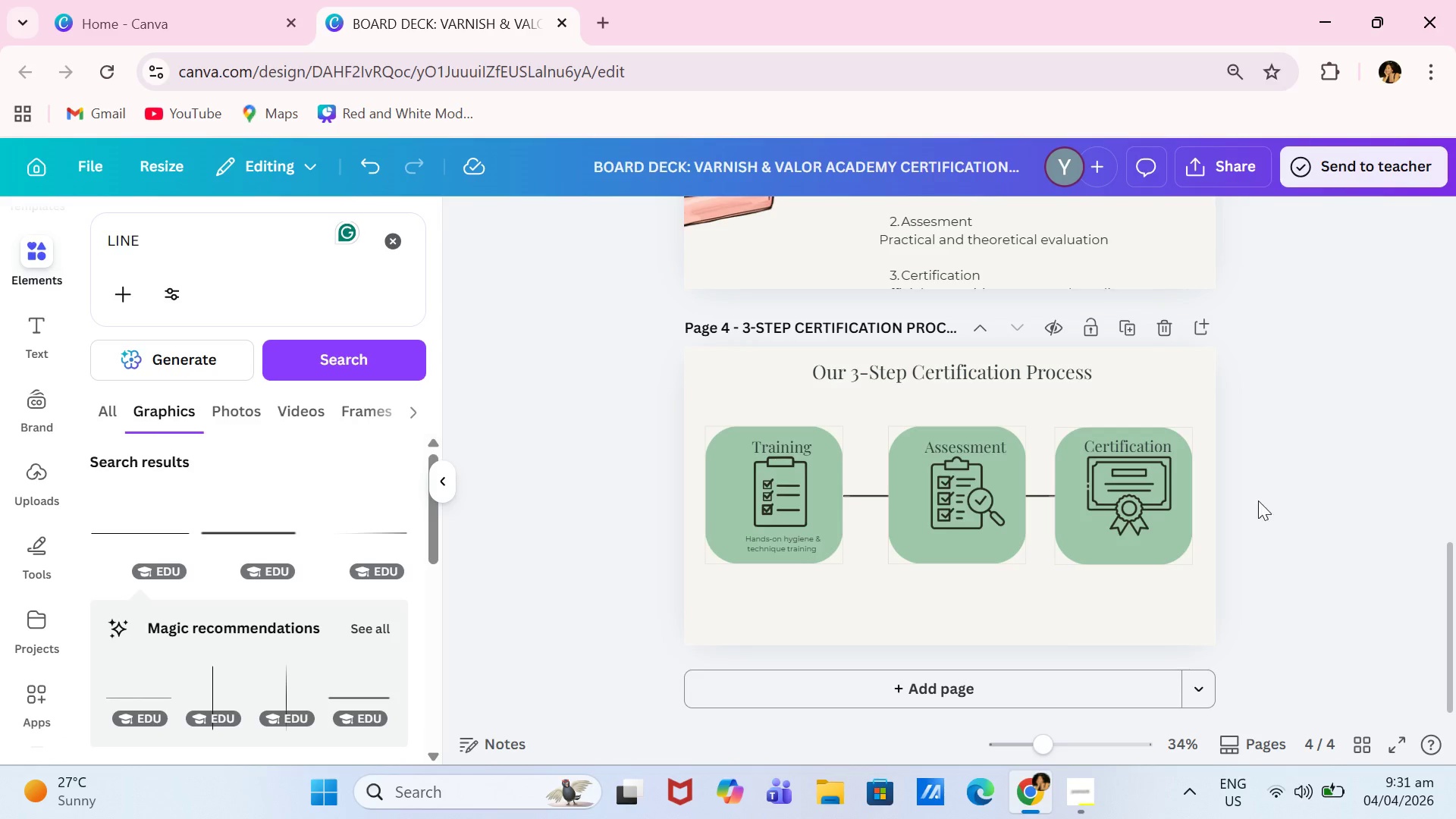 
left_click([833, 553])
 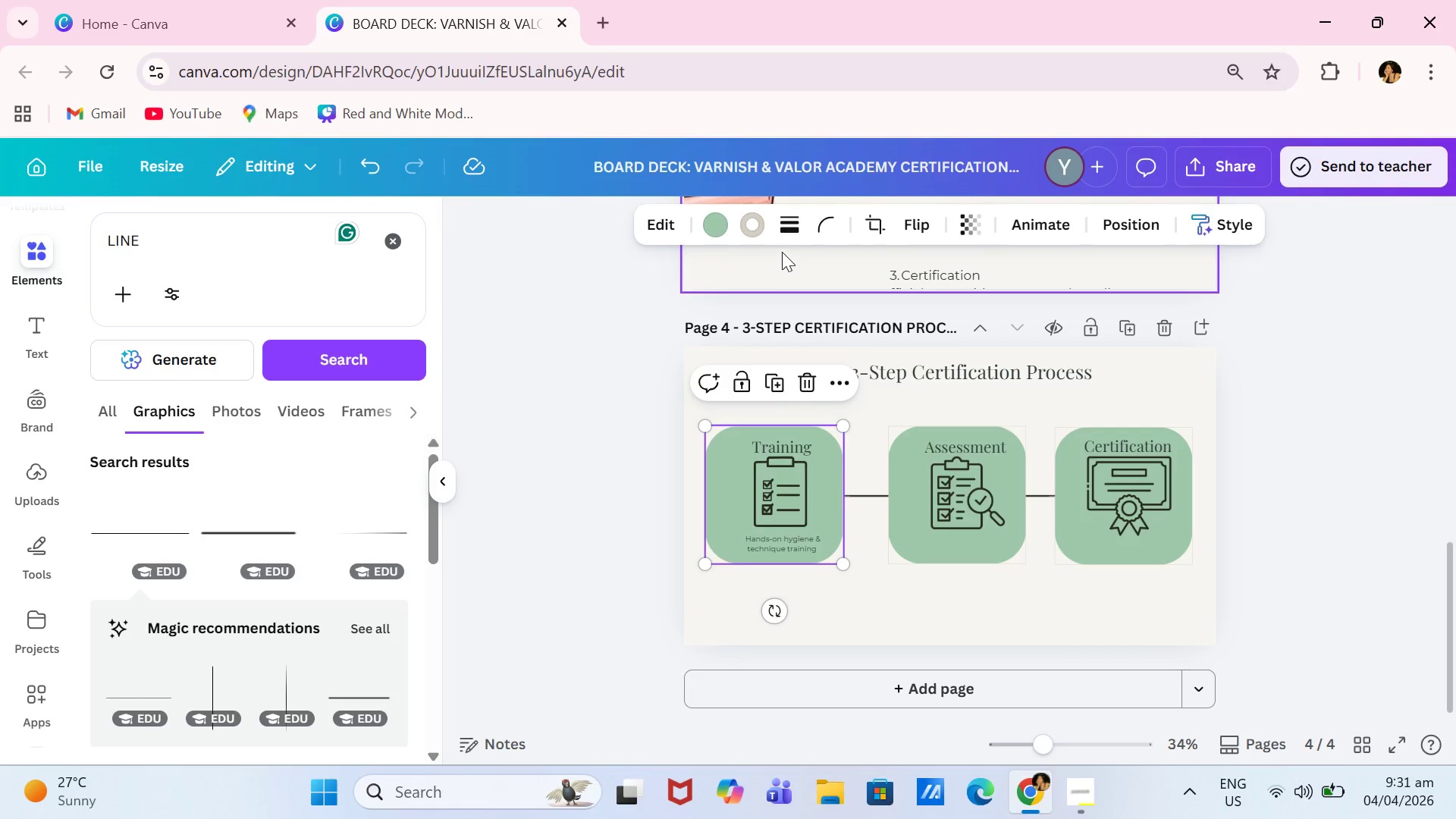 
left_click([787, 234])
 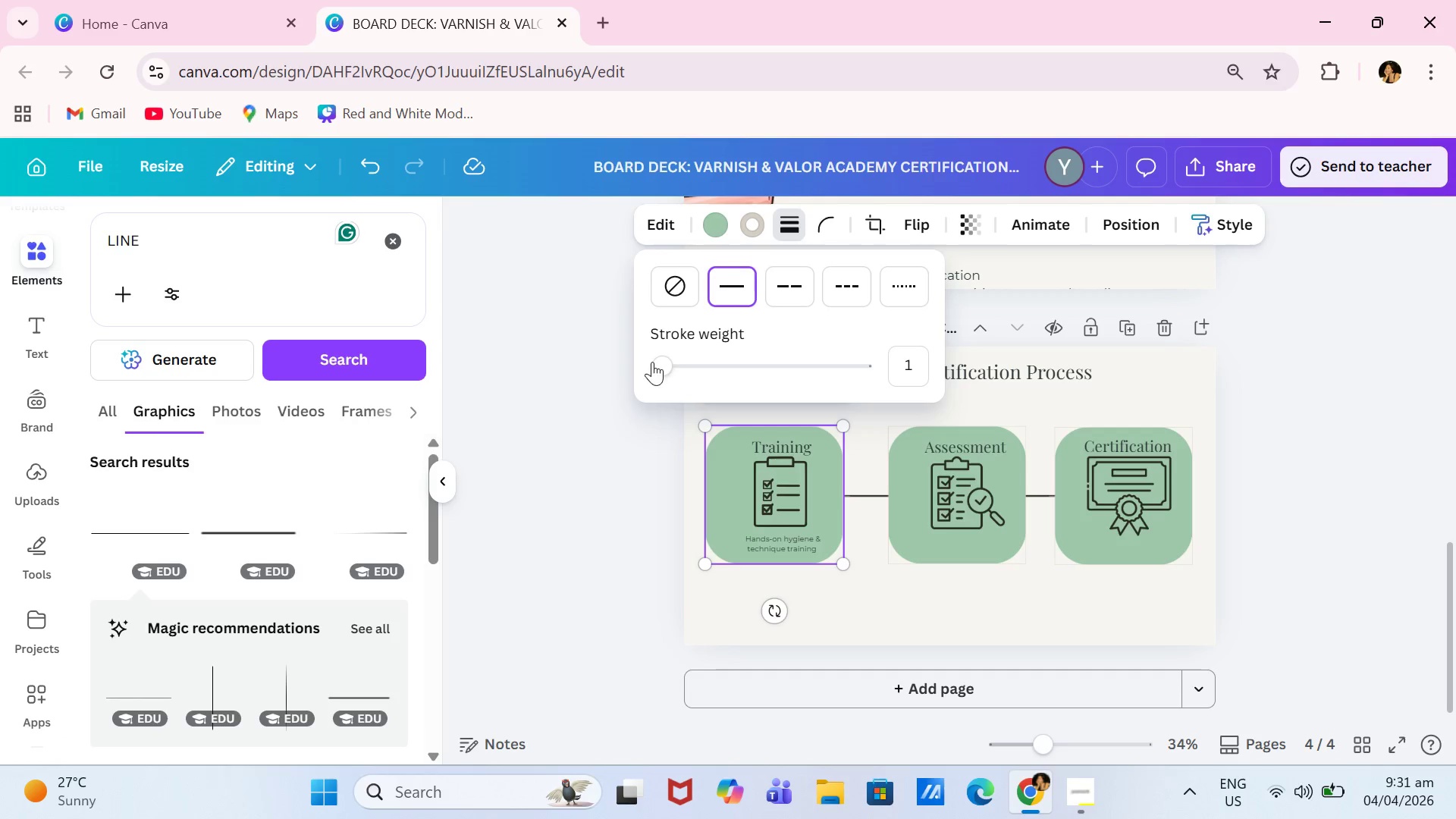 
left_click_drag(start_coordinate=[662, 363], to_coordinate=[607, 366])
 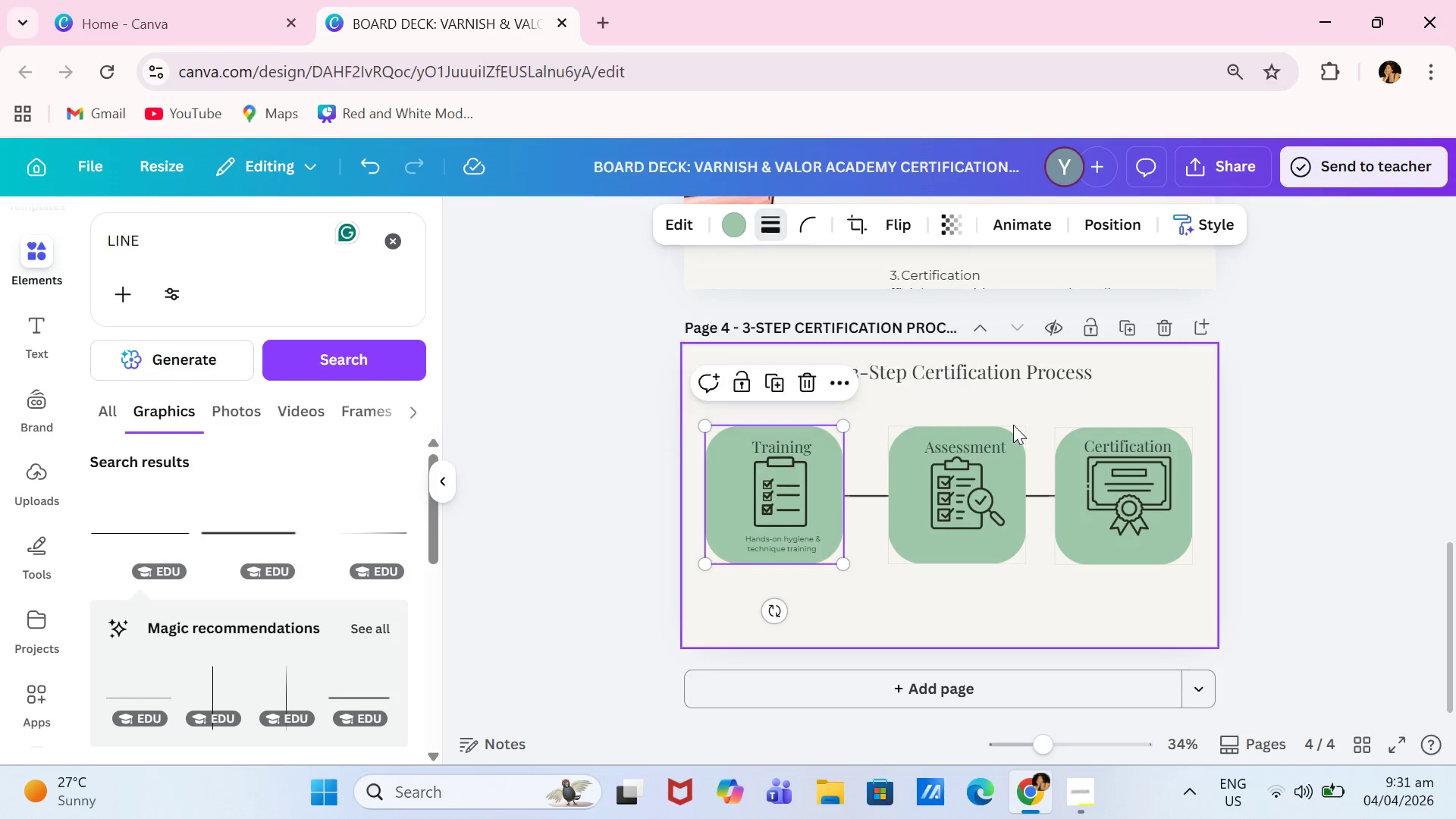 
double_click([1020, 431])
 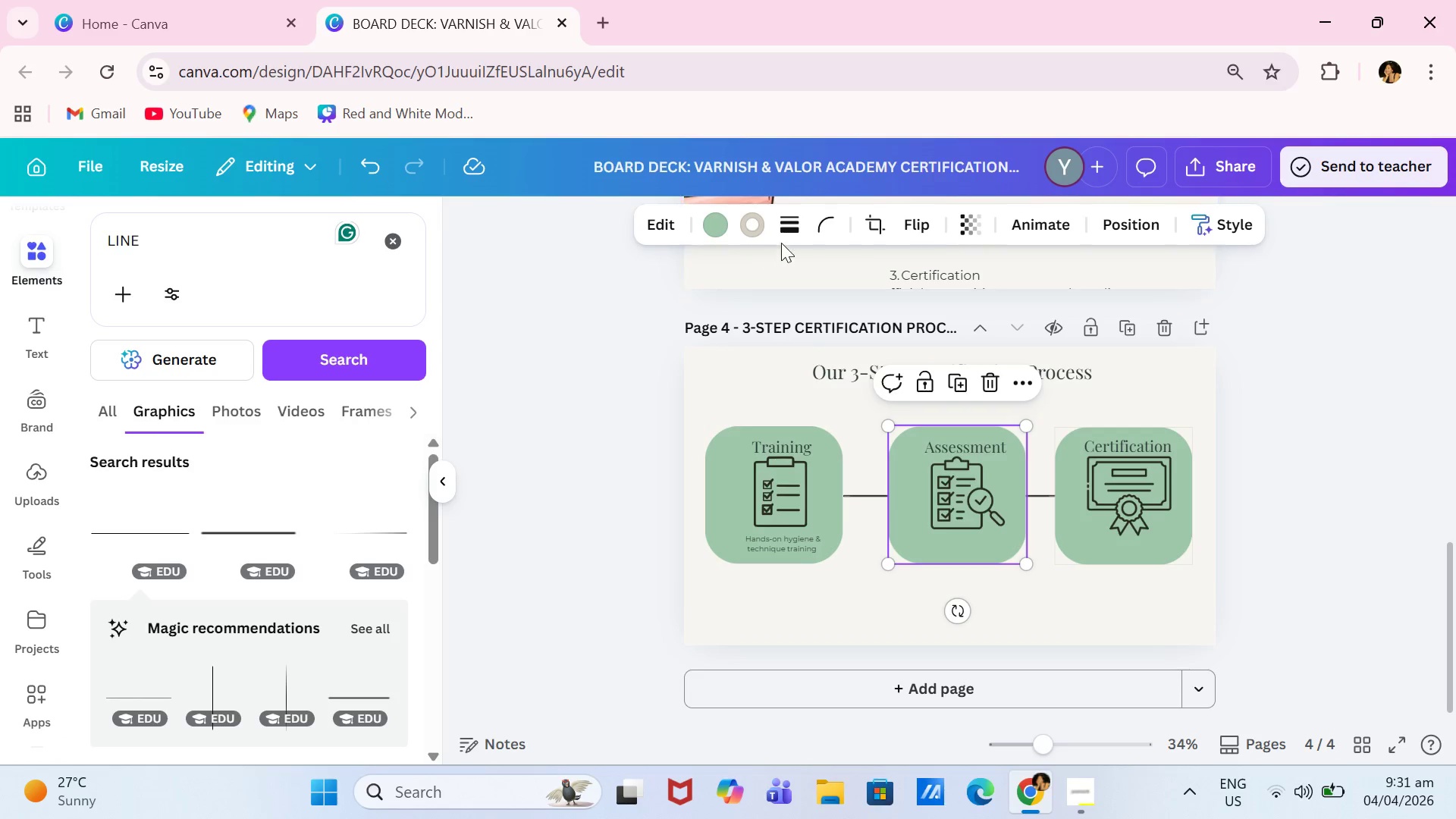 
left_click([789, 232])
 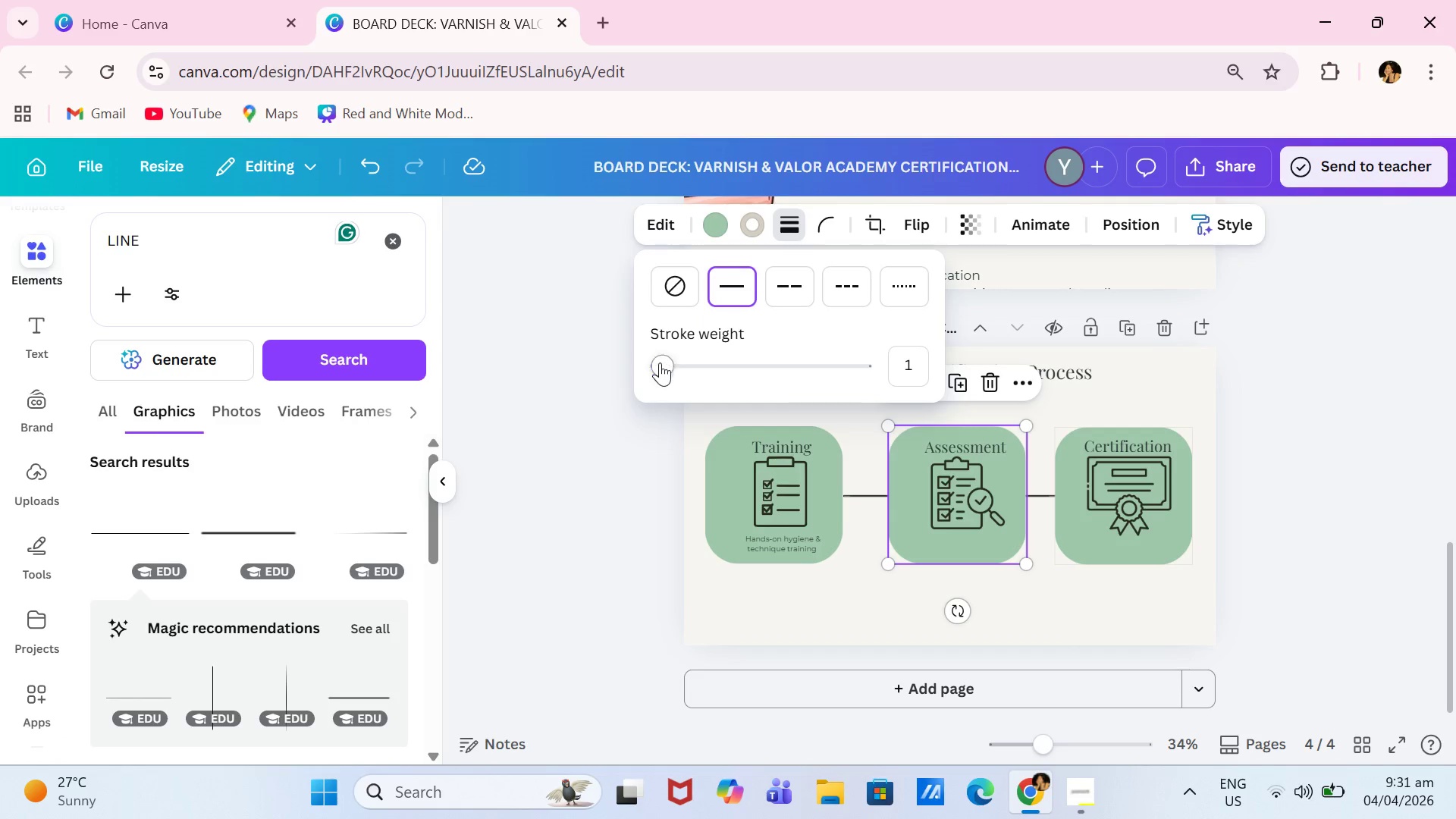 
left_click_drag(start_coordinate=[658, 365], to_coordinate=[611, 367])
 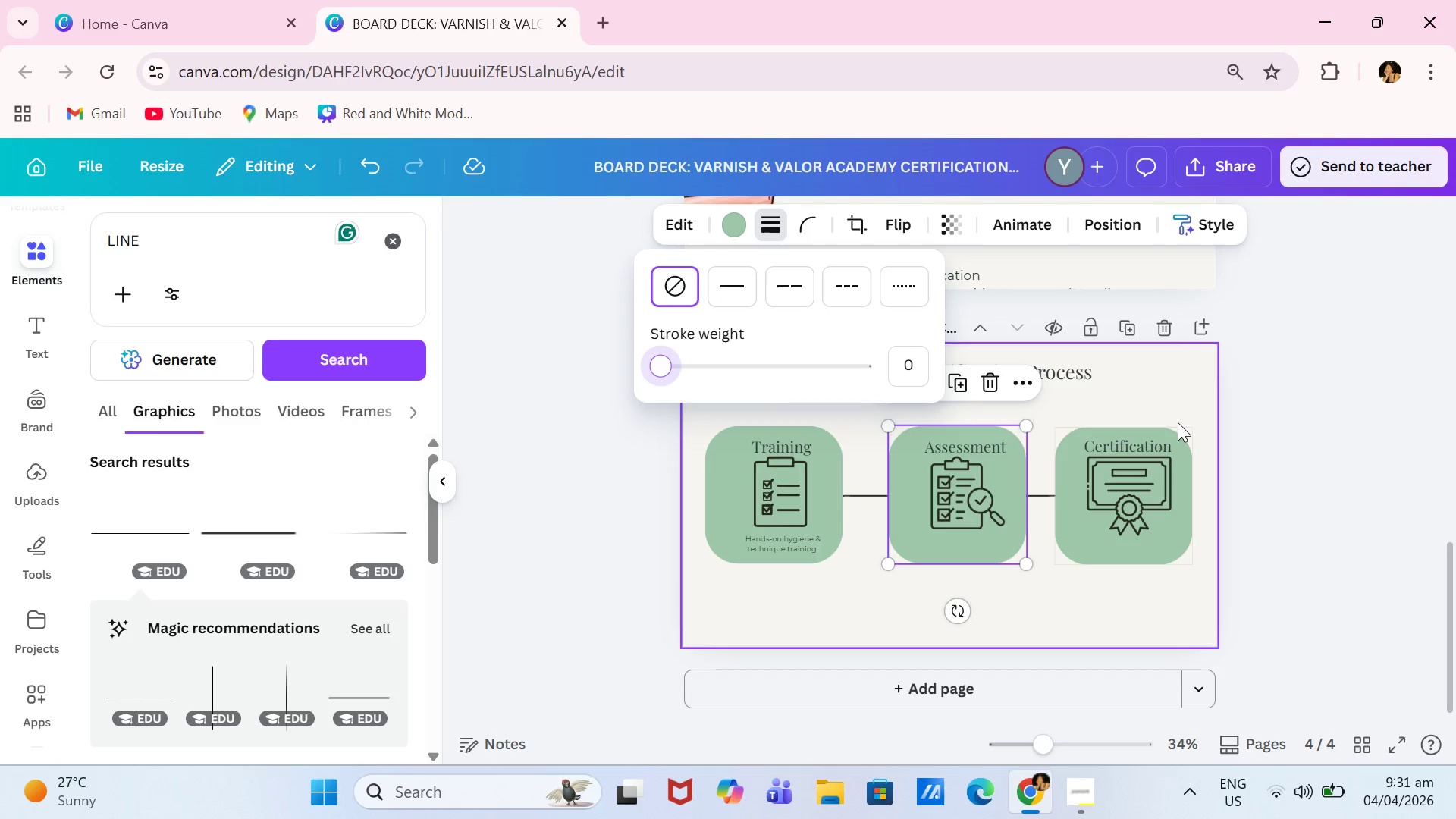 
left_click([1181, 430])
 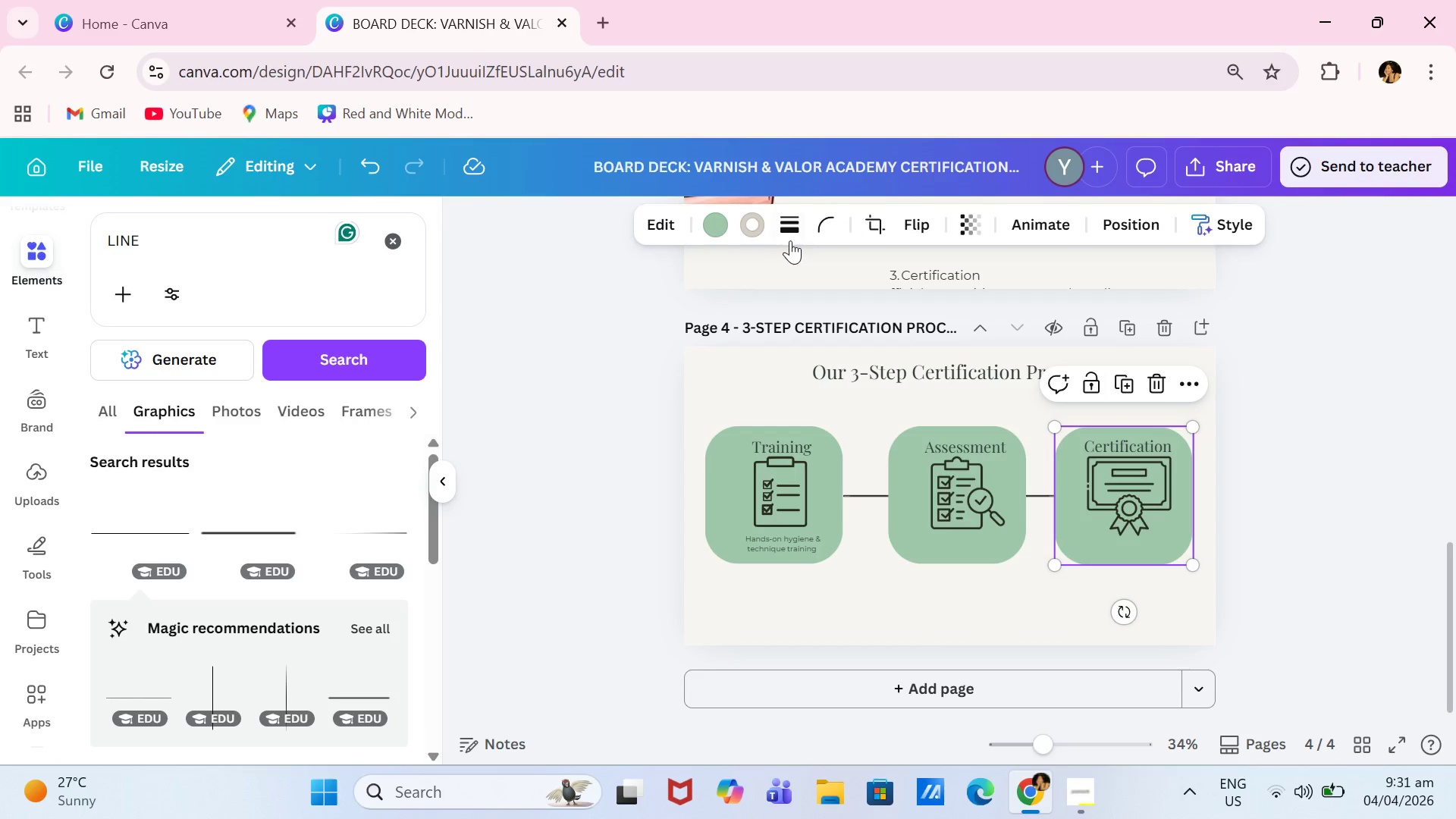 
left_click([801, 231])
 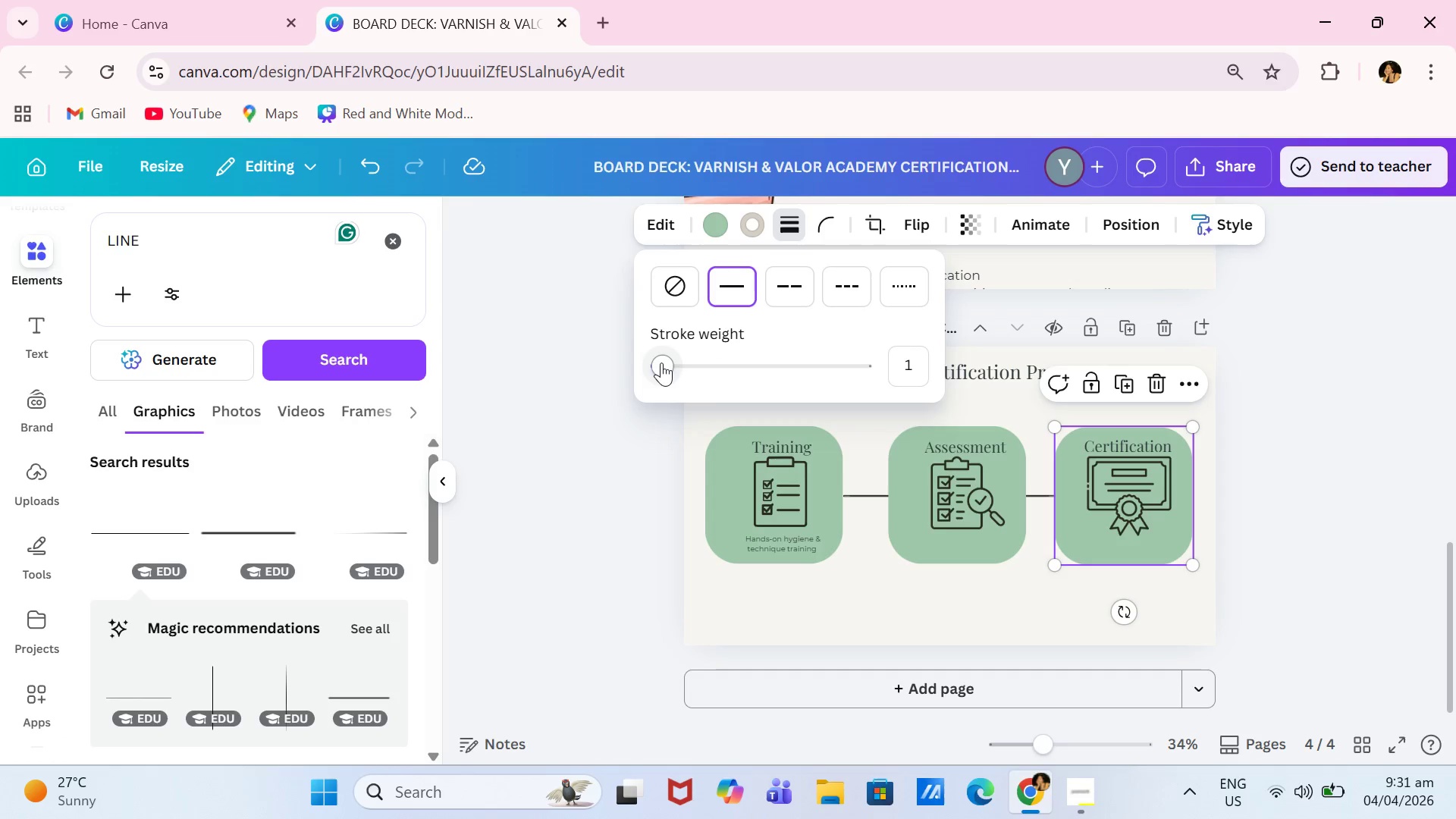 
left_click_drag(start_coordinate=[659, 364], to_coordinate=[609, 362])
 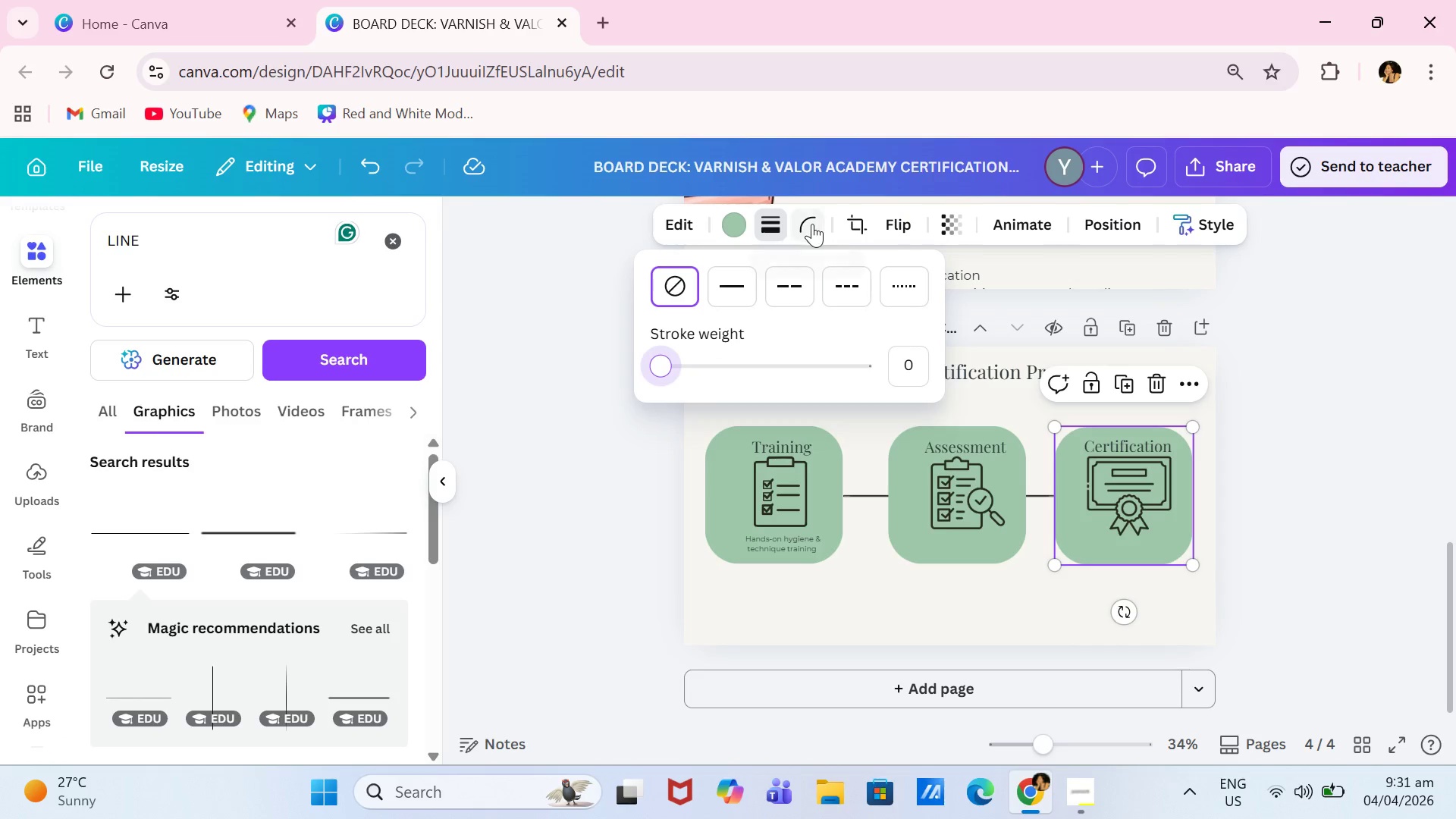 
left_click([812, 224])
 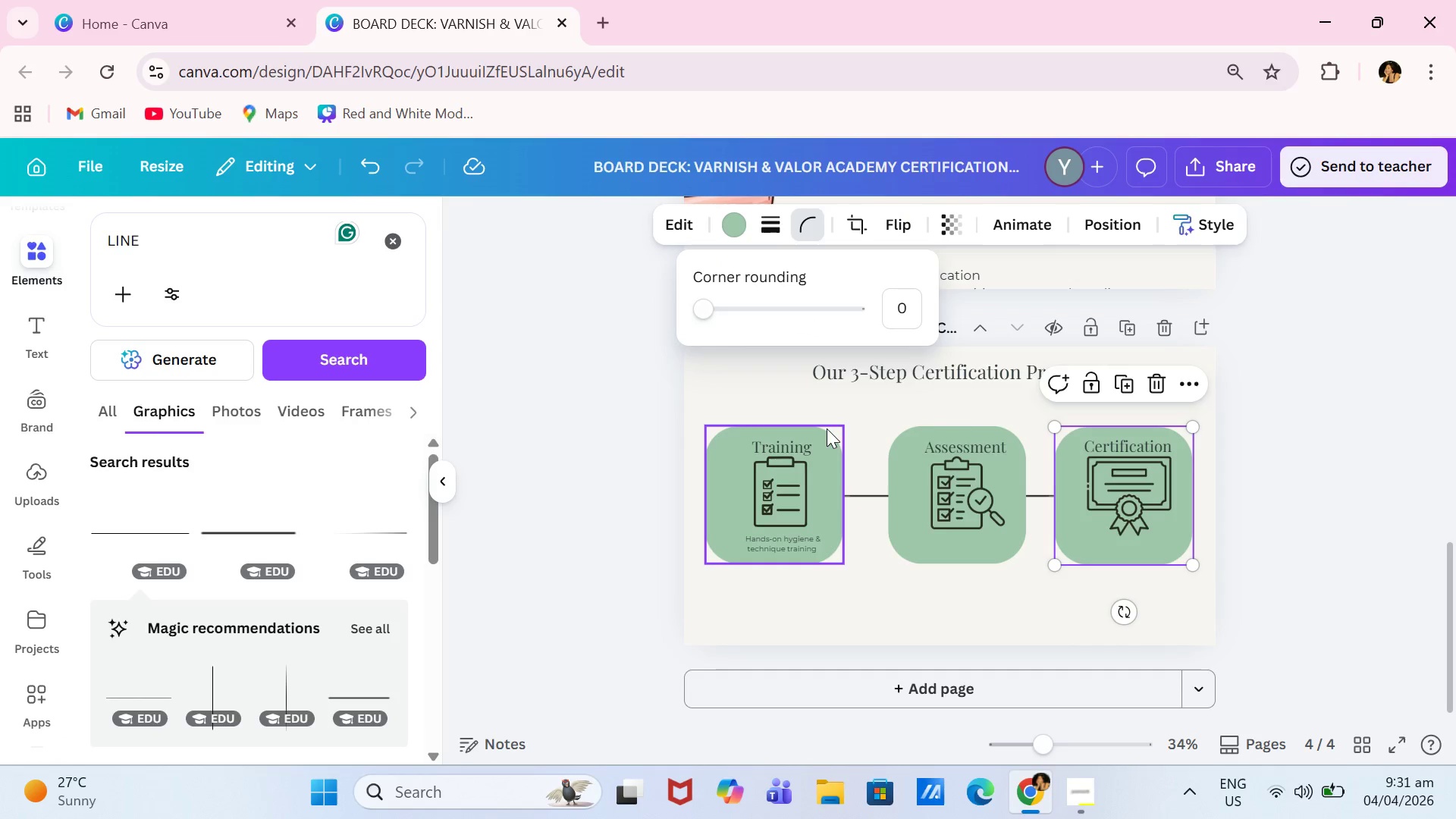 
left_click([831, 435])
 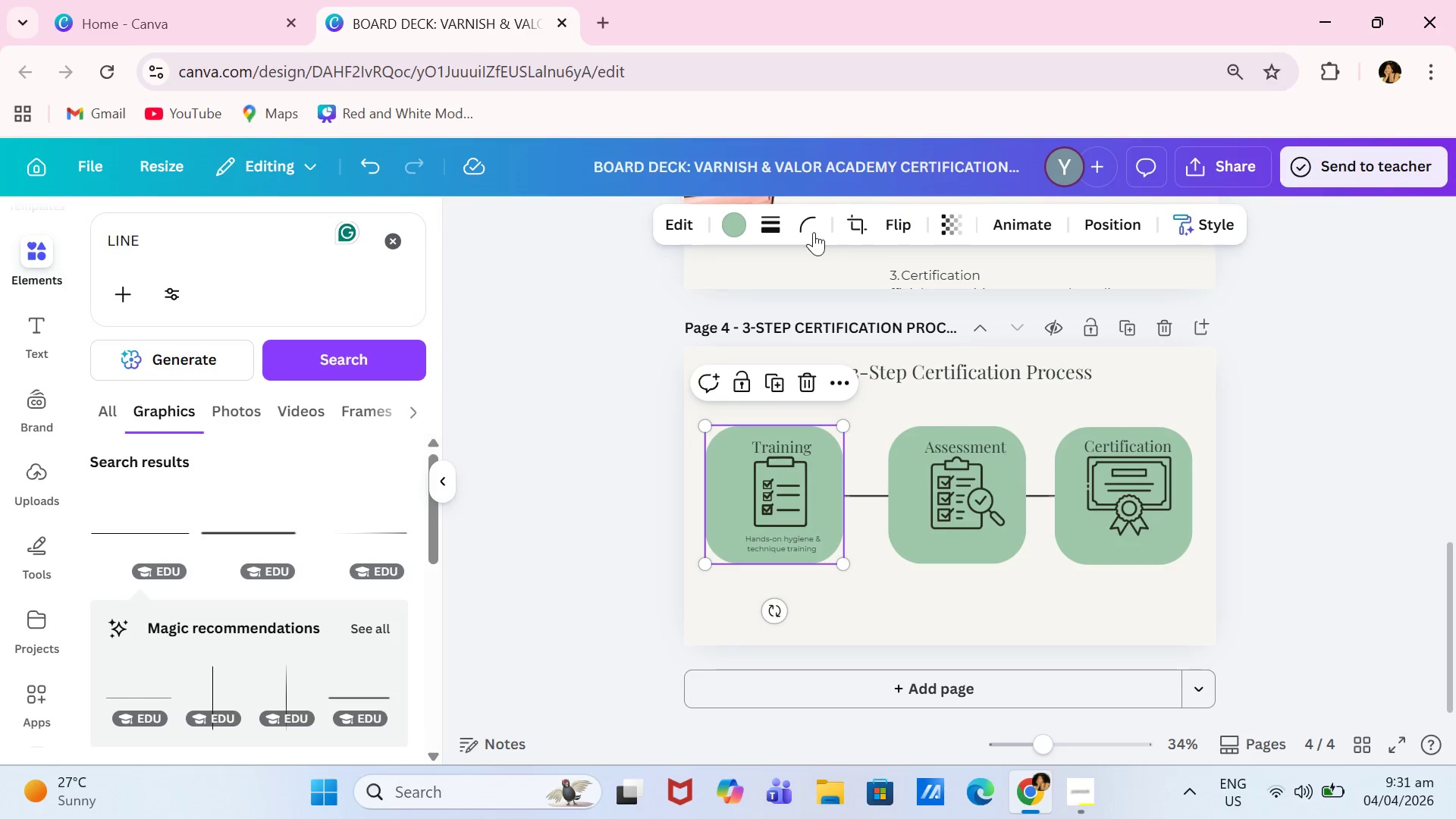 
left_click([813, 231])
 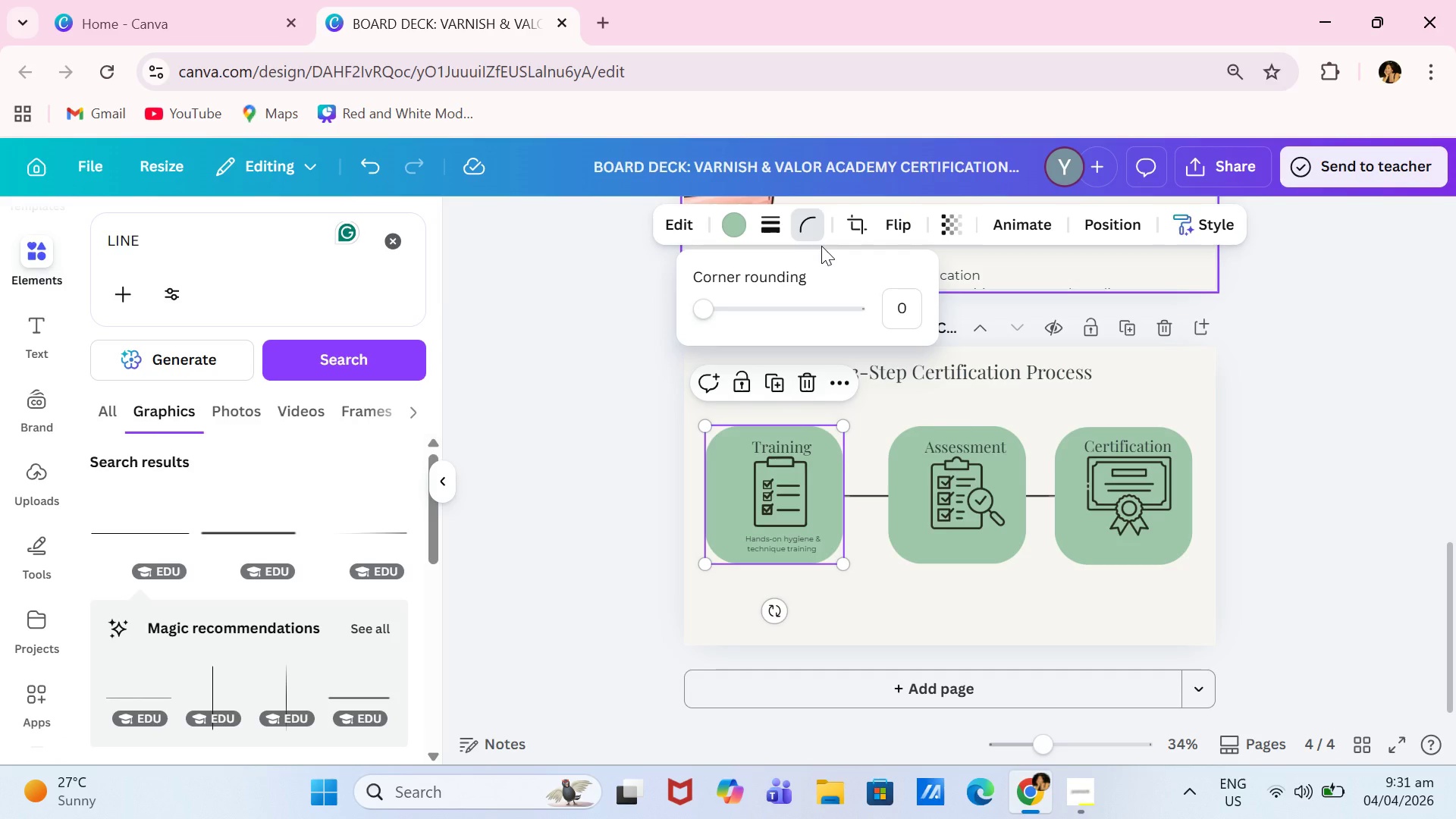 
wait(6.58)
 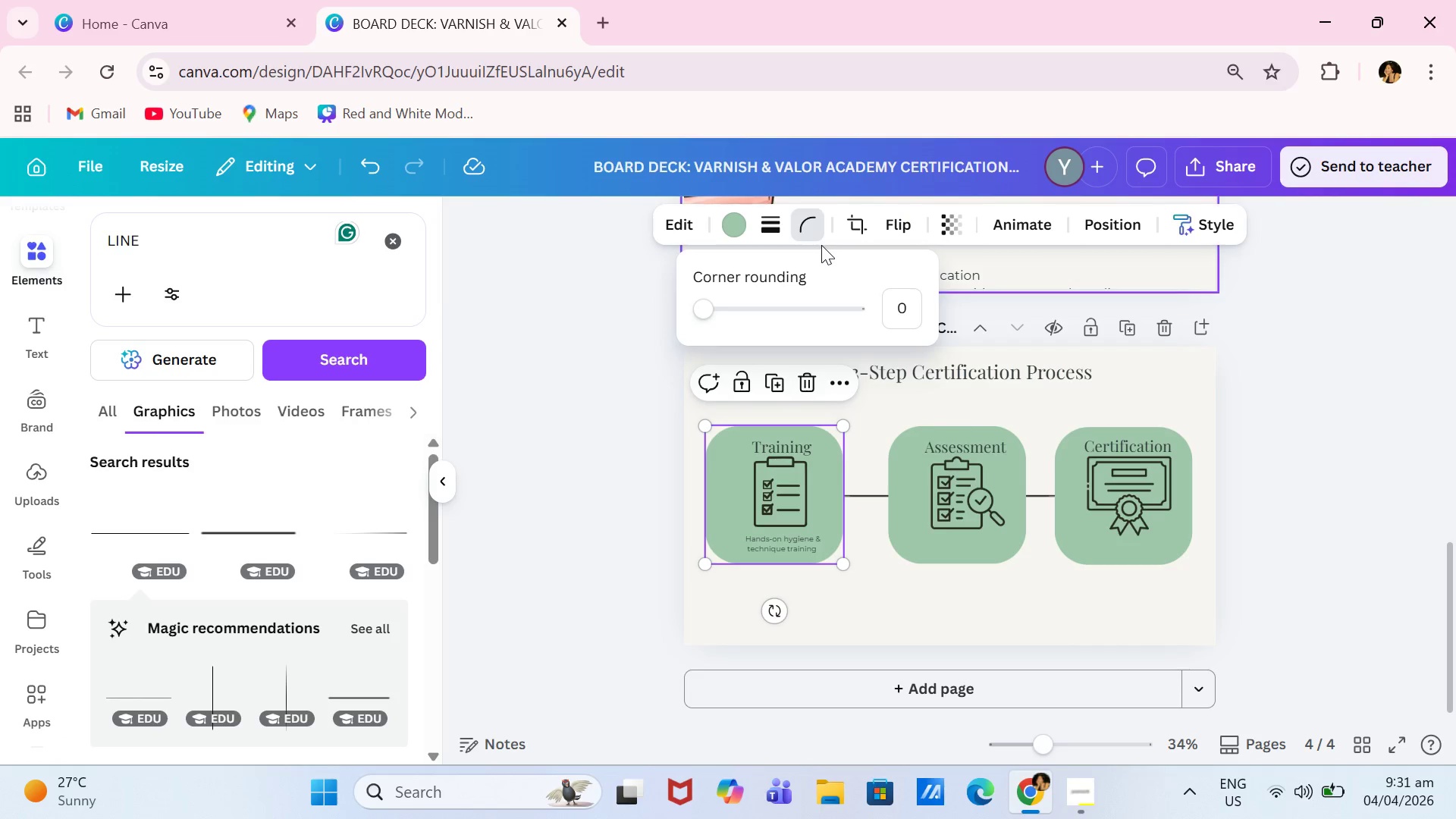 
left_click_drag(start_coordinate=[704, 314], to_coordinate=[720, 318])
 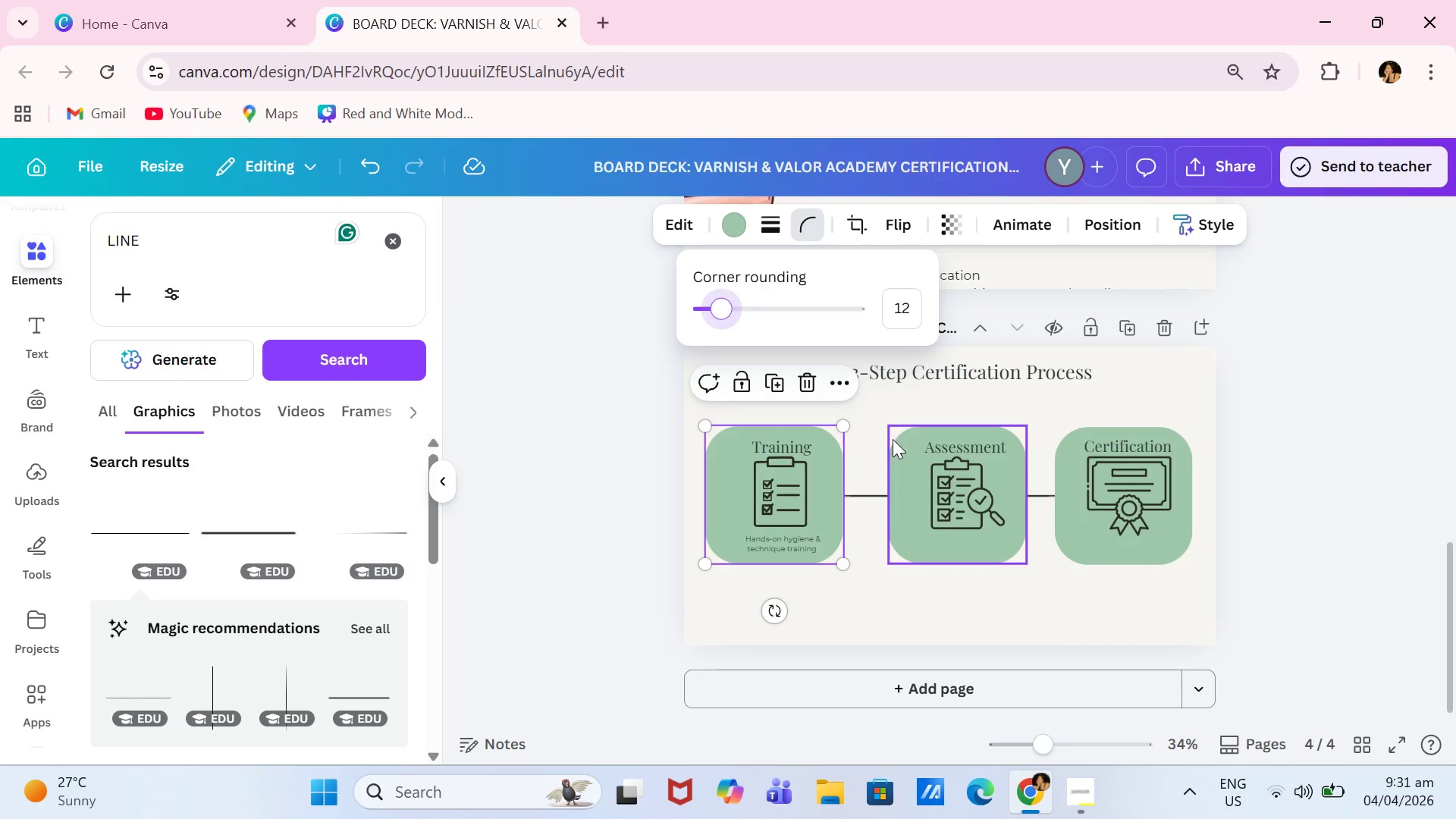 
left_click([896, 444])
 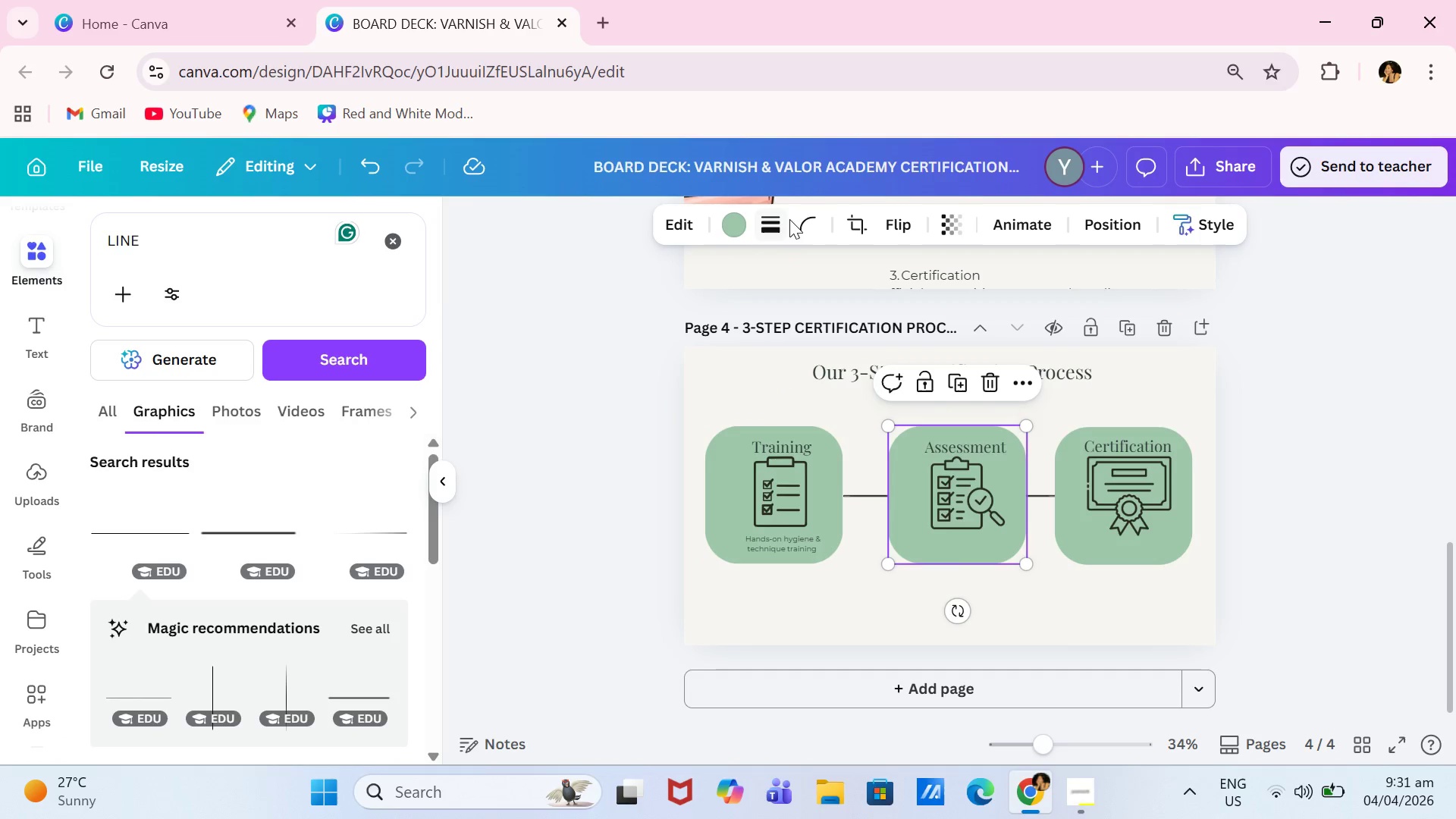 
left_click([811, 216])
 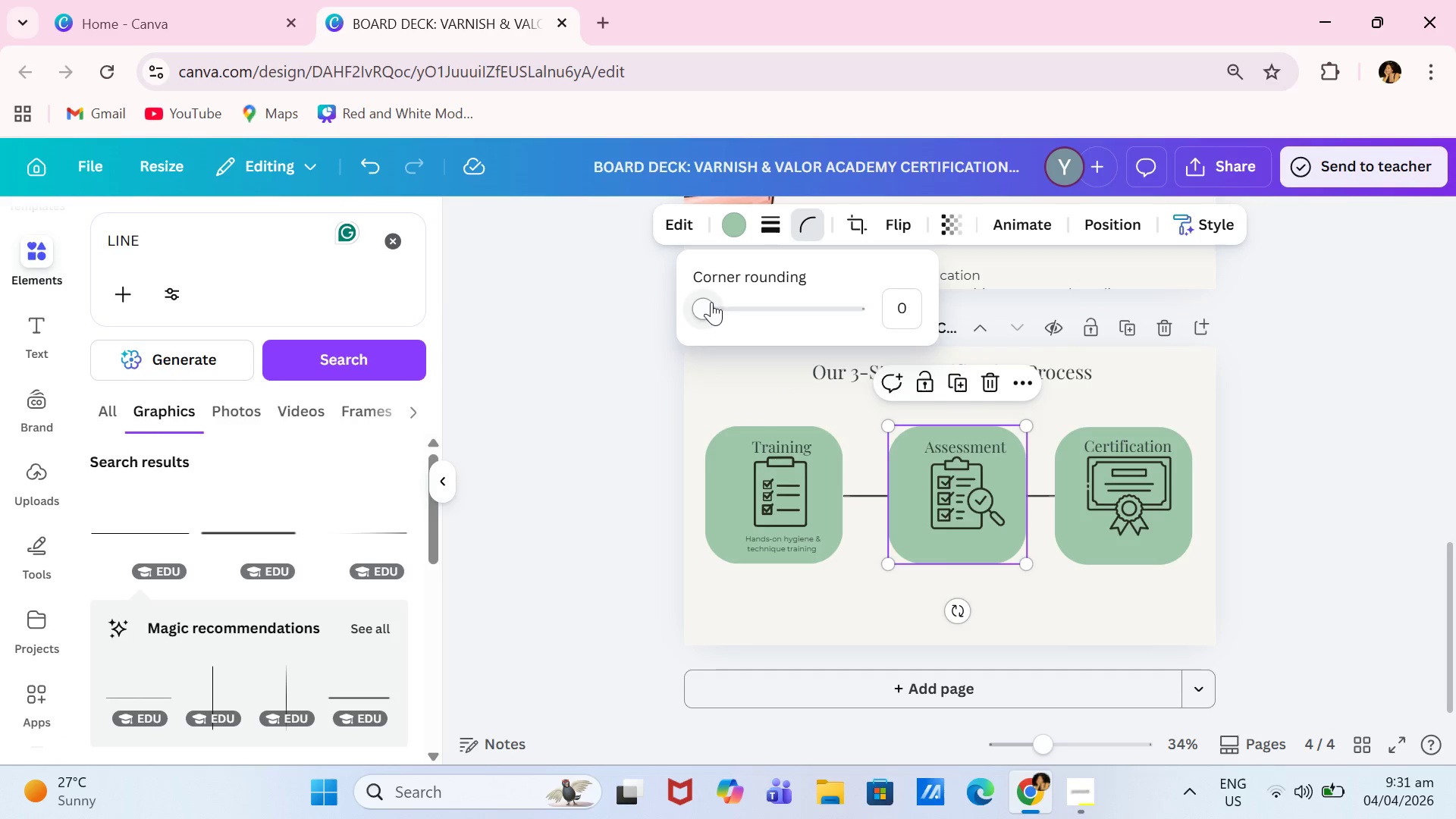 
left_click_drag(start_coordinate=[711, 303], to_coordinate=[720, 315])
 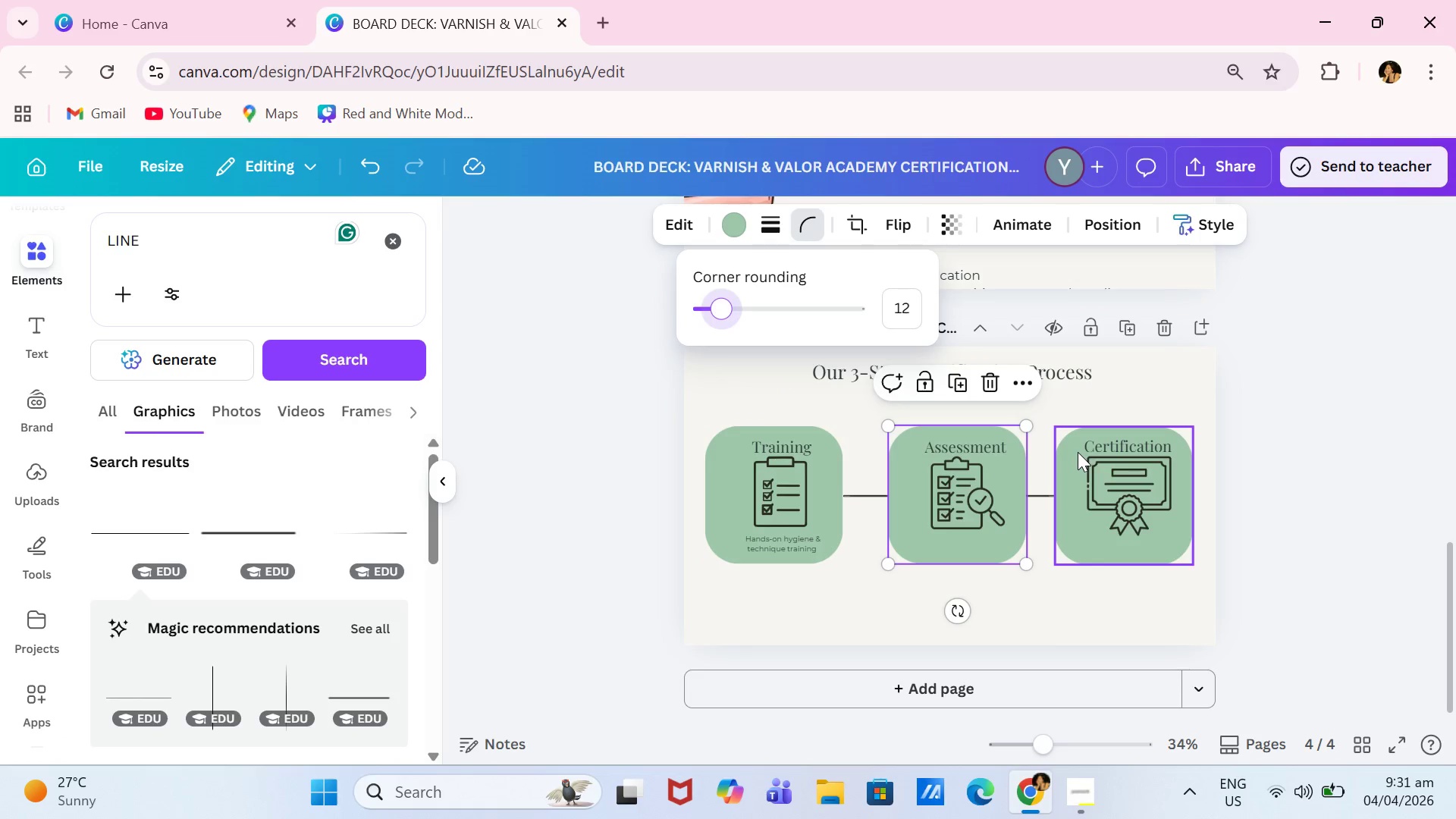 
left_click([1072, 455])
 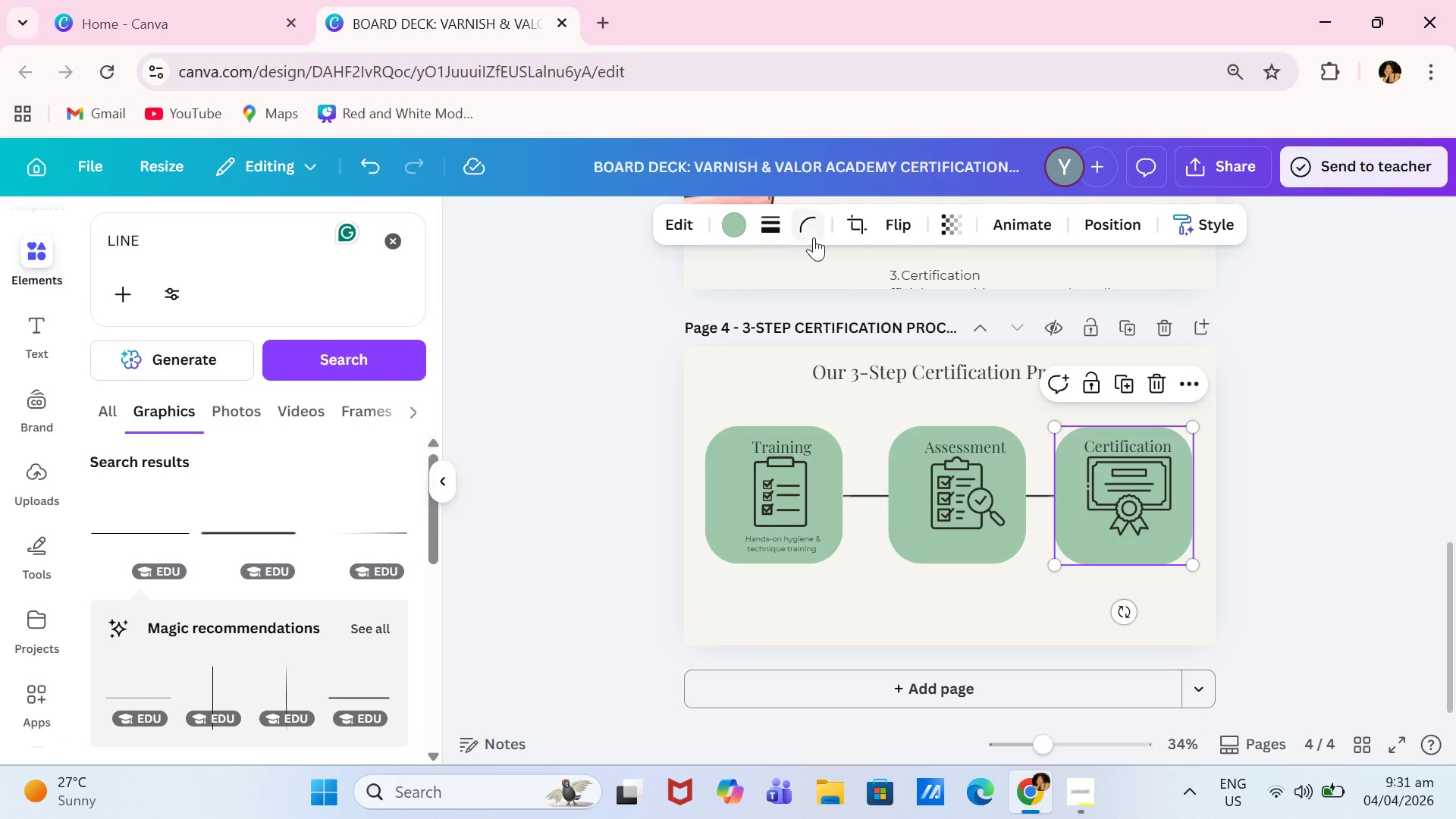 
left_click([817, 235])
 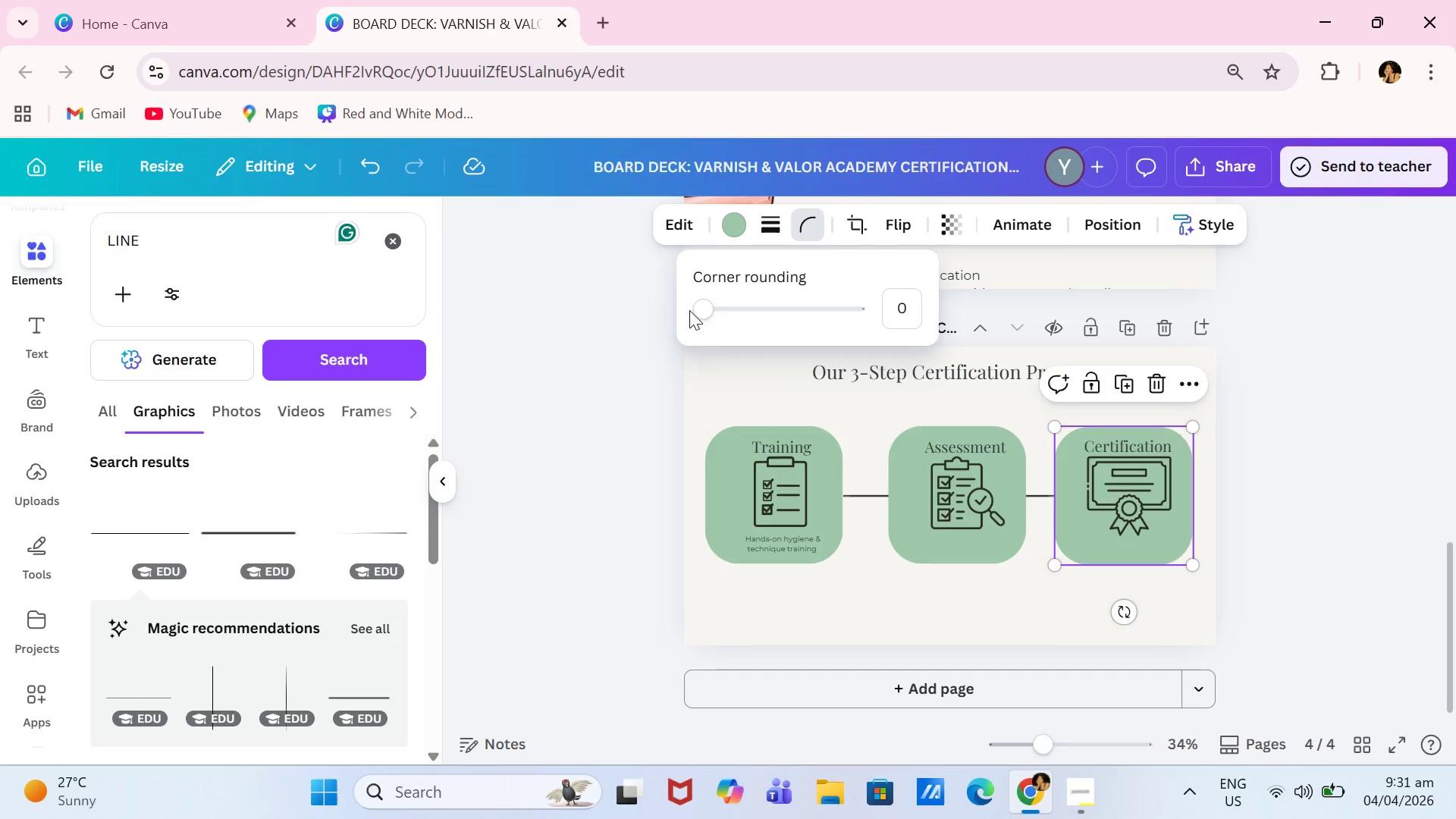 
left_click_drag(start_coordinate=[698, 312], to_coordinate=[720, 319])
 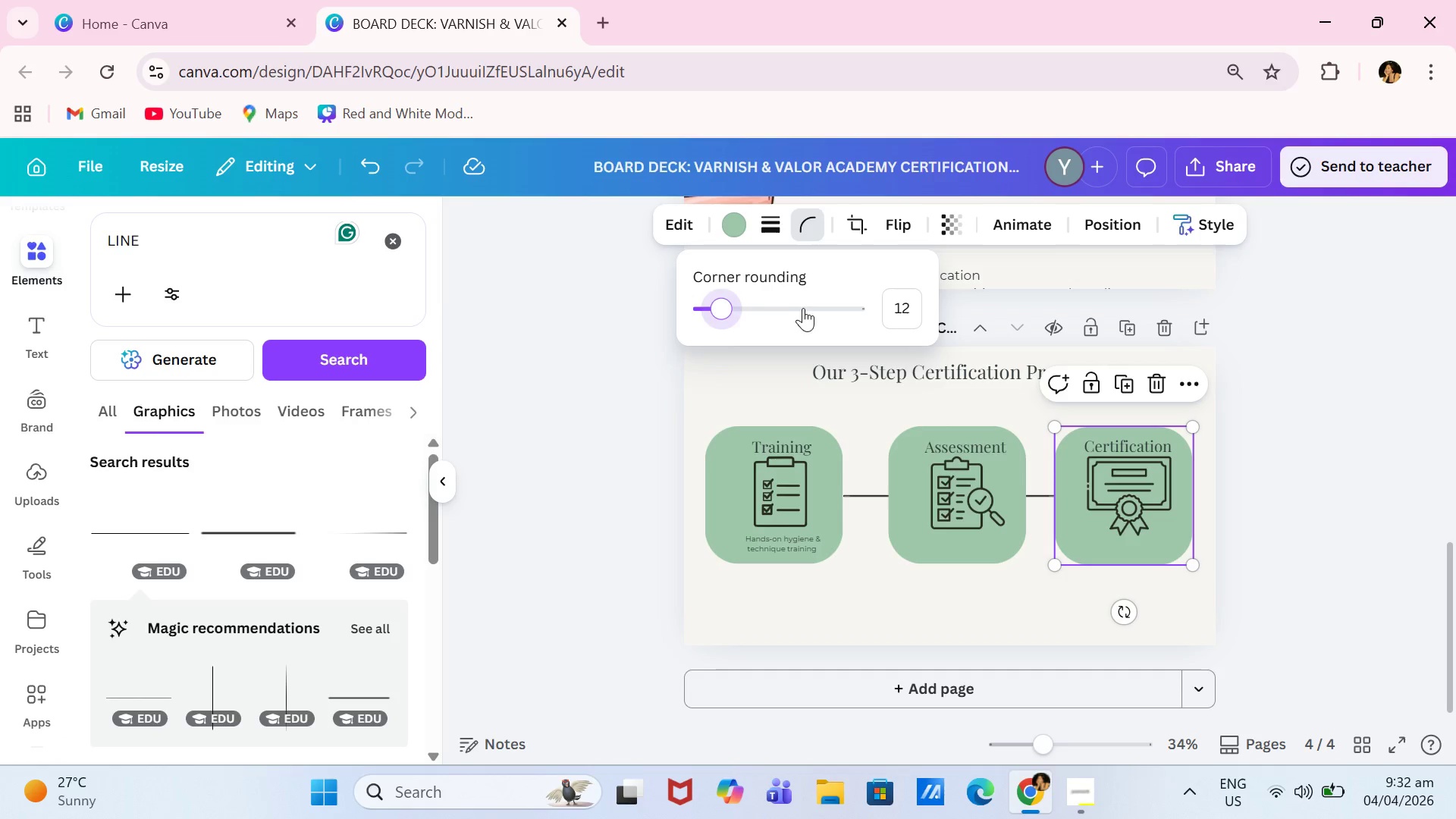 
wait(23.81)
 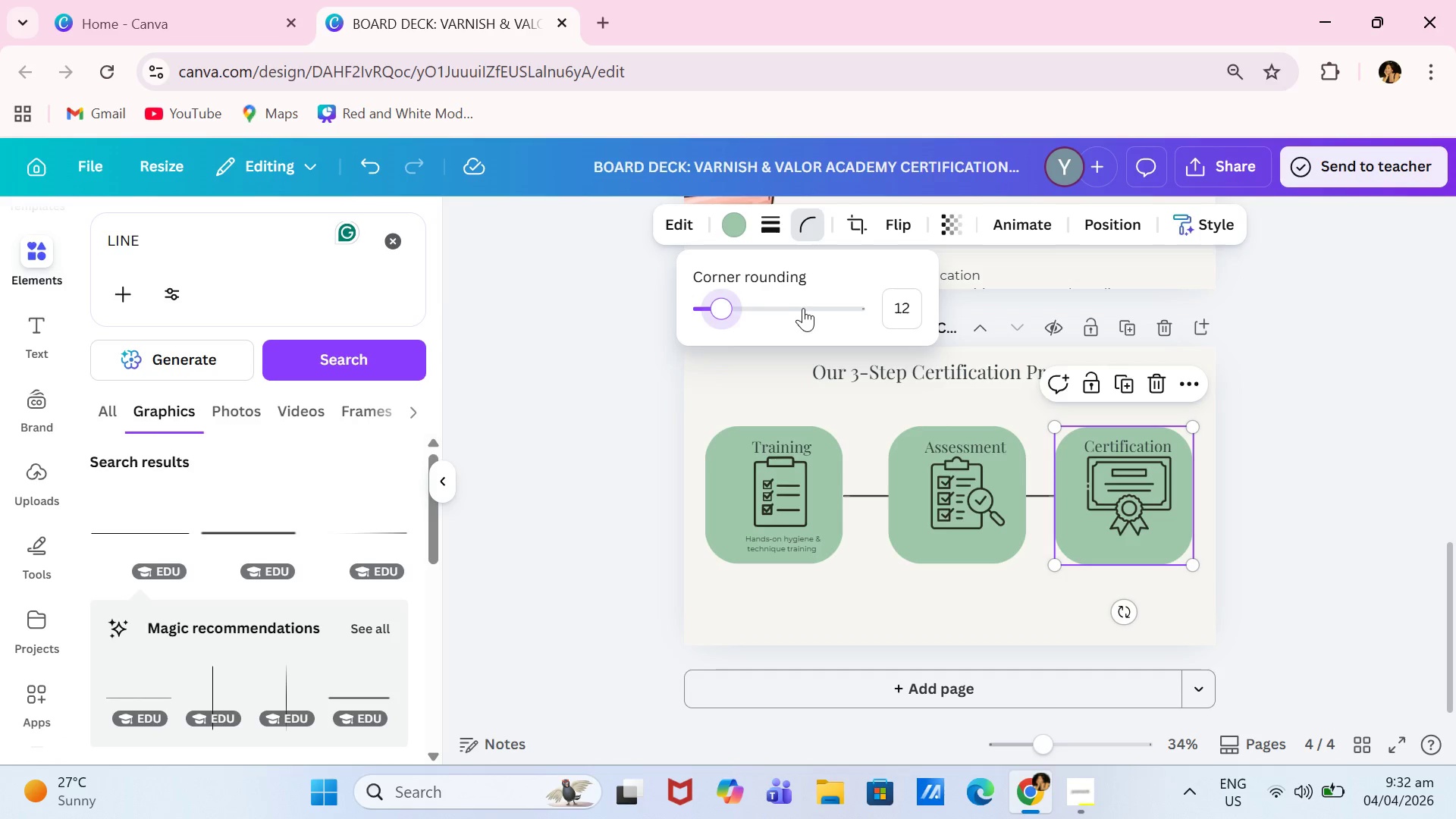 
left_click_drag(start_coordinate=[799, 447], to_coordinate=[792, 522])
 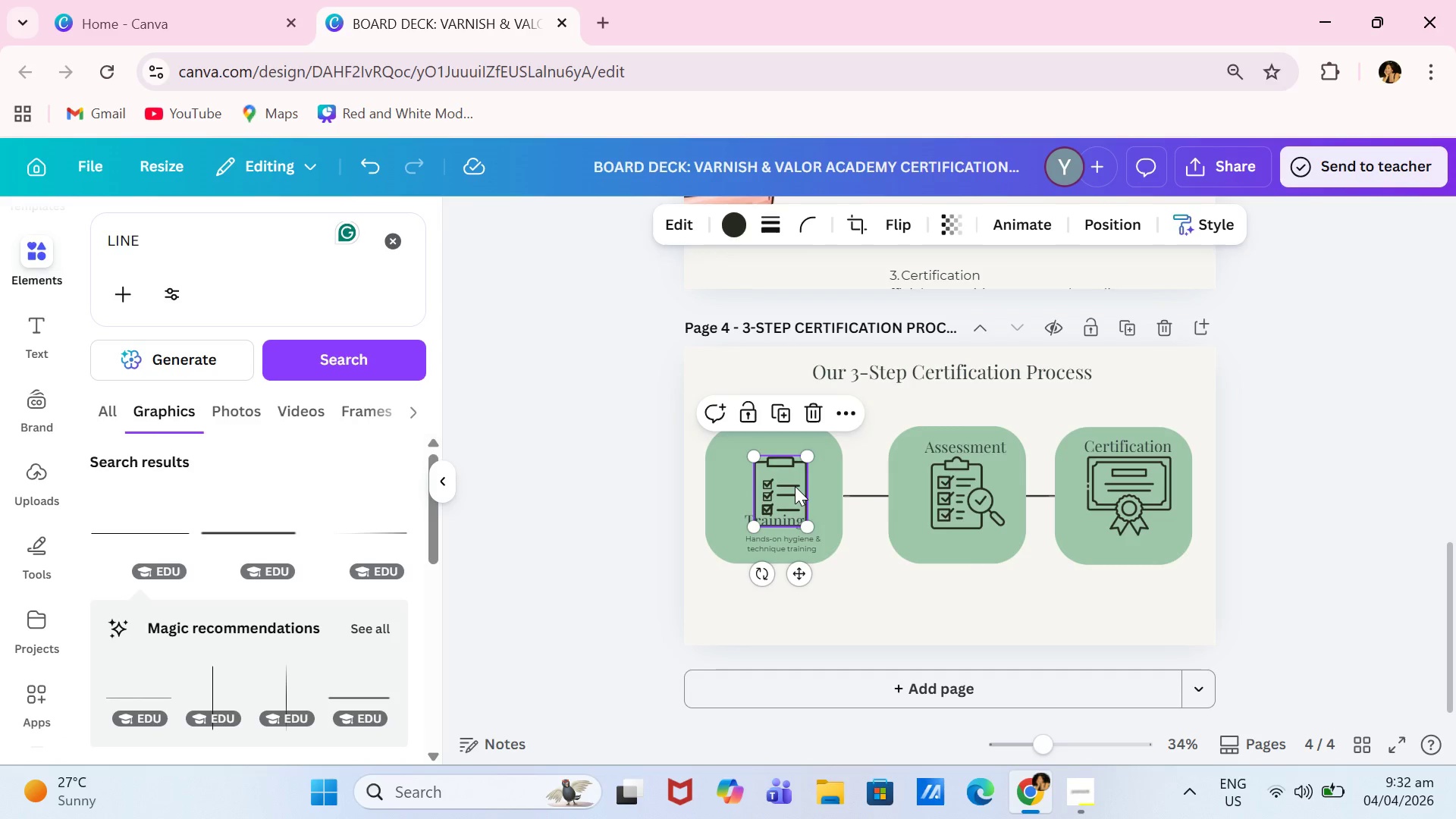 
left_click_drag(start_coordinate=[795, 487], to_coordinate=[787, 461])
 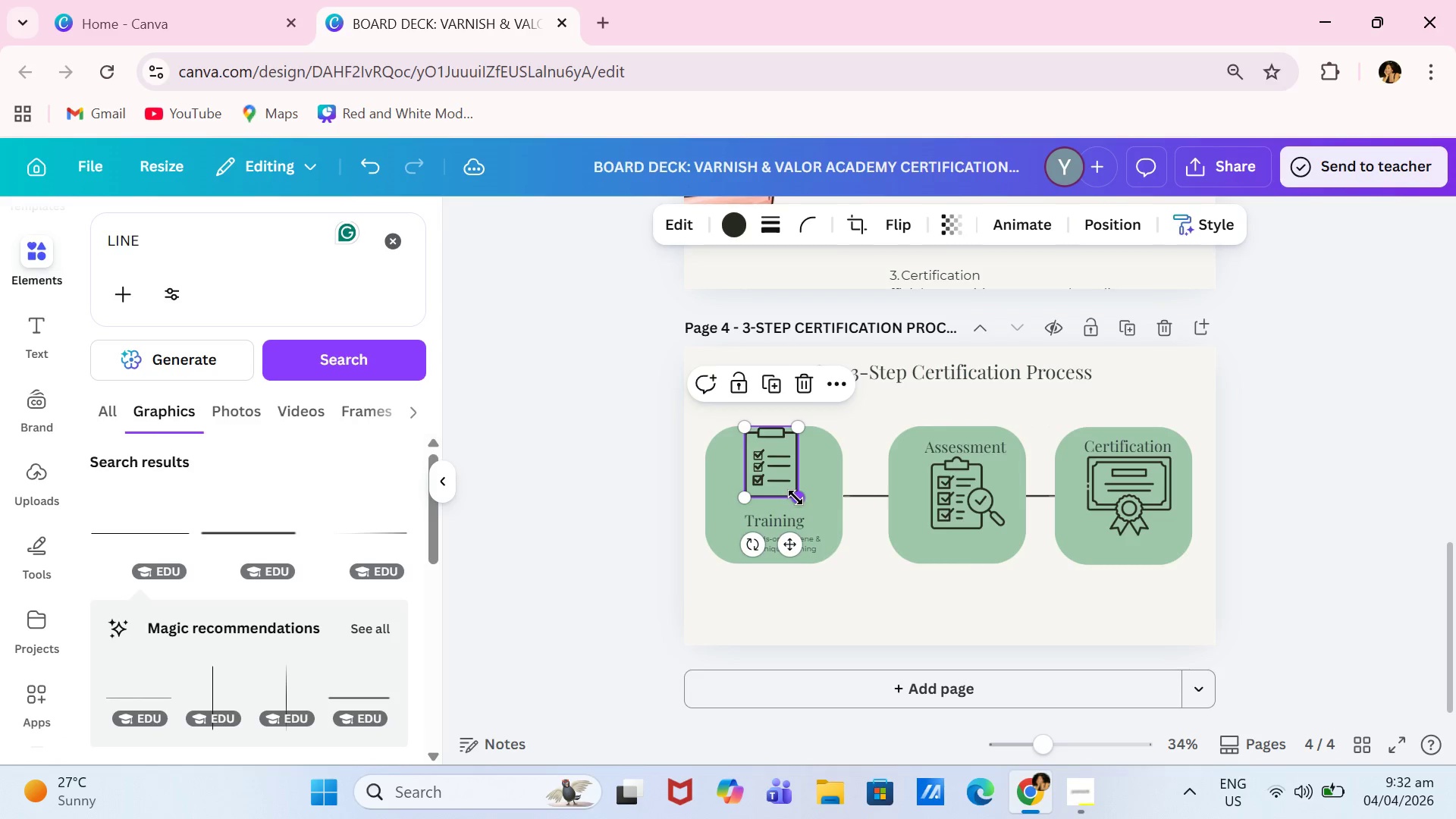 
left_click_drag(start_coordinate=[795, 497], to_coordinate=[786, 474])
 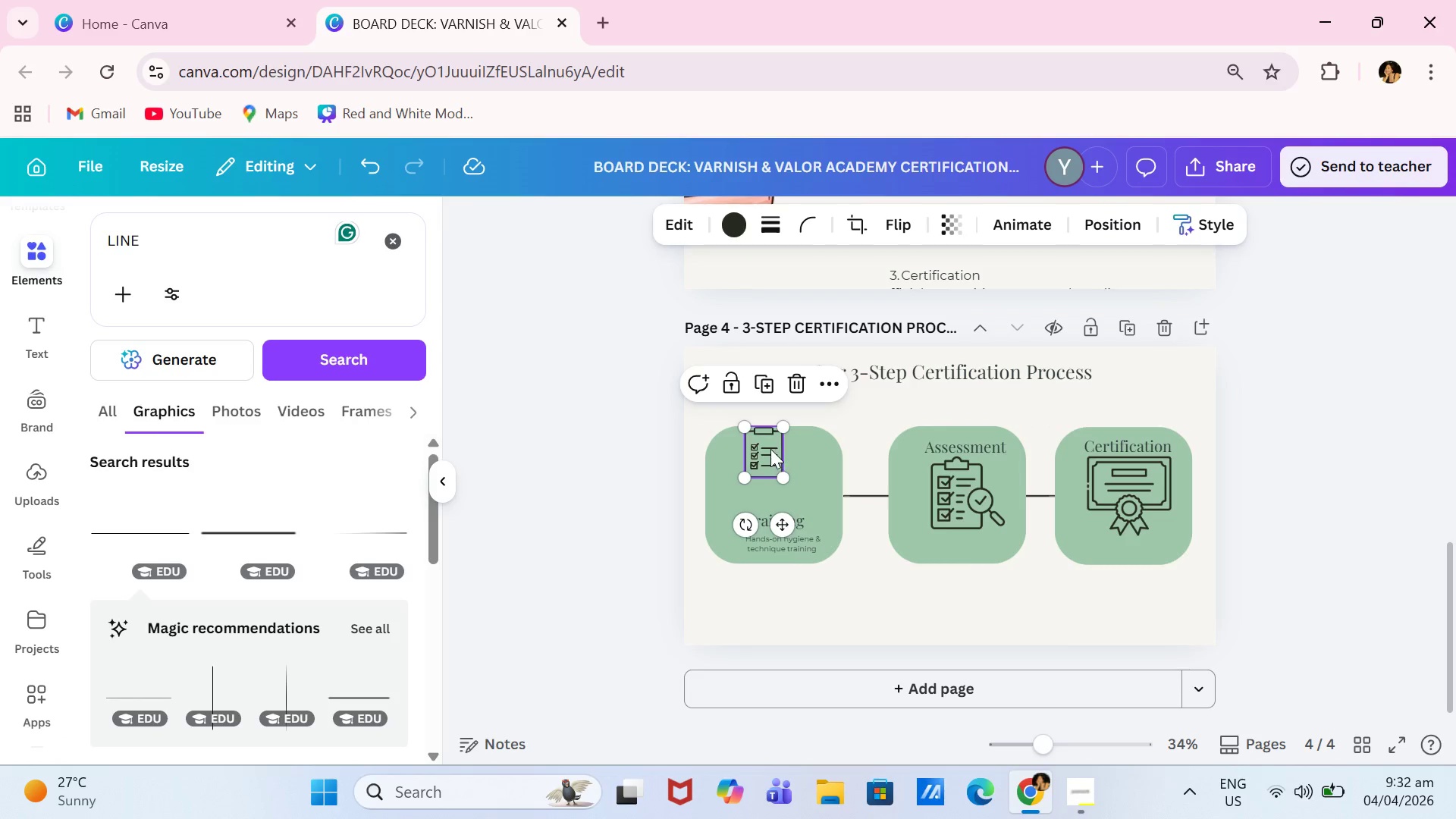 
left_click_drag(start_coordinate=[769, 449], to_coordinate=[778, 453])
 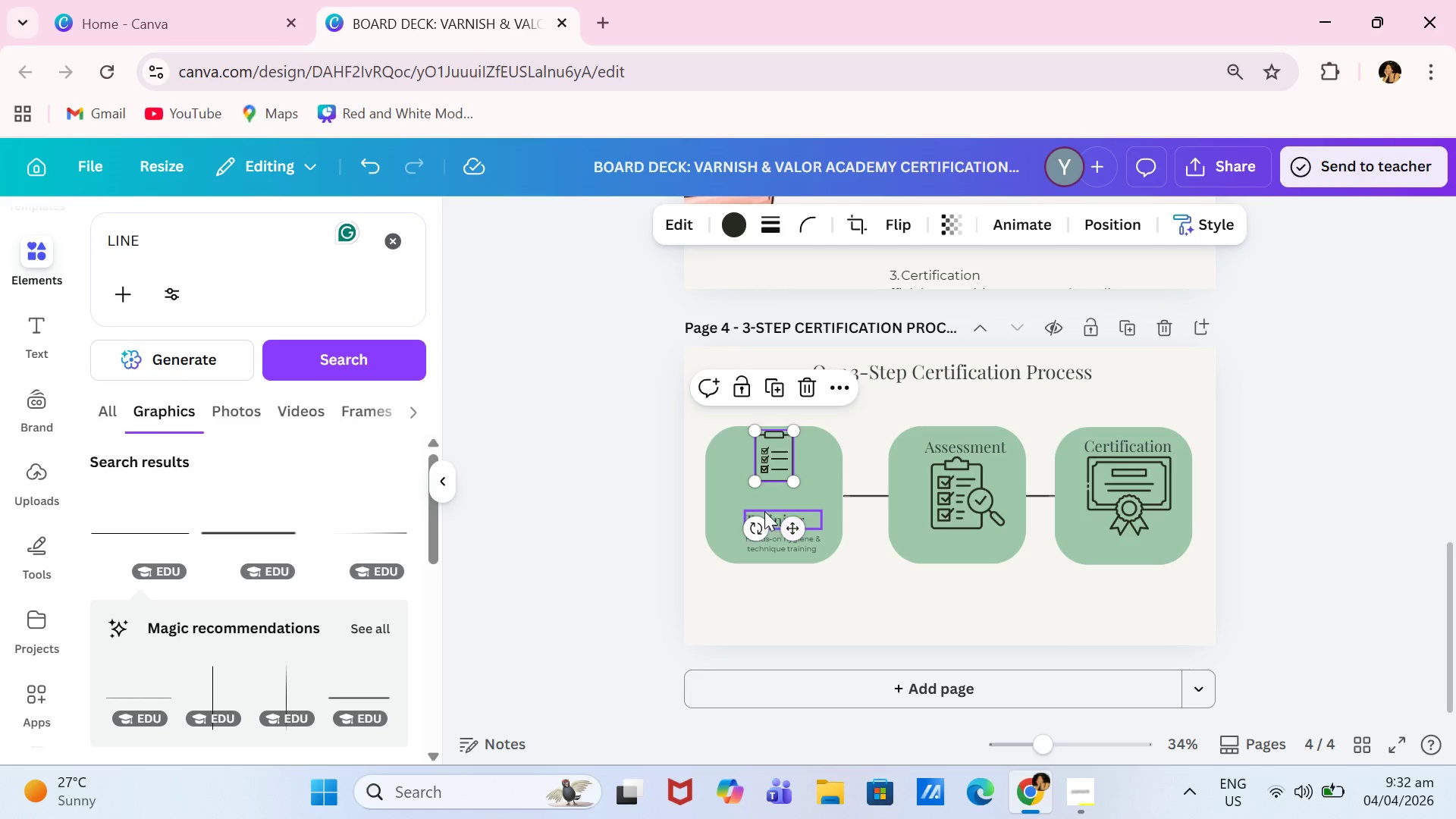 
left_click_drag(start_coordinate=[773, 511], to_coordinate=[770, 488])
 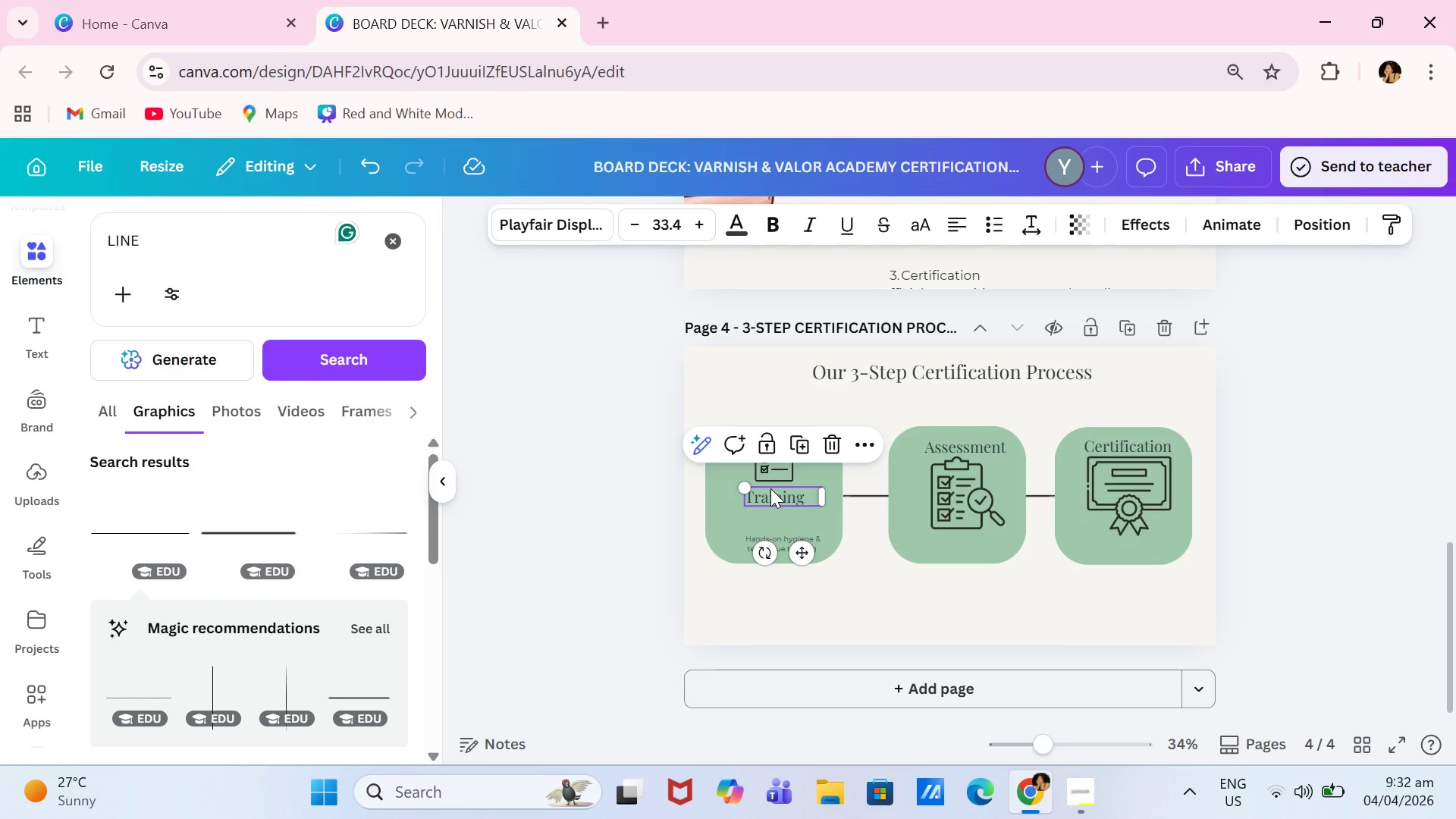 
wait(12.02)
 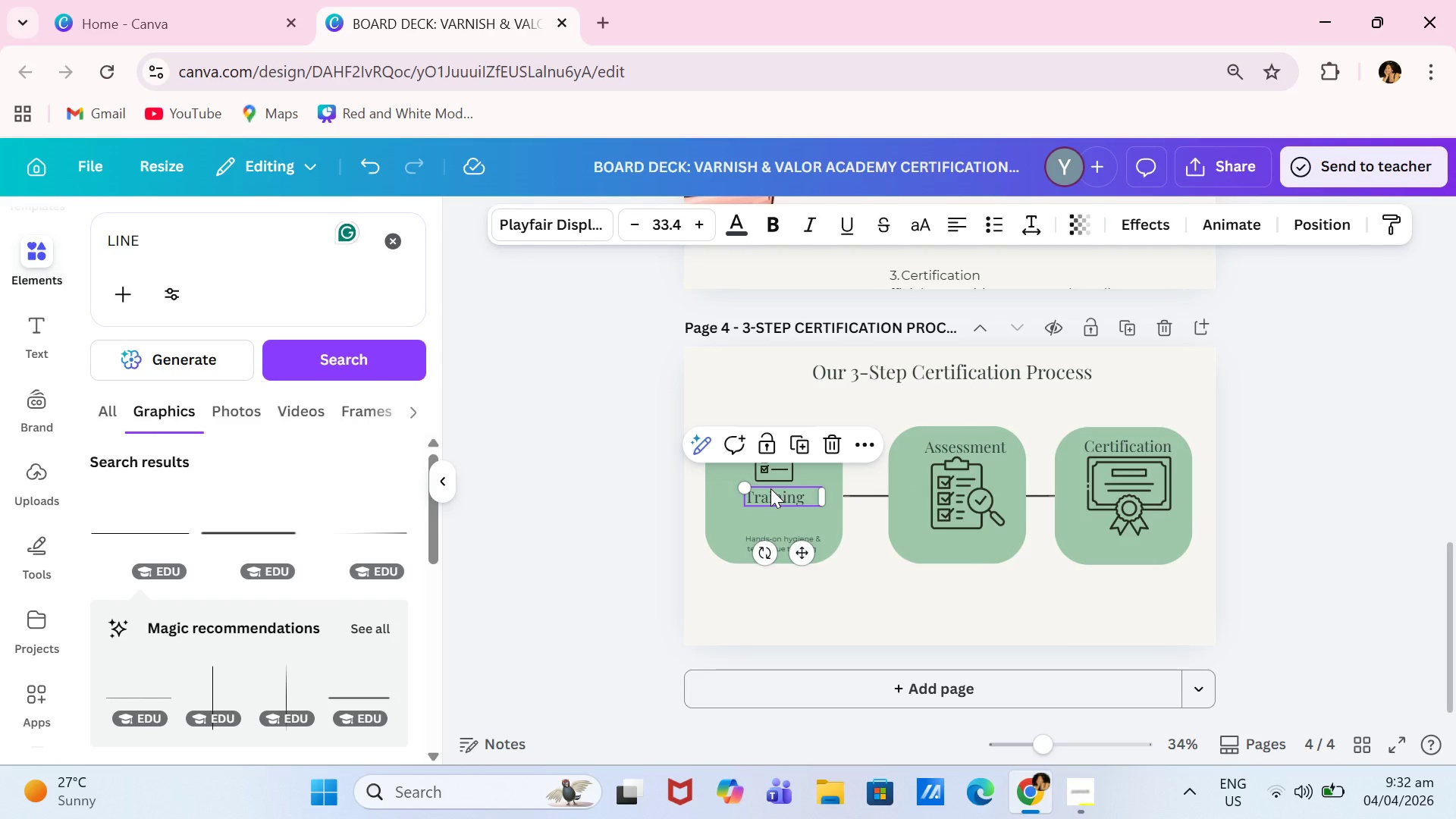 
left_click([673, 228])
 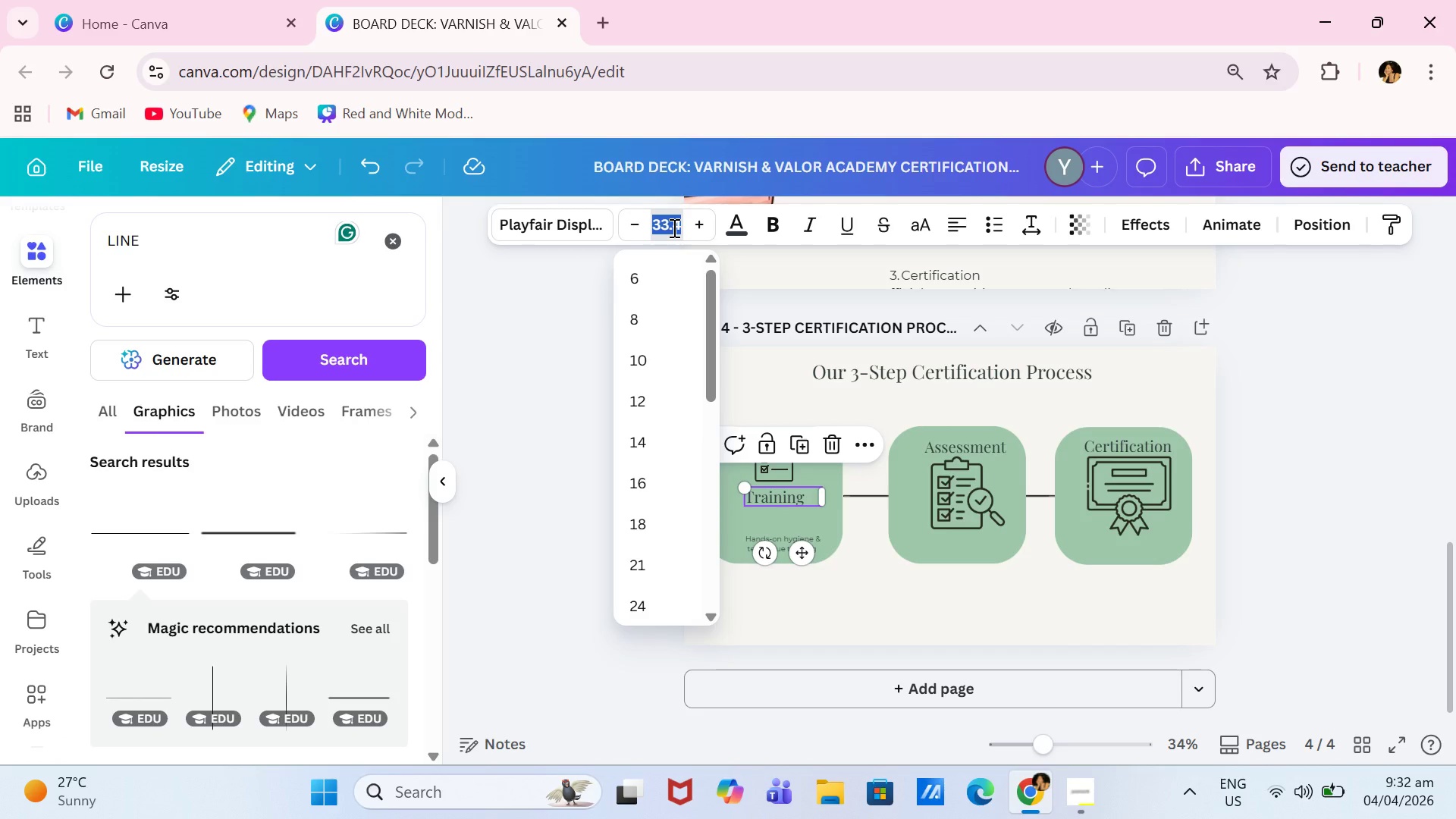 
type(20)
 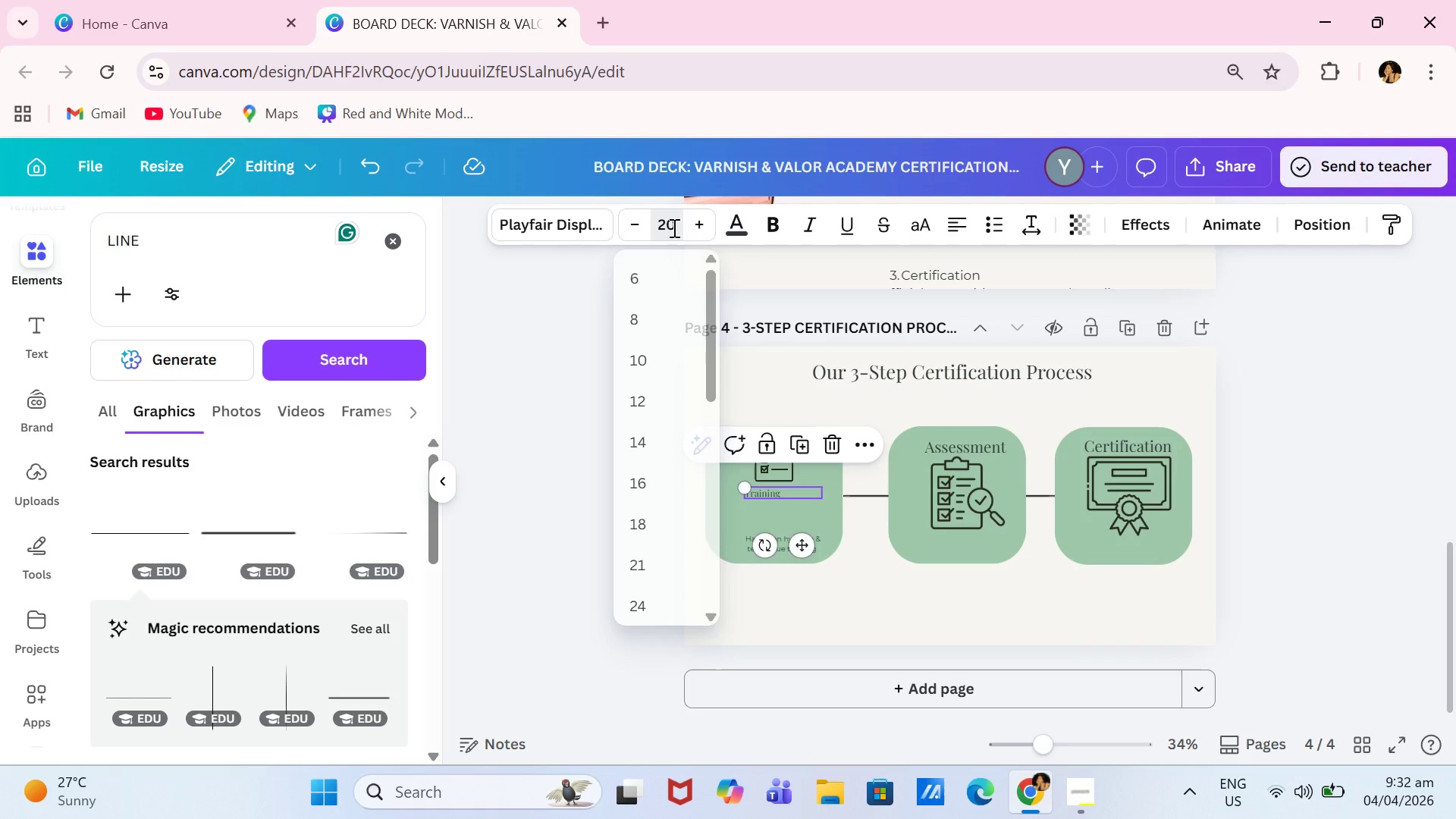 
key(Enter)
 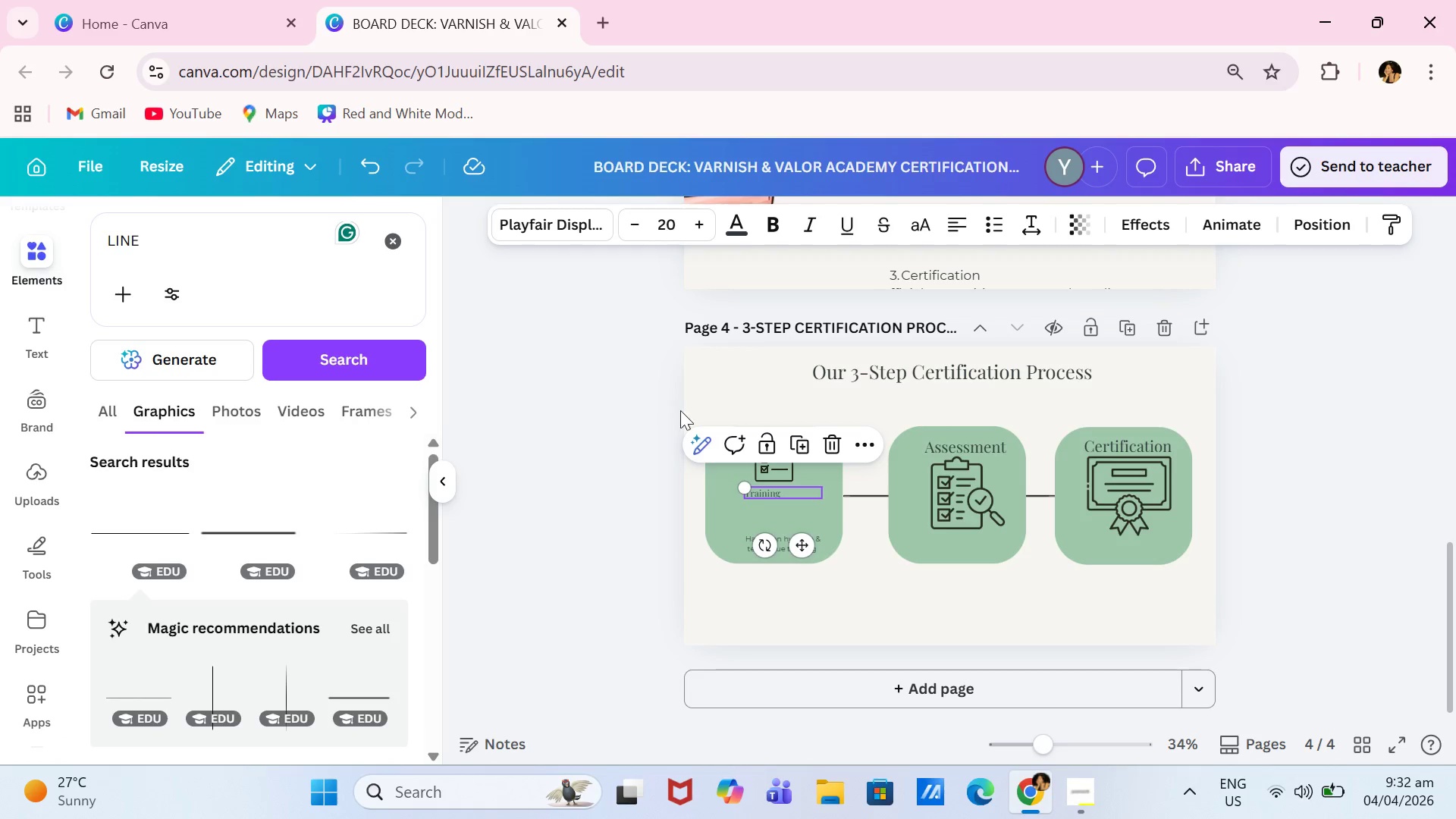 
left_click([748, 541])
 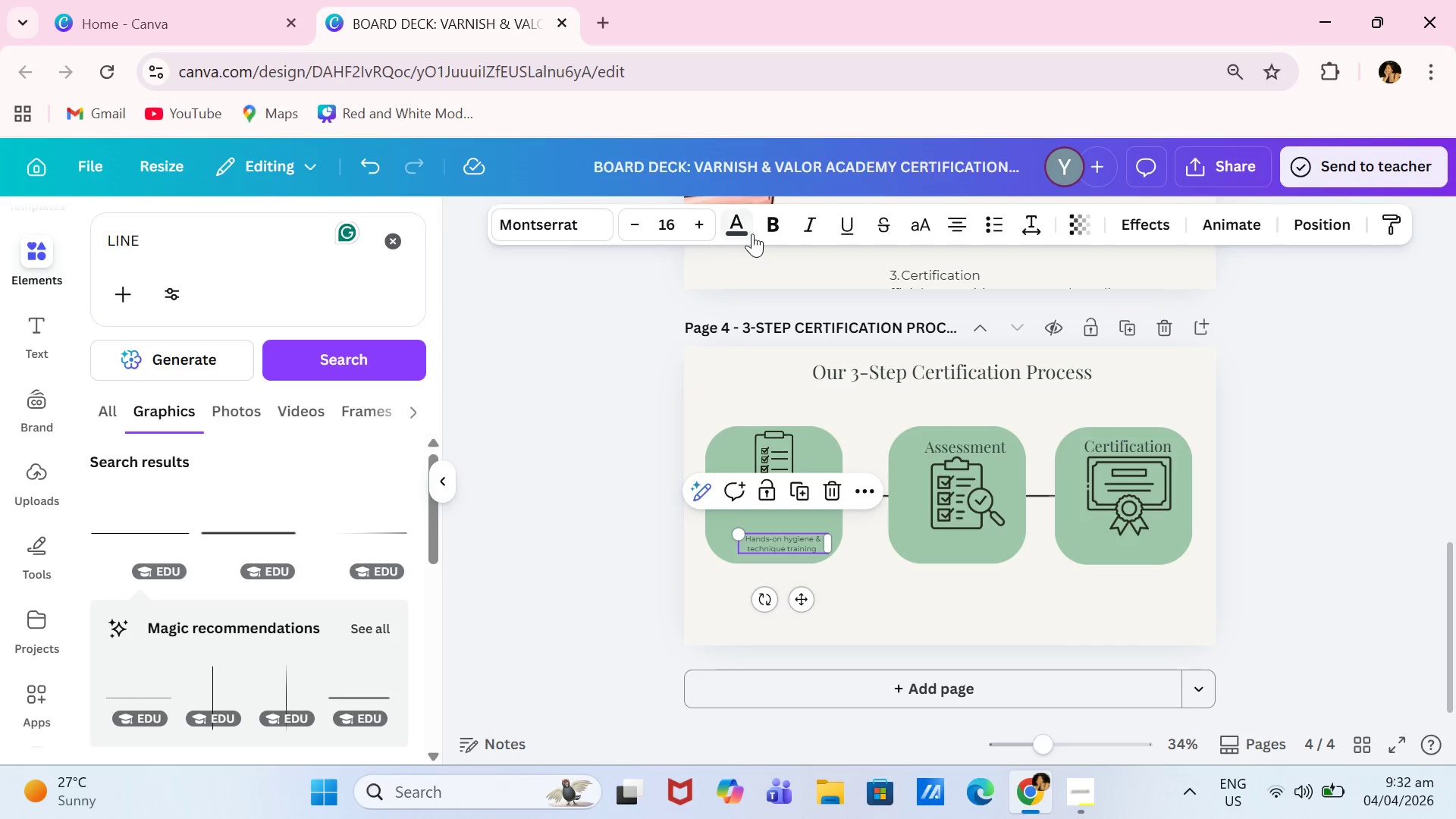 
left_click([734, 224])
 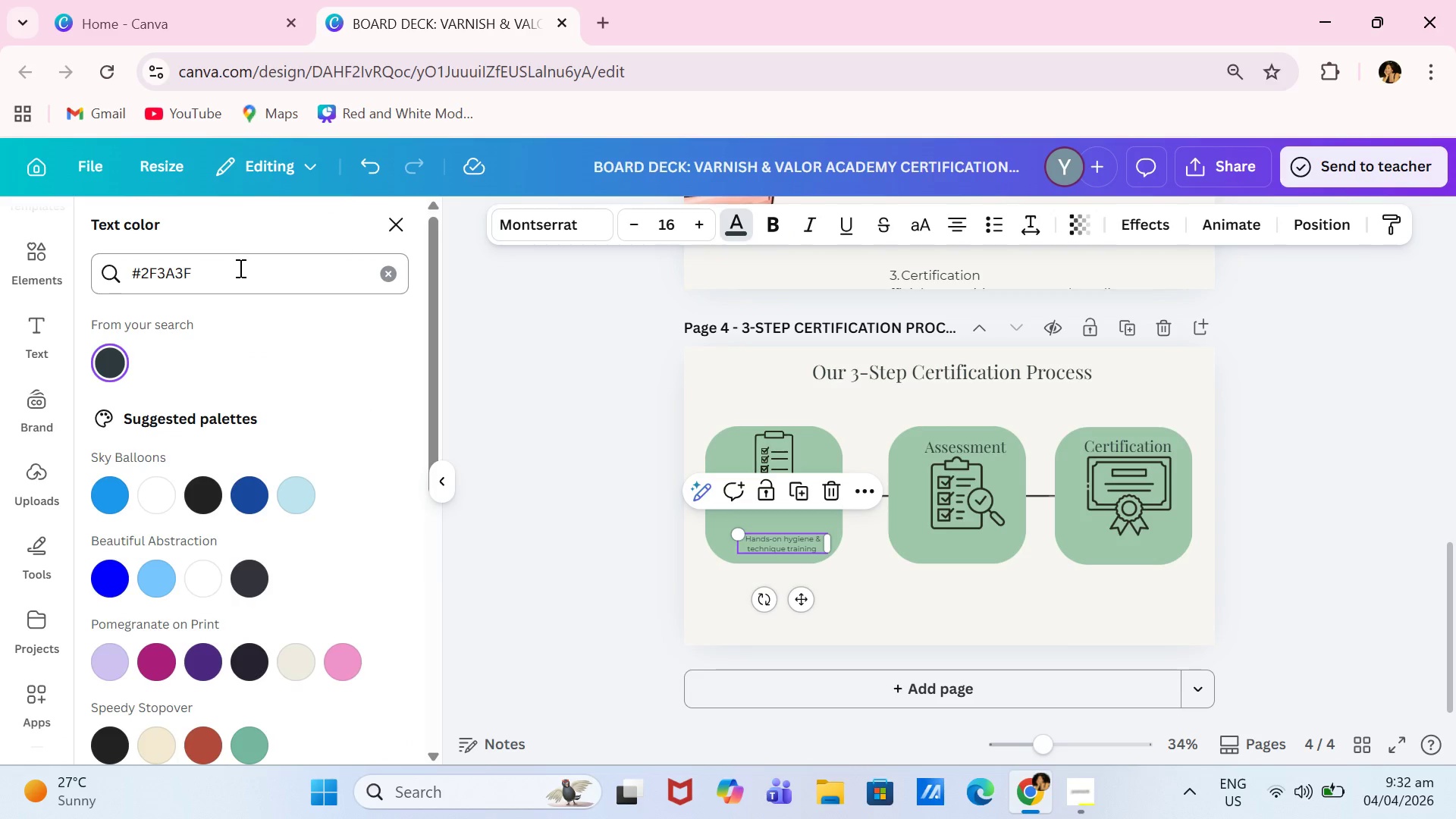 
left_click([239, 268])
 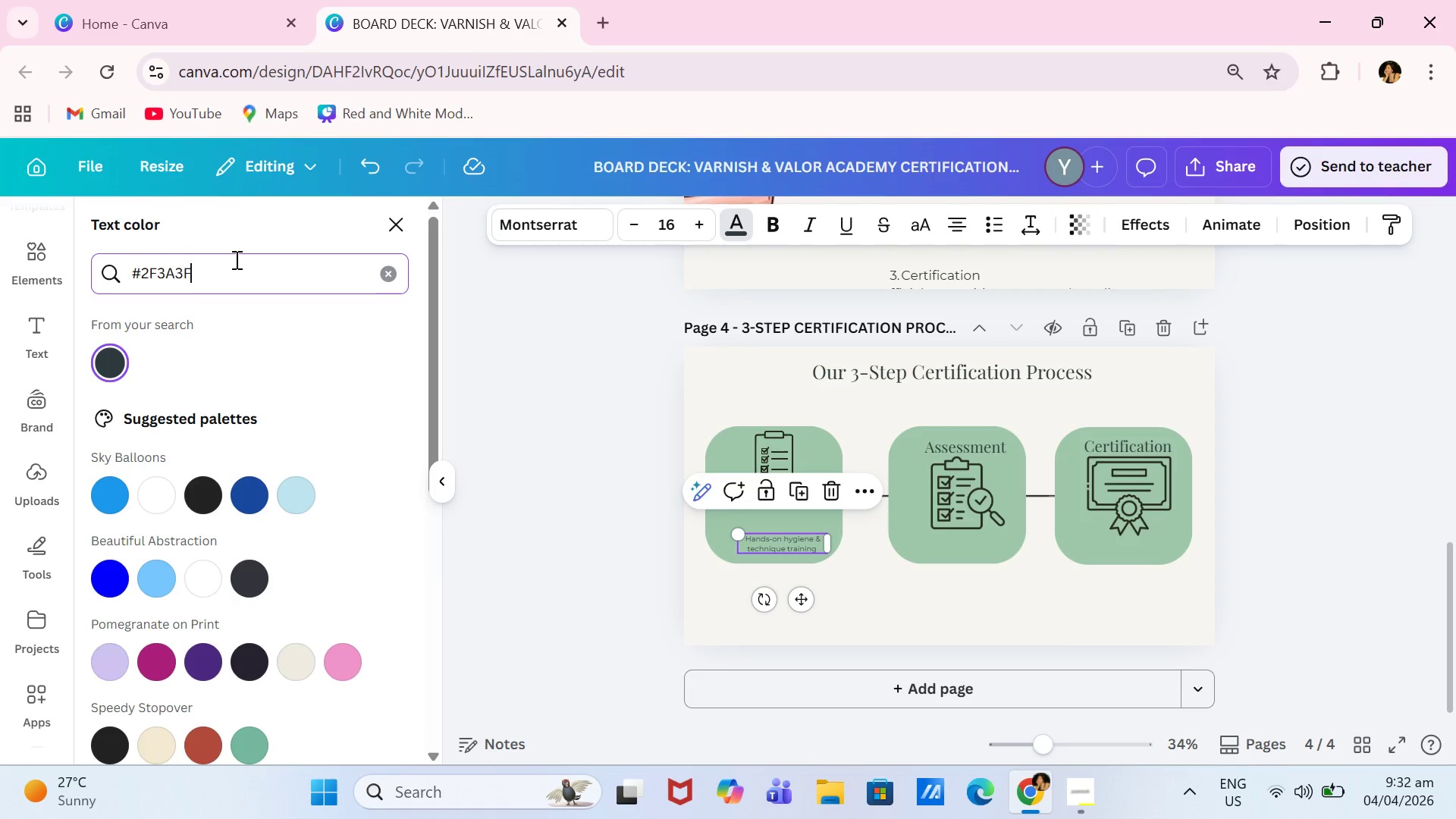 
key(Enter)
 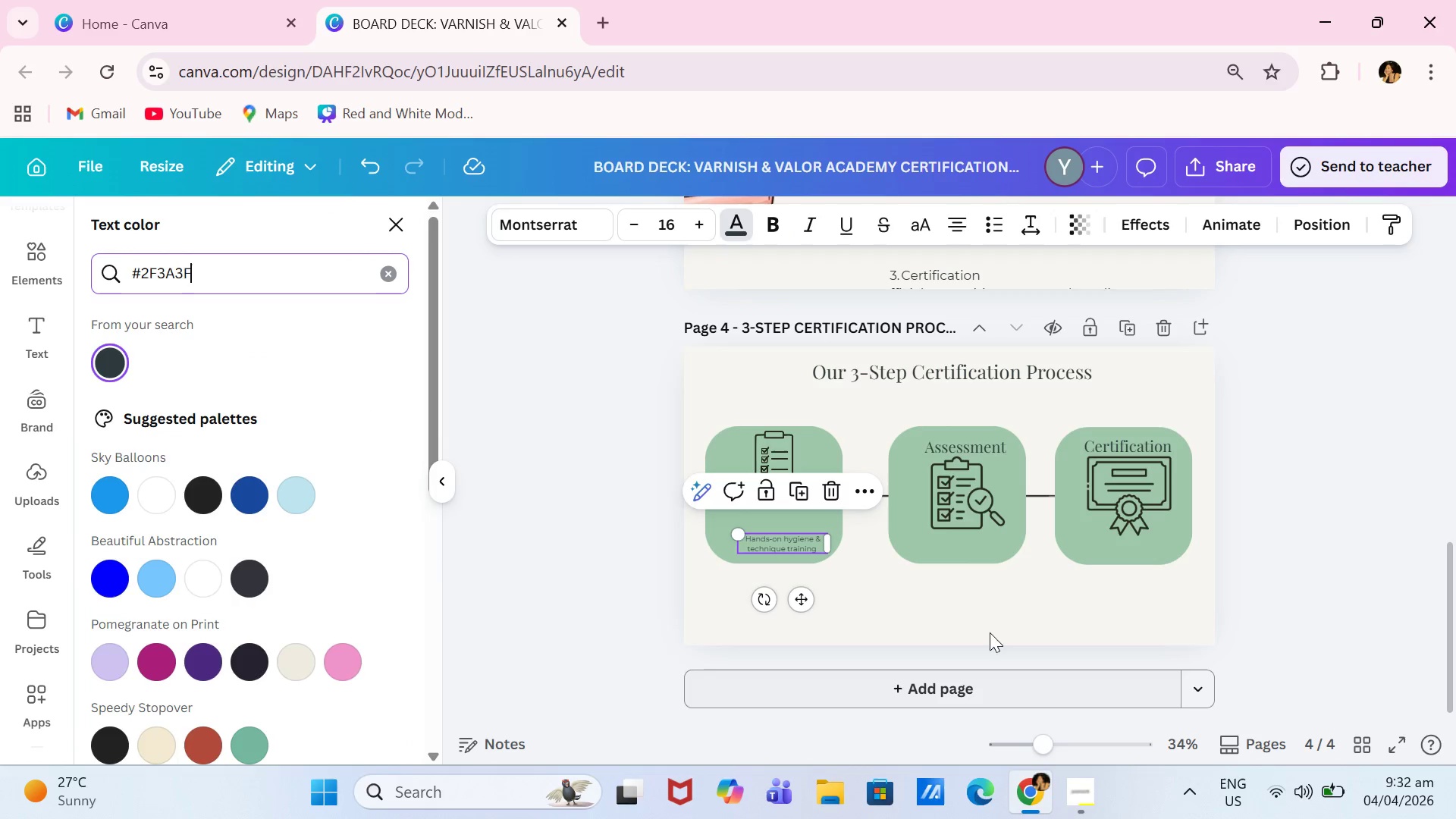 
left_click([989, 624])
 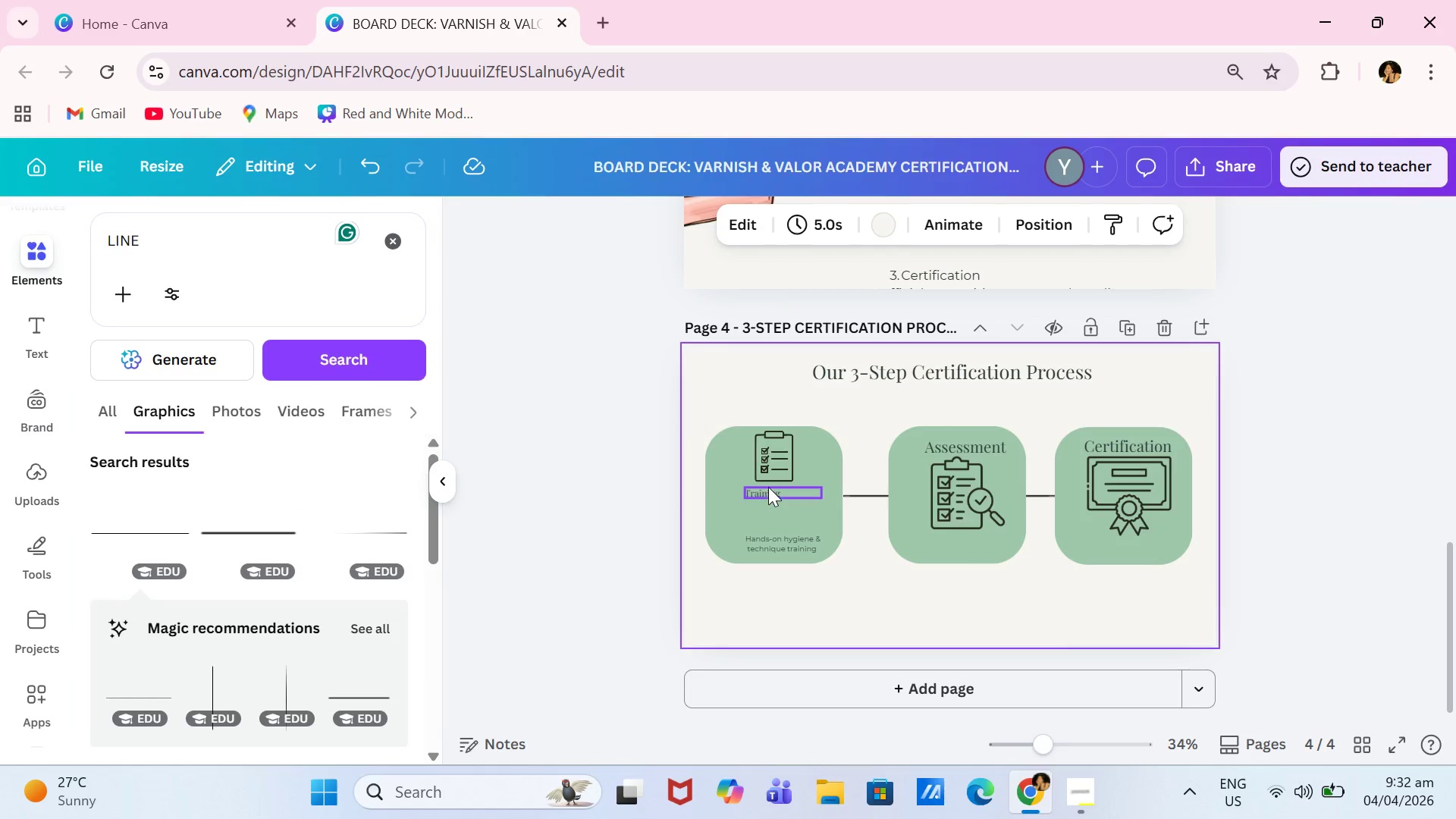 
left_click([758, 491])
 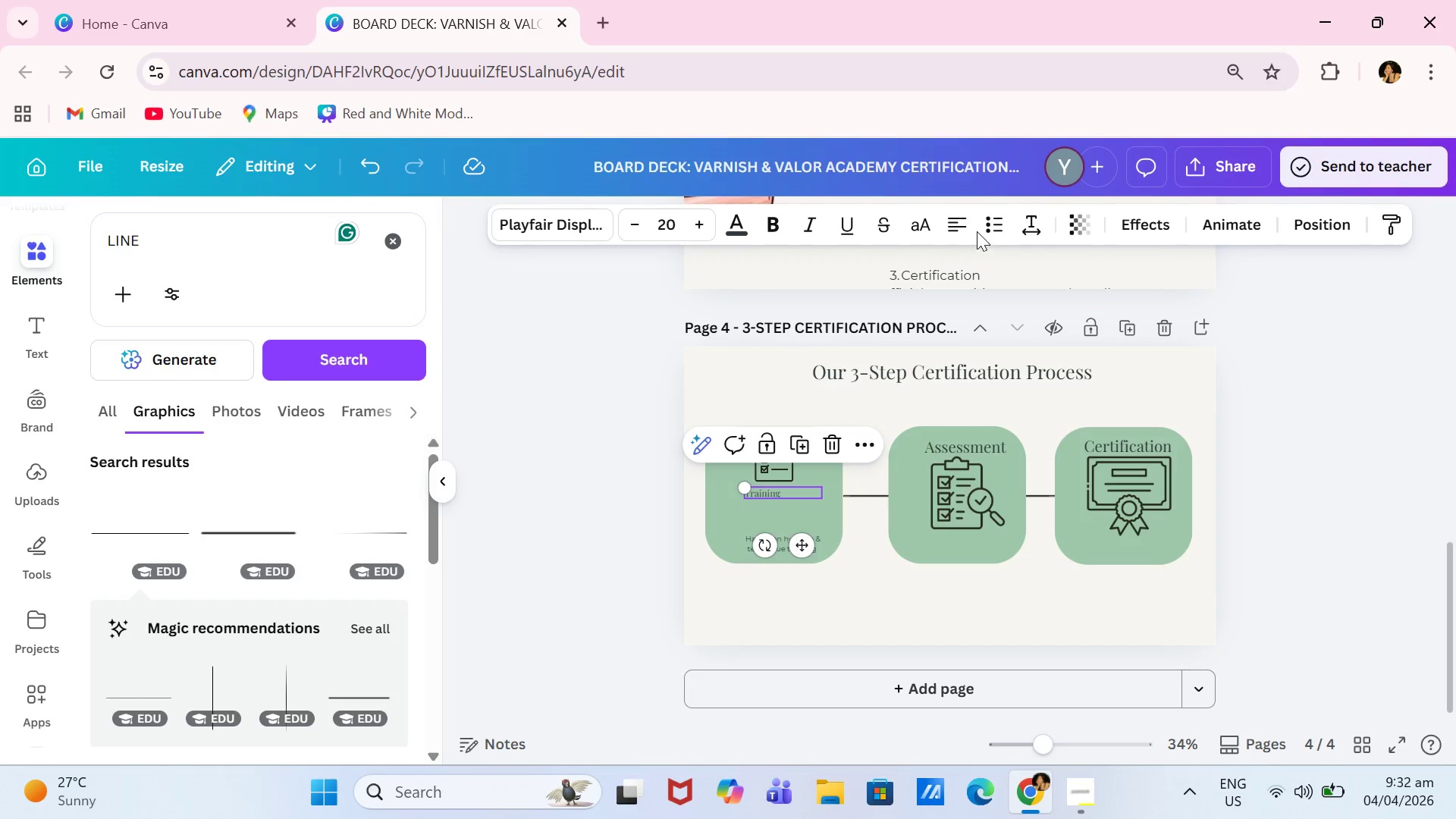 
left_click([956, 221])
 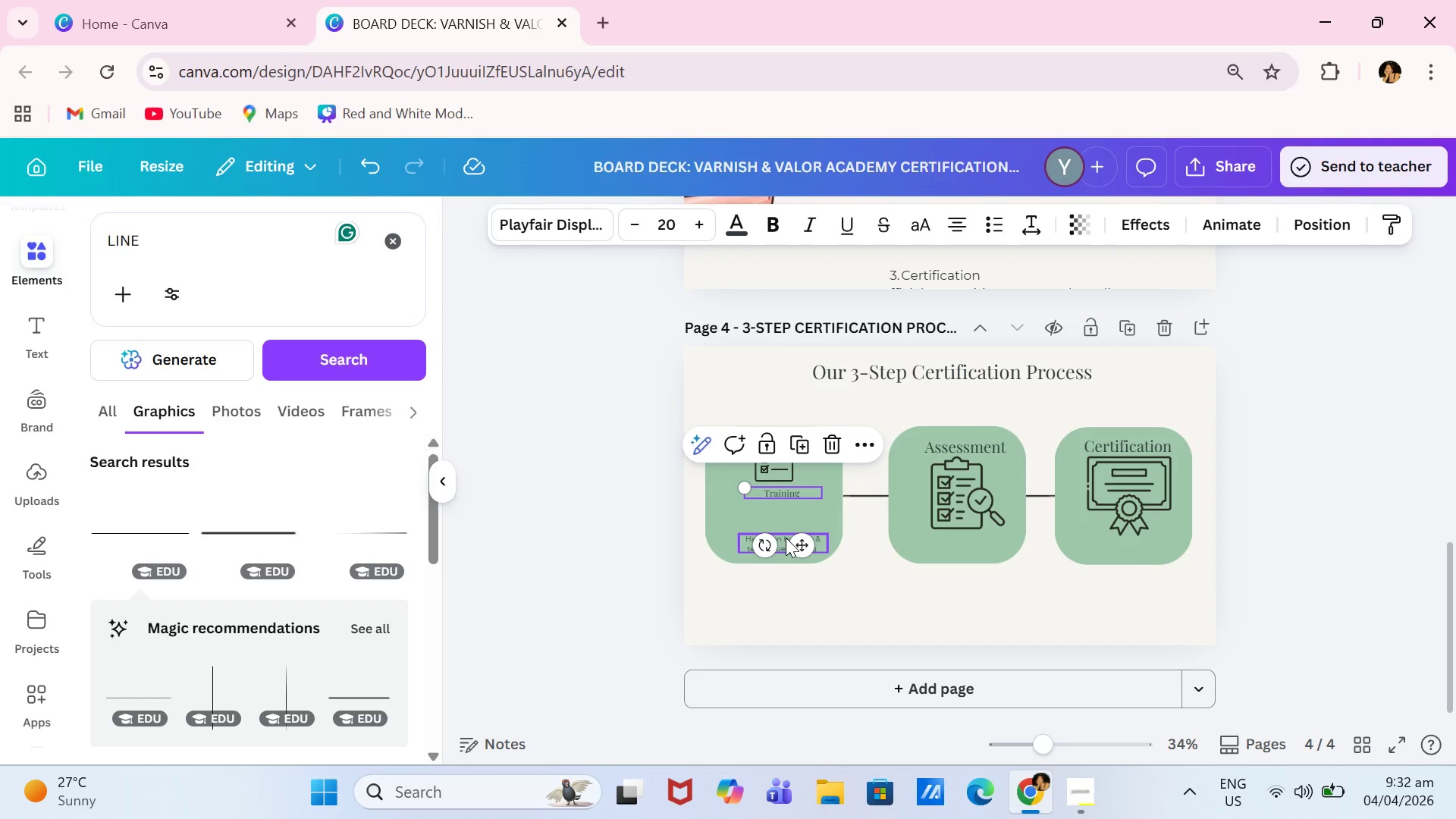 
left_click_drag(start_coordinate=[797, 541], to_coordinate=[793, 563])
 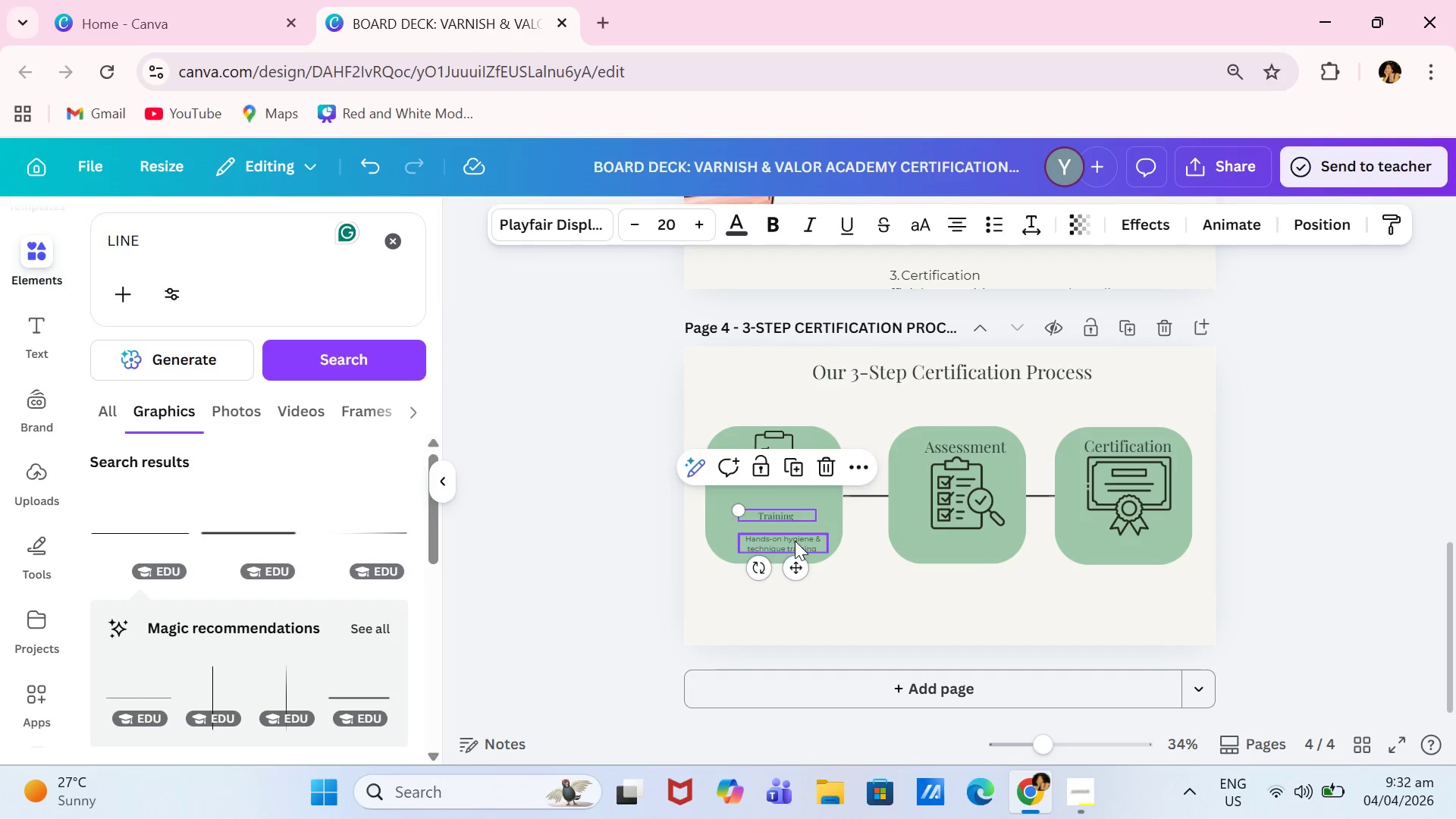 
double_click([795, 540])
 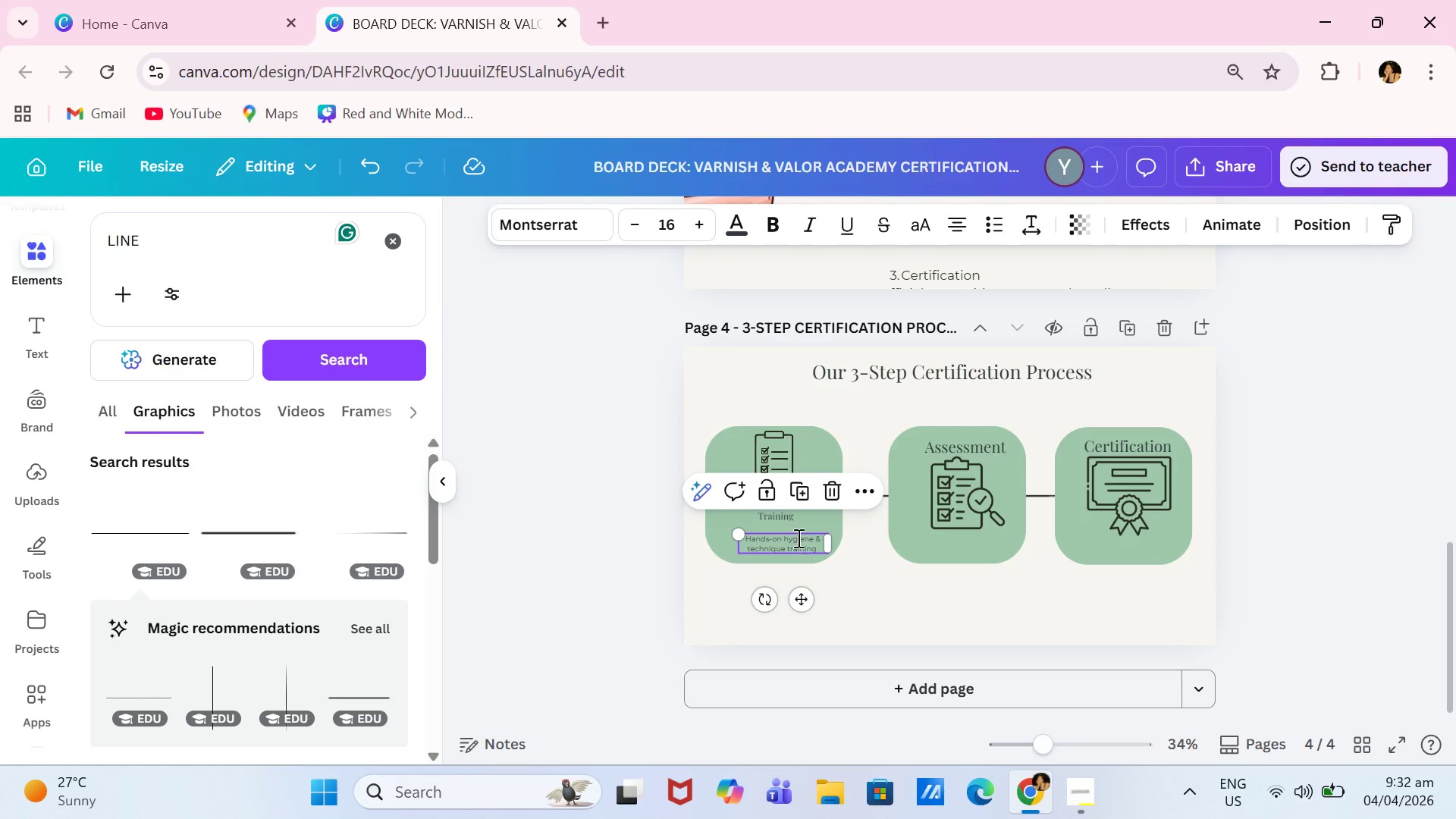 
triple_click([797, 538])
 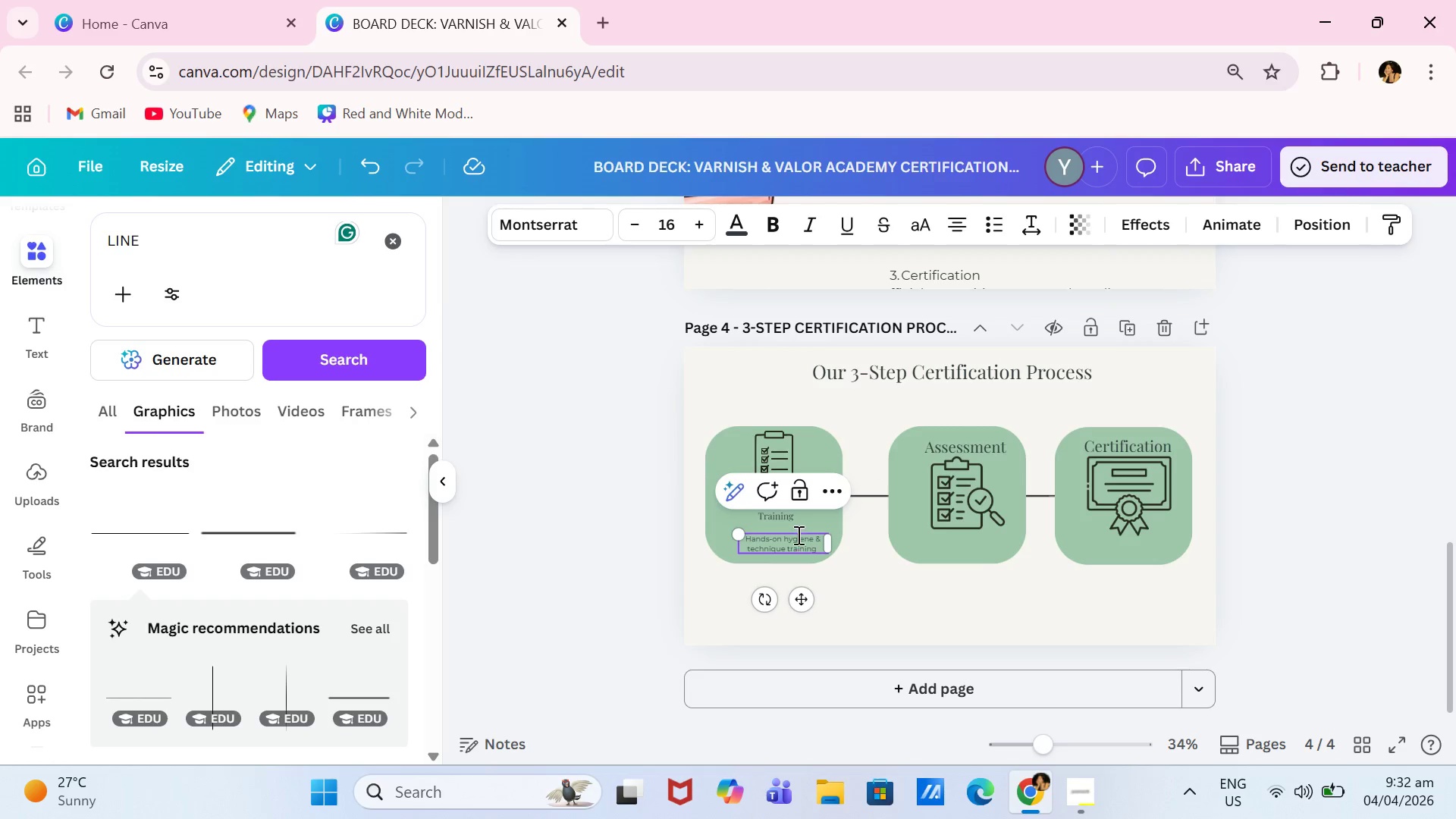 
triple_click([797, 535])
 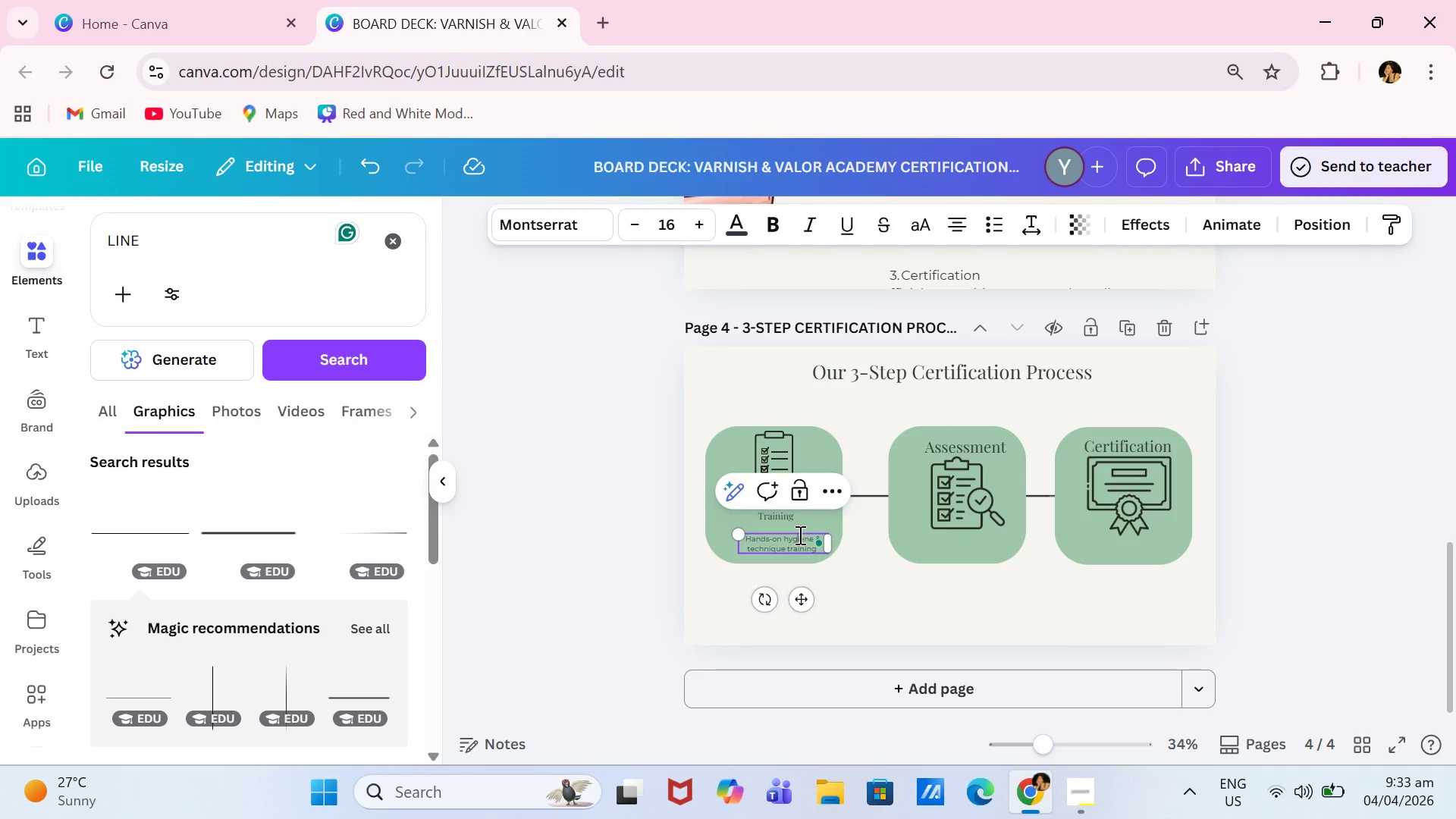 
wait(10.14)
 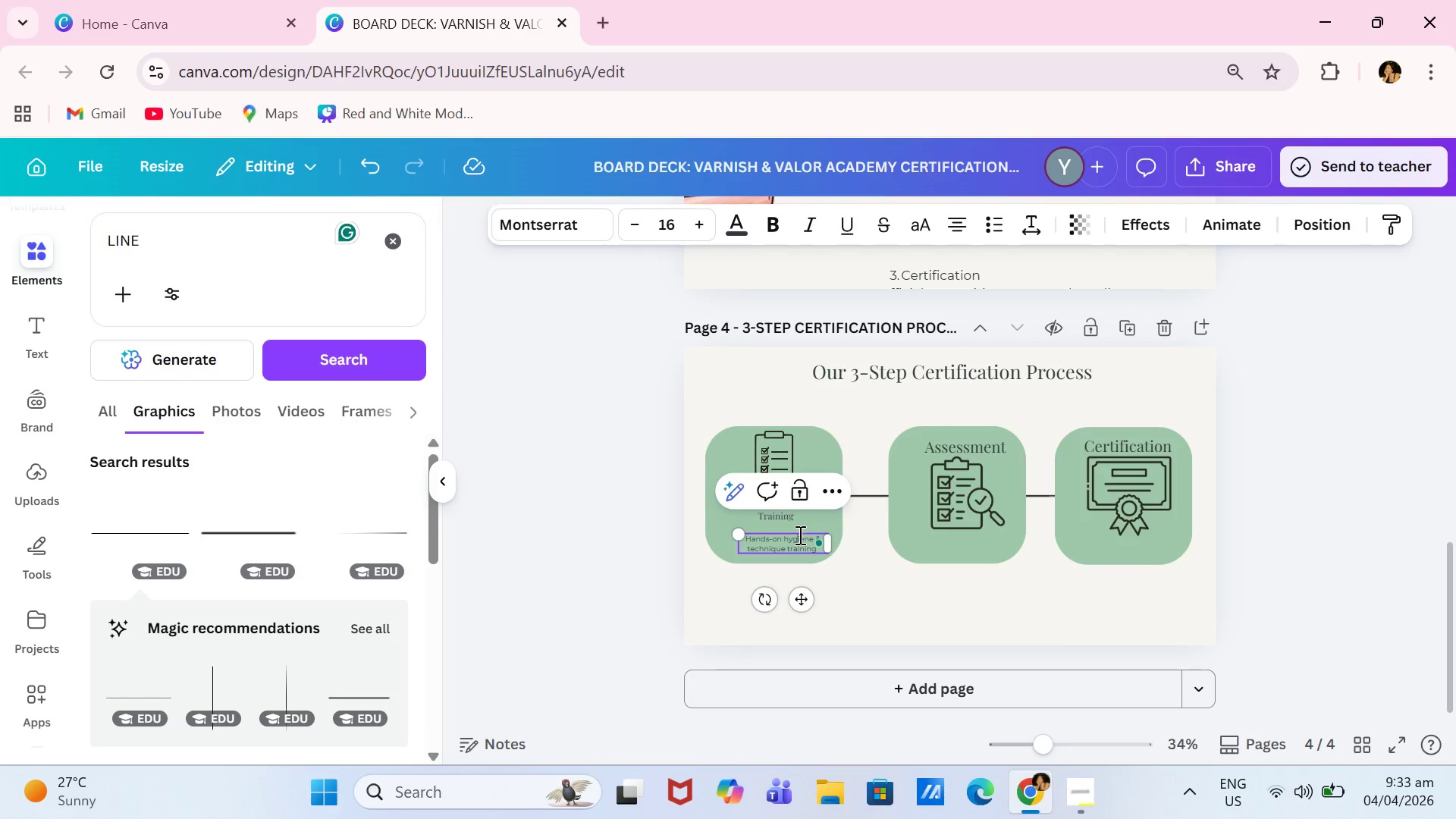 
left_click([1371, 556])
 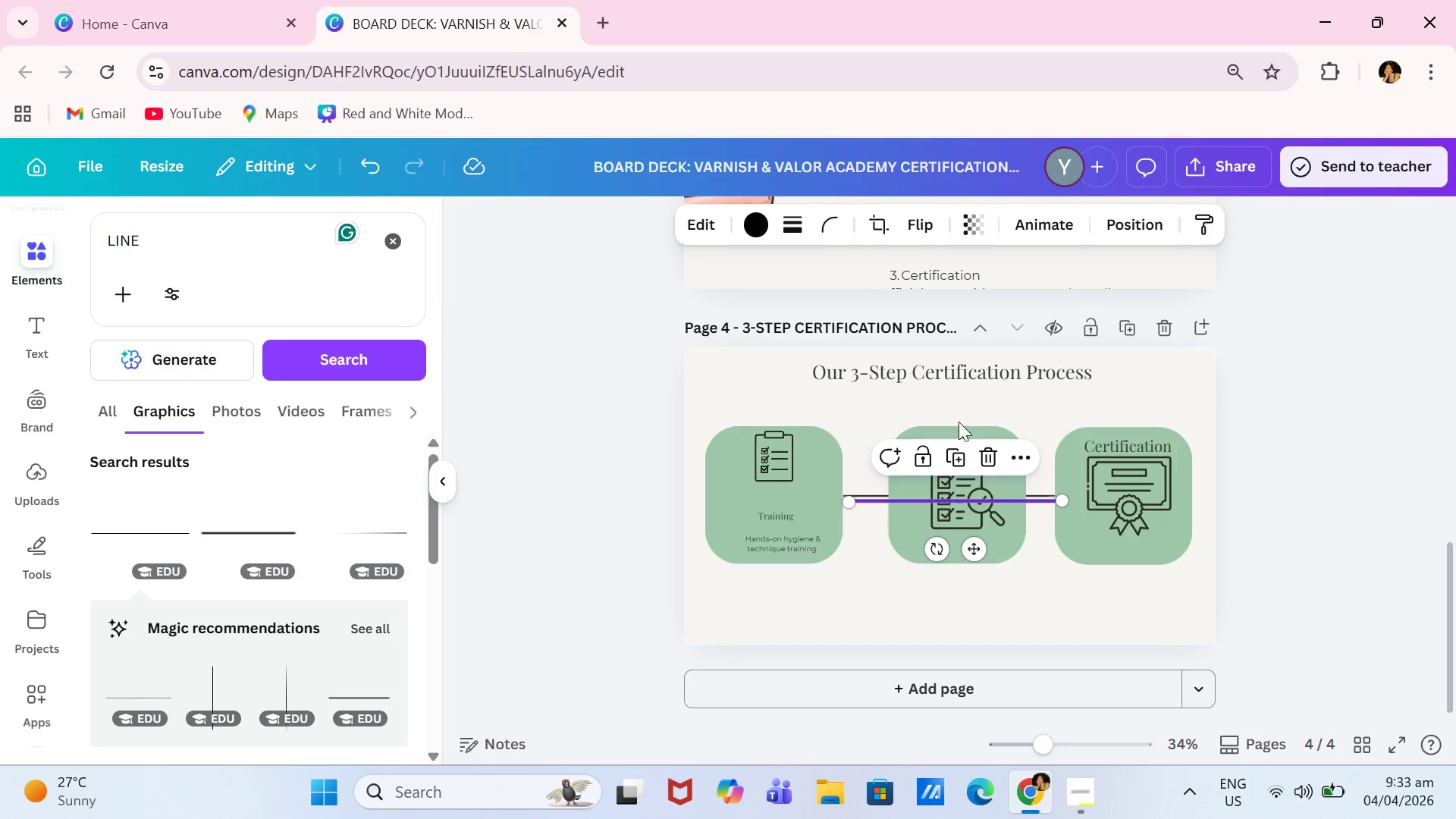 
left_click([796, 230])
 